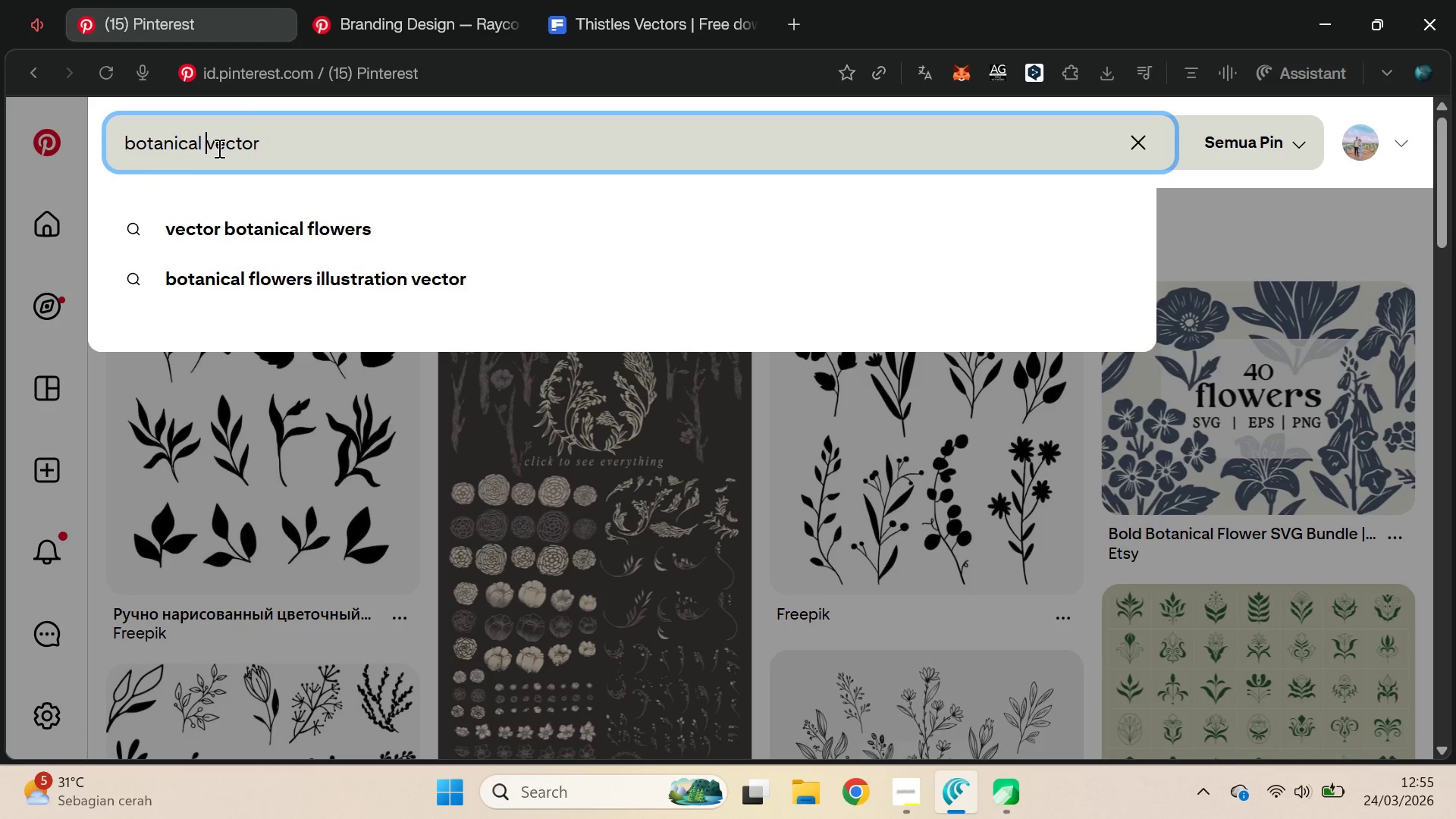 
key(Enter)
 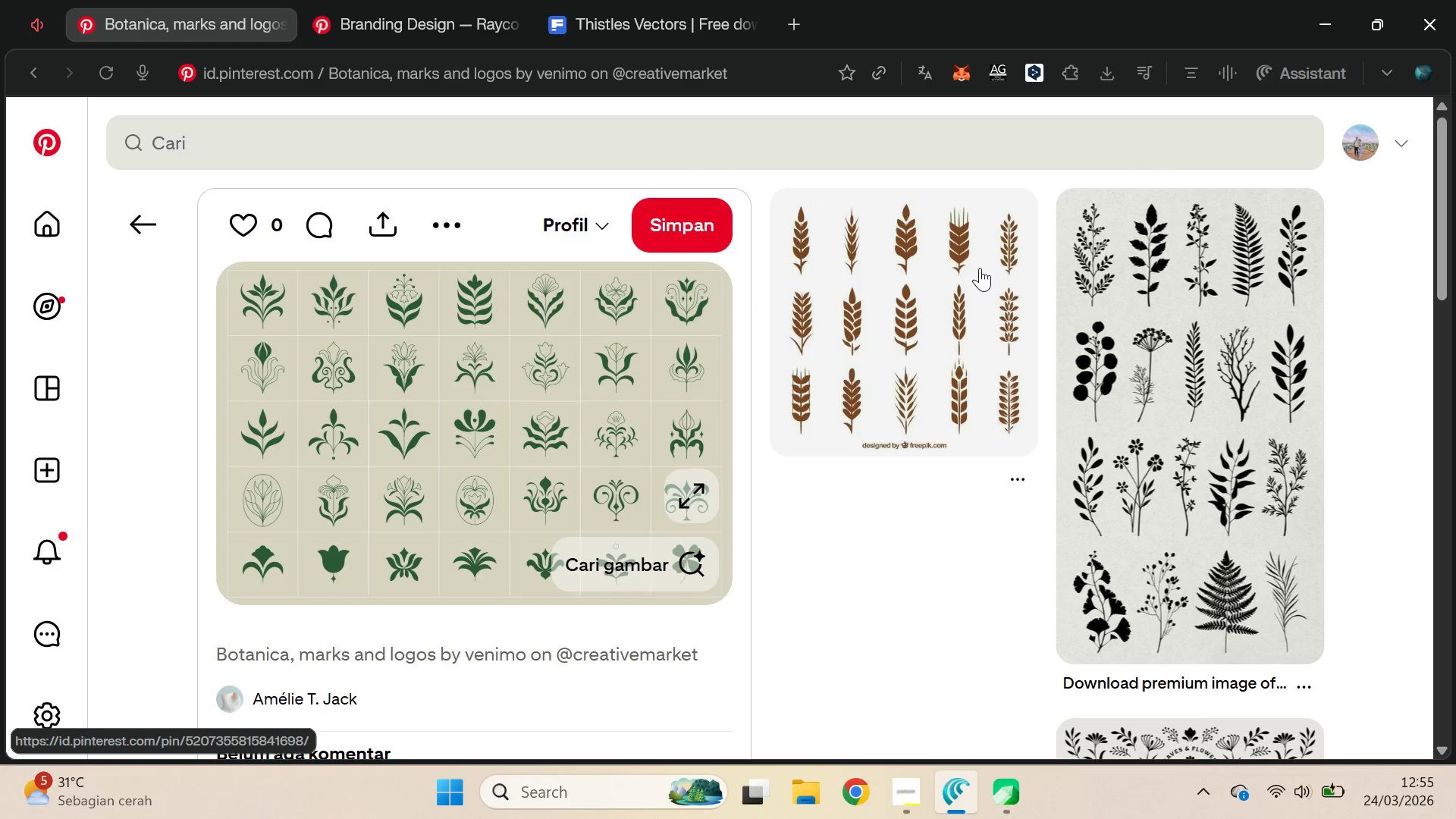 
wait(5.78)
 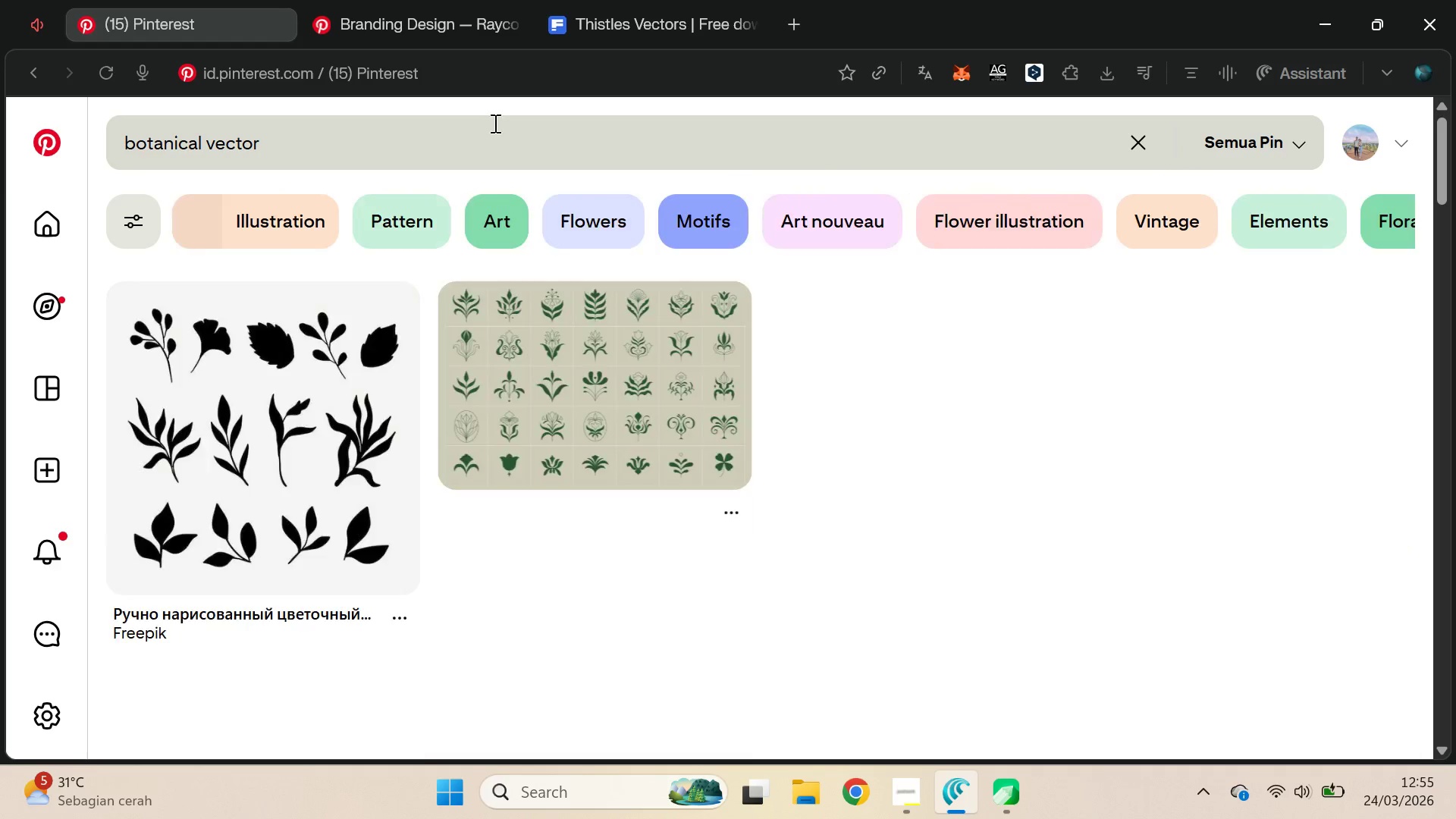 
left_click_drag(start_coordinate=[1429, 237], to_coordinate=[1428, 340])
 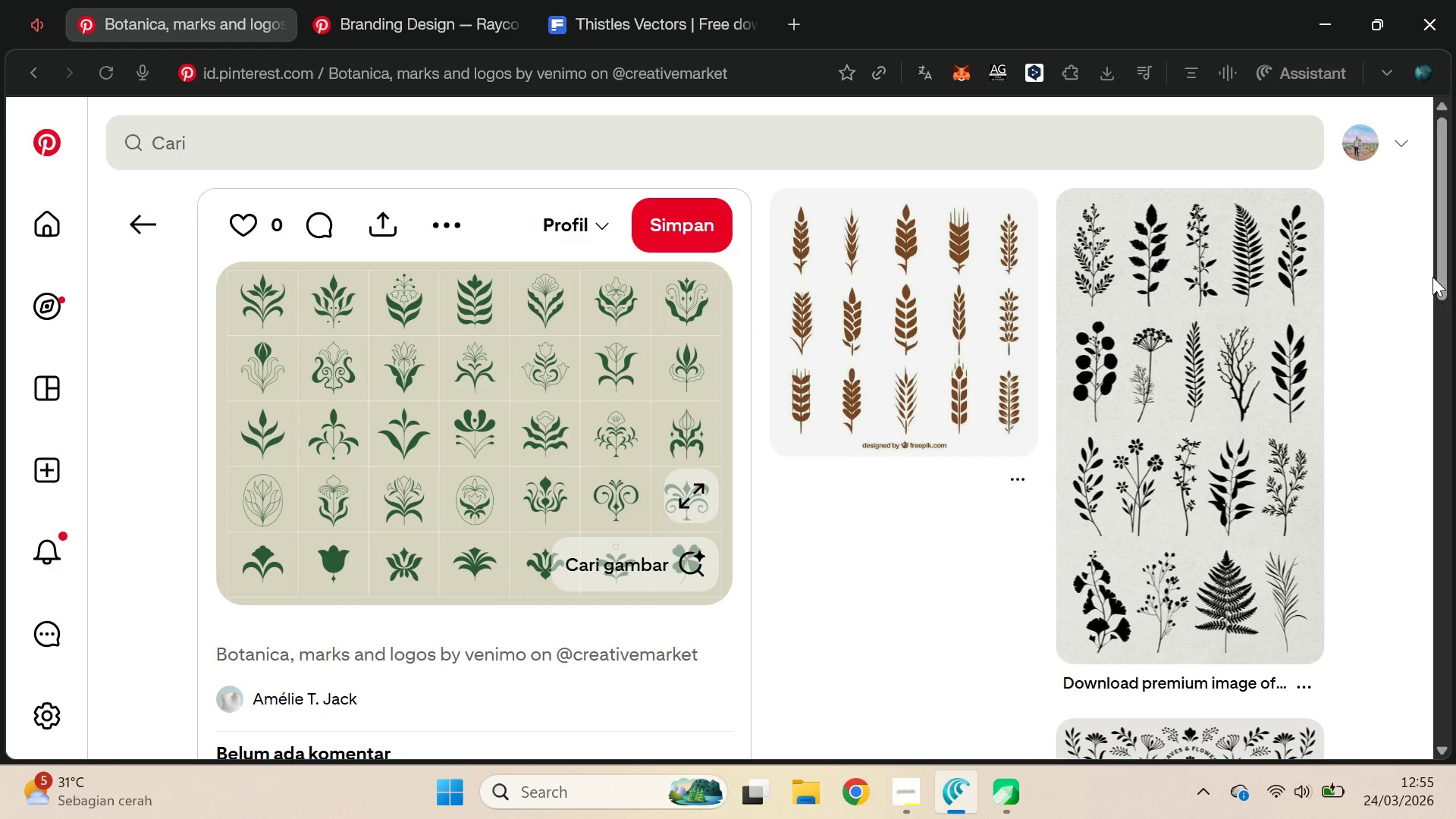 
left_click([1432, 277])
 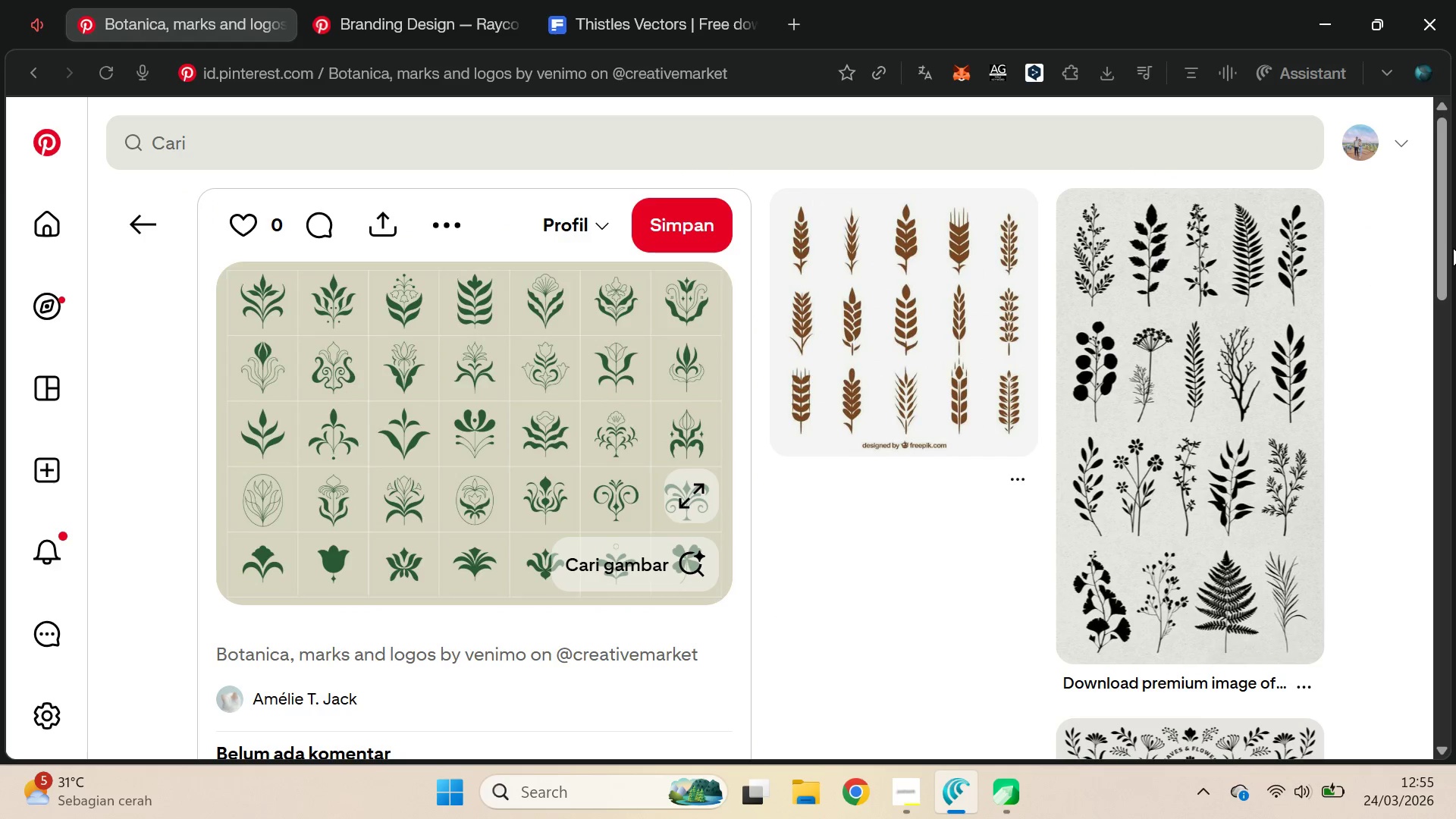 
left_click_drag(start_coordinate=[1453, 254], to_coordinate=[1436, 300])
 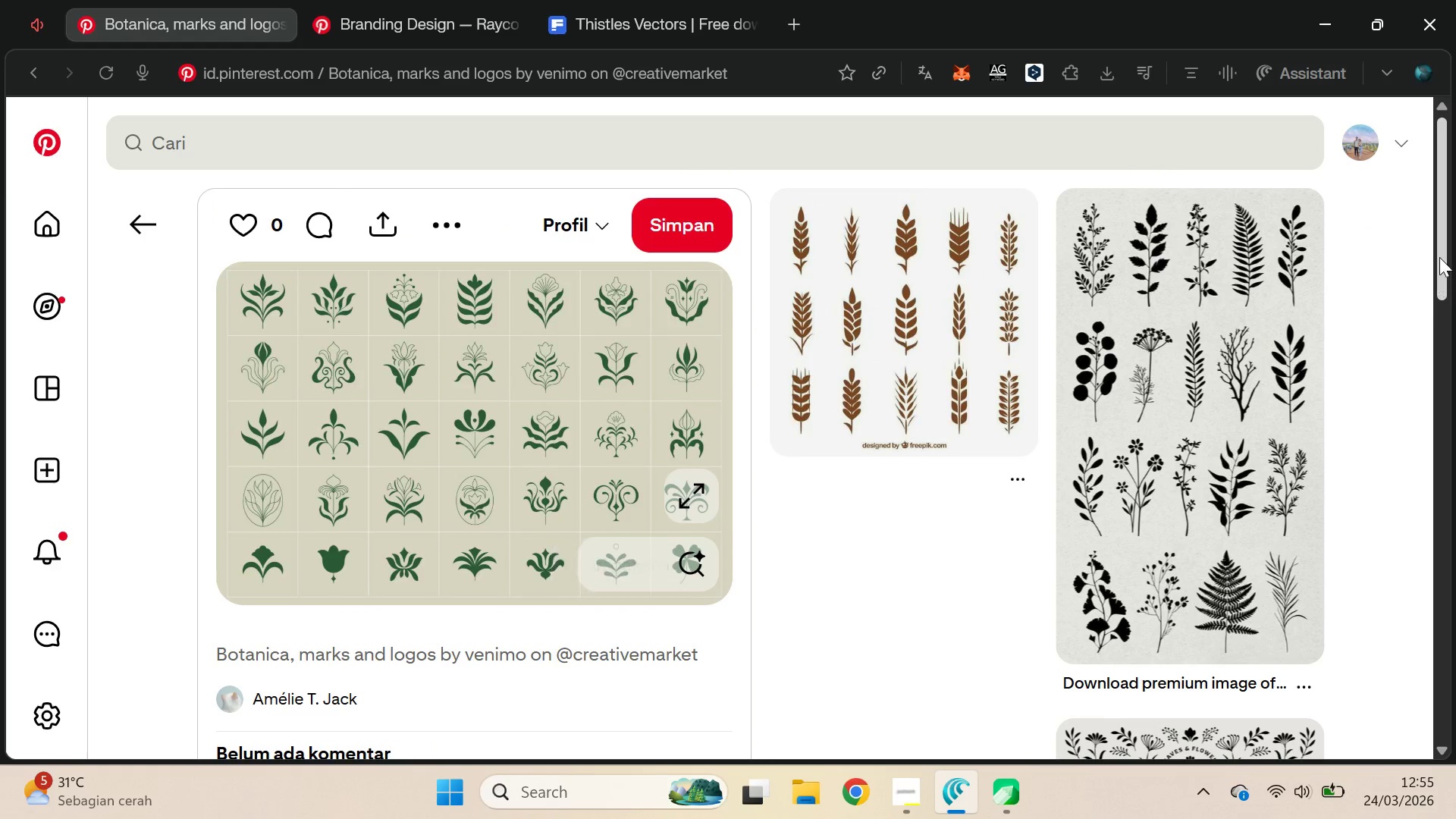 
left_click_drag(start_coordinate=[1439, 257], to_coordinate=[1429, 407])
 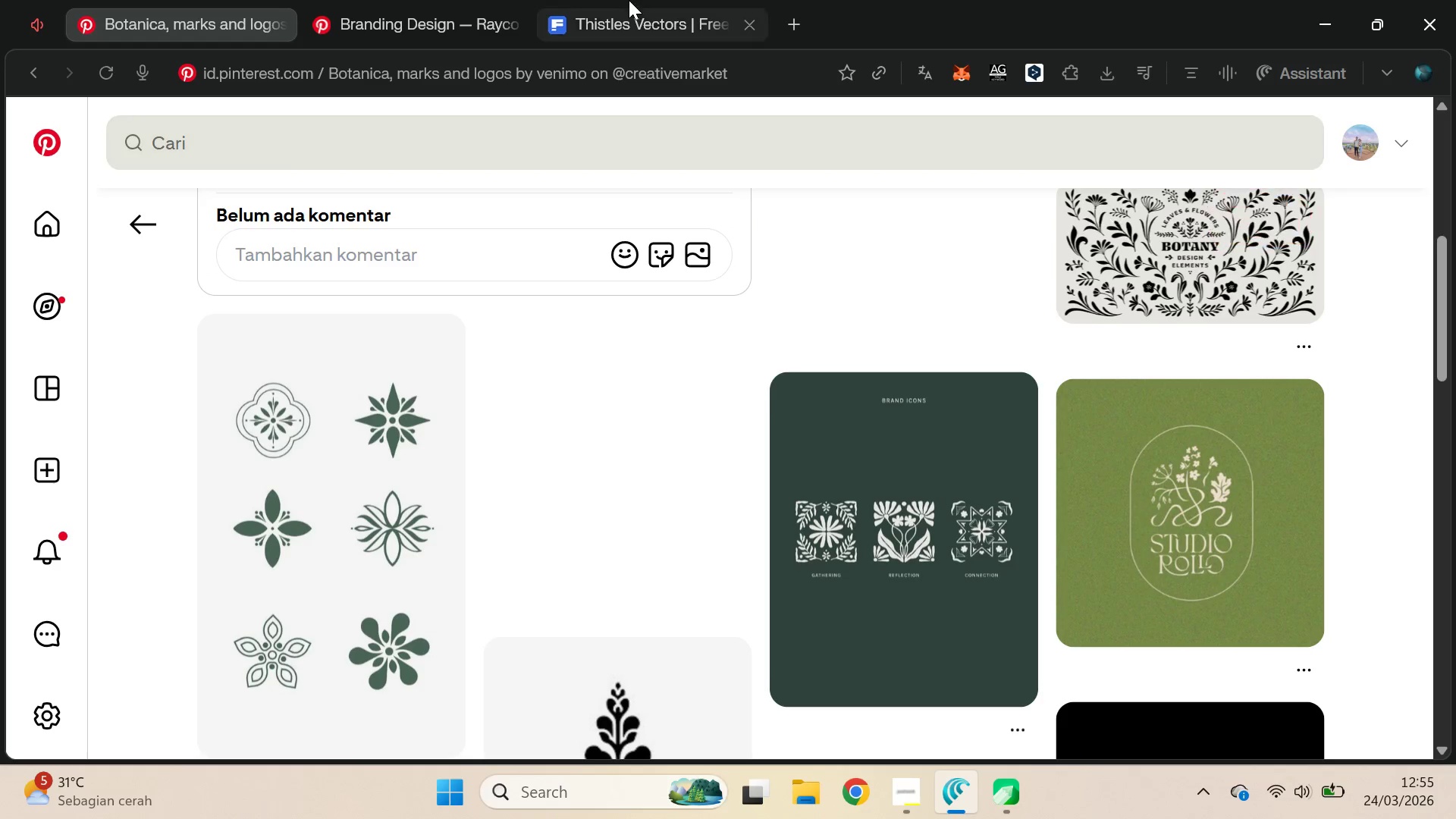 
left_click([629, 0])
 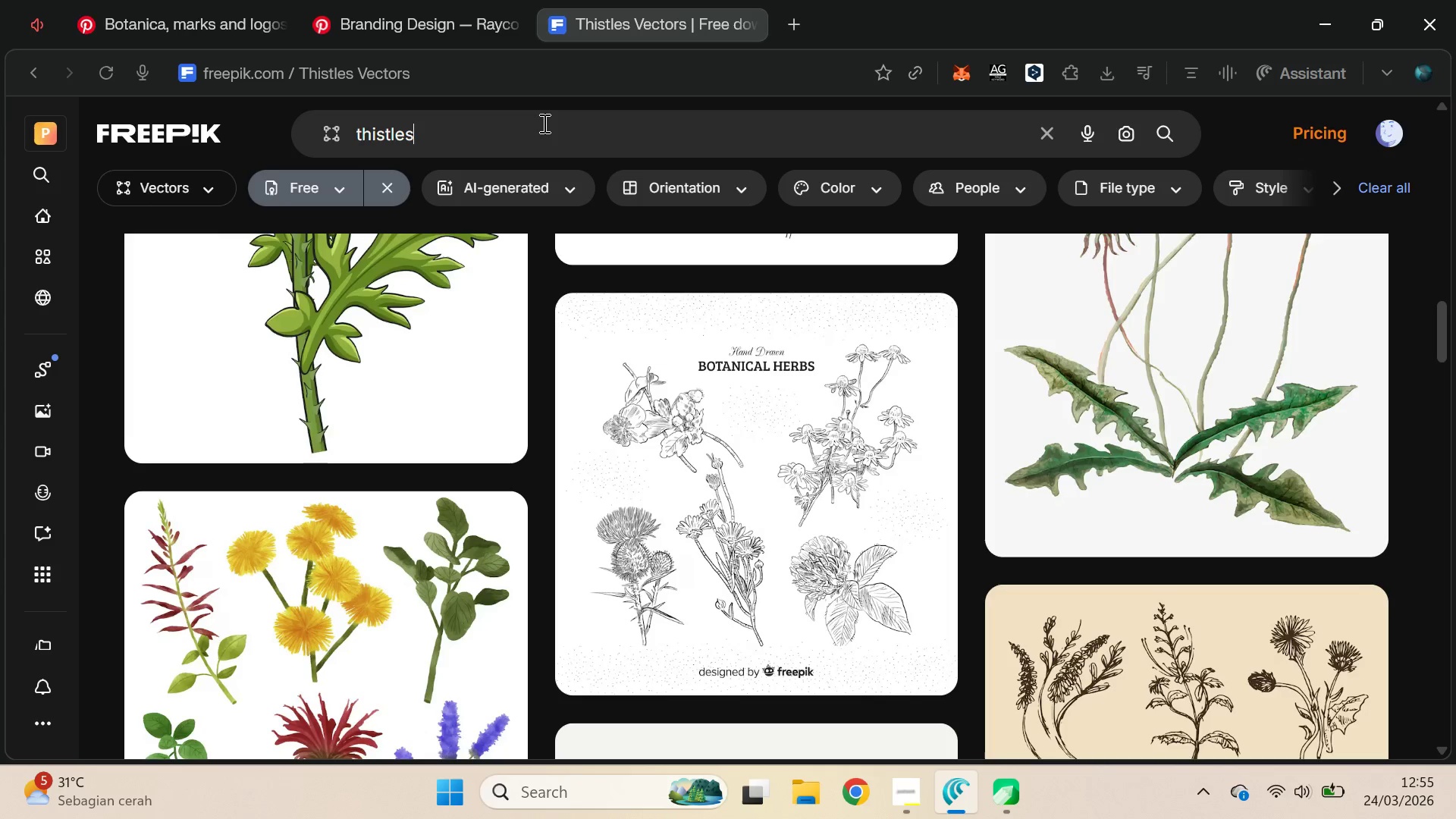 
triple_click([543, 120])
 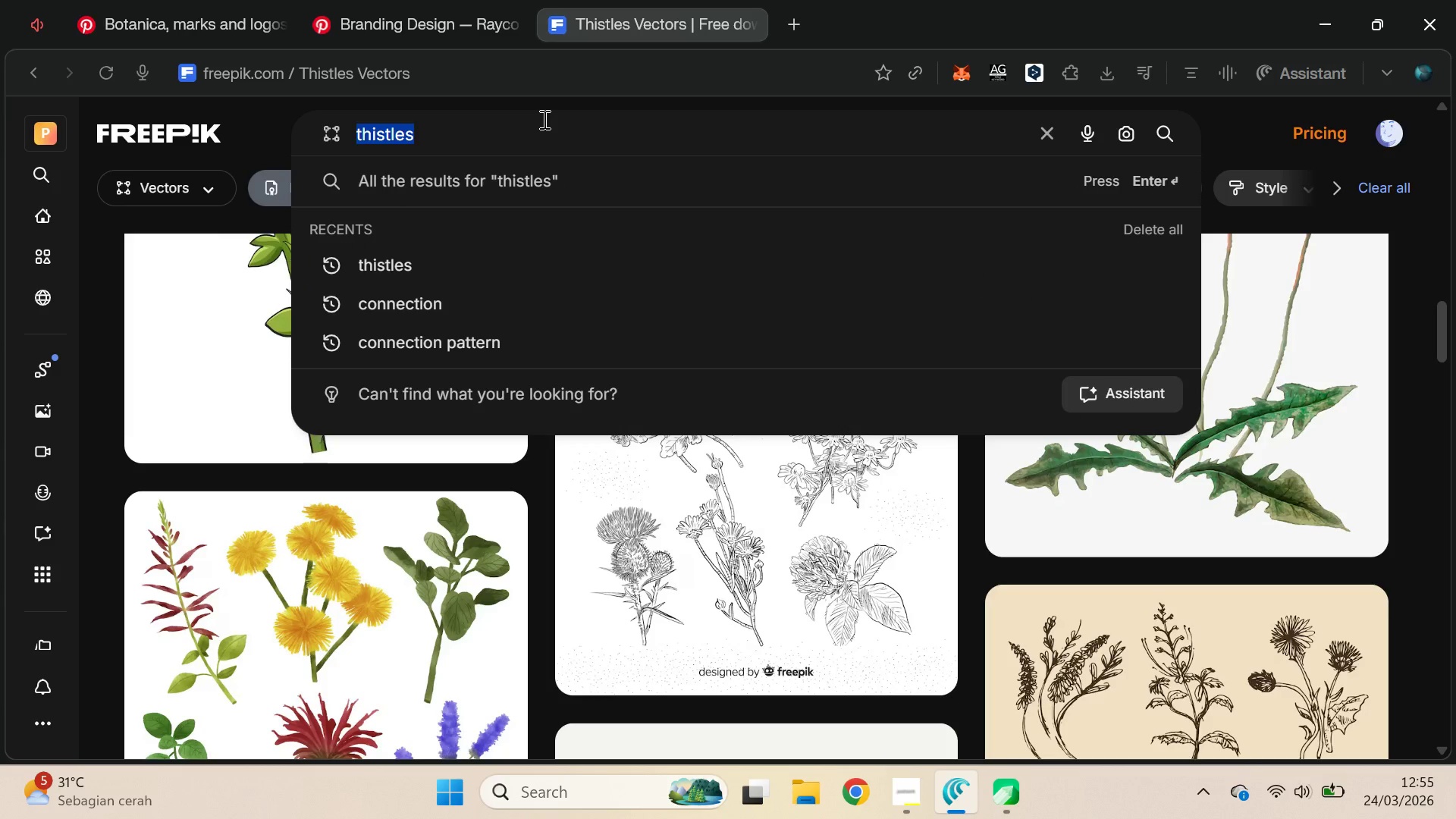 
type(botanical)
 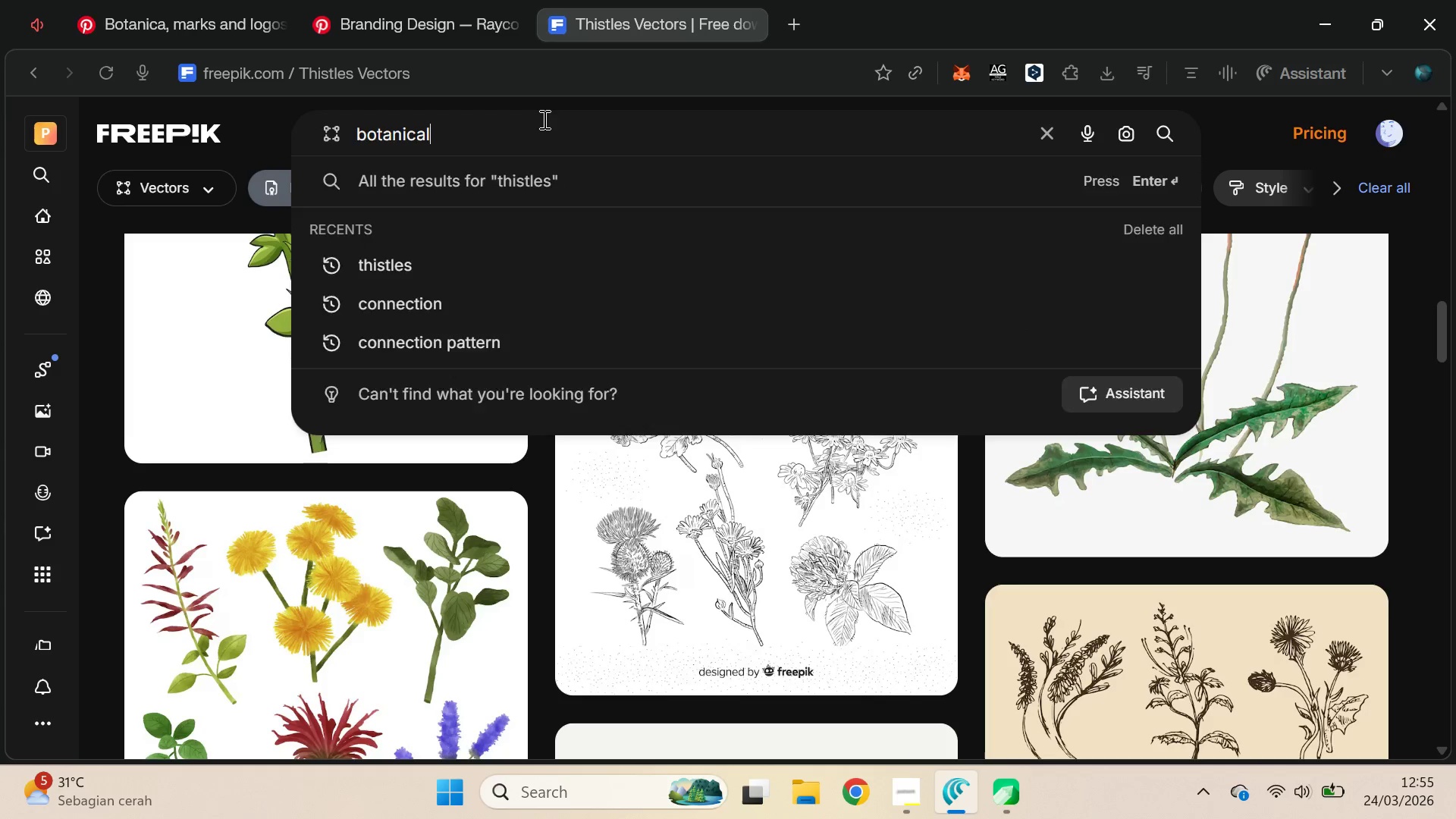 
key(Enter)
 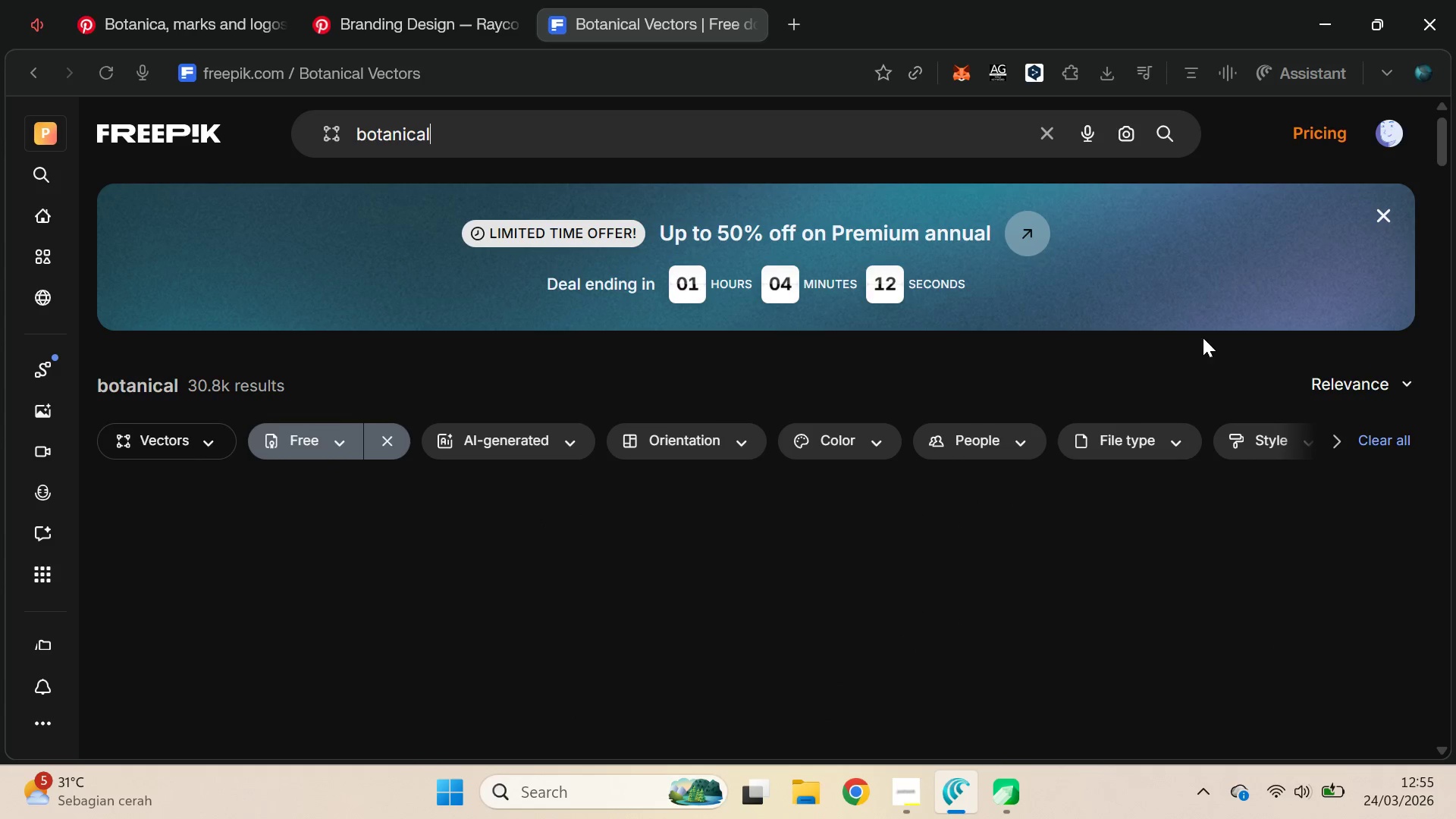 
left_click_drag(start_coordinate=[1442, 141], to_coordinate=[1448, 641])
 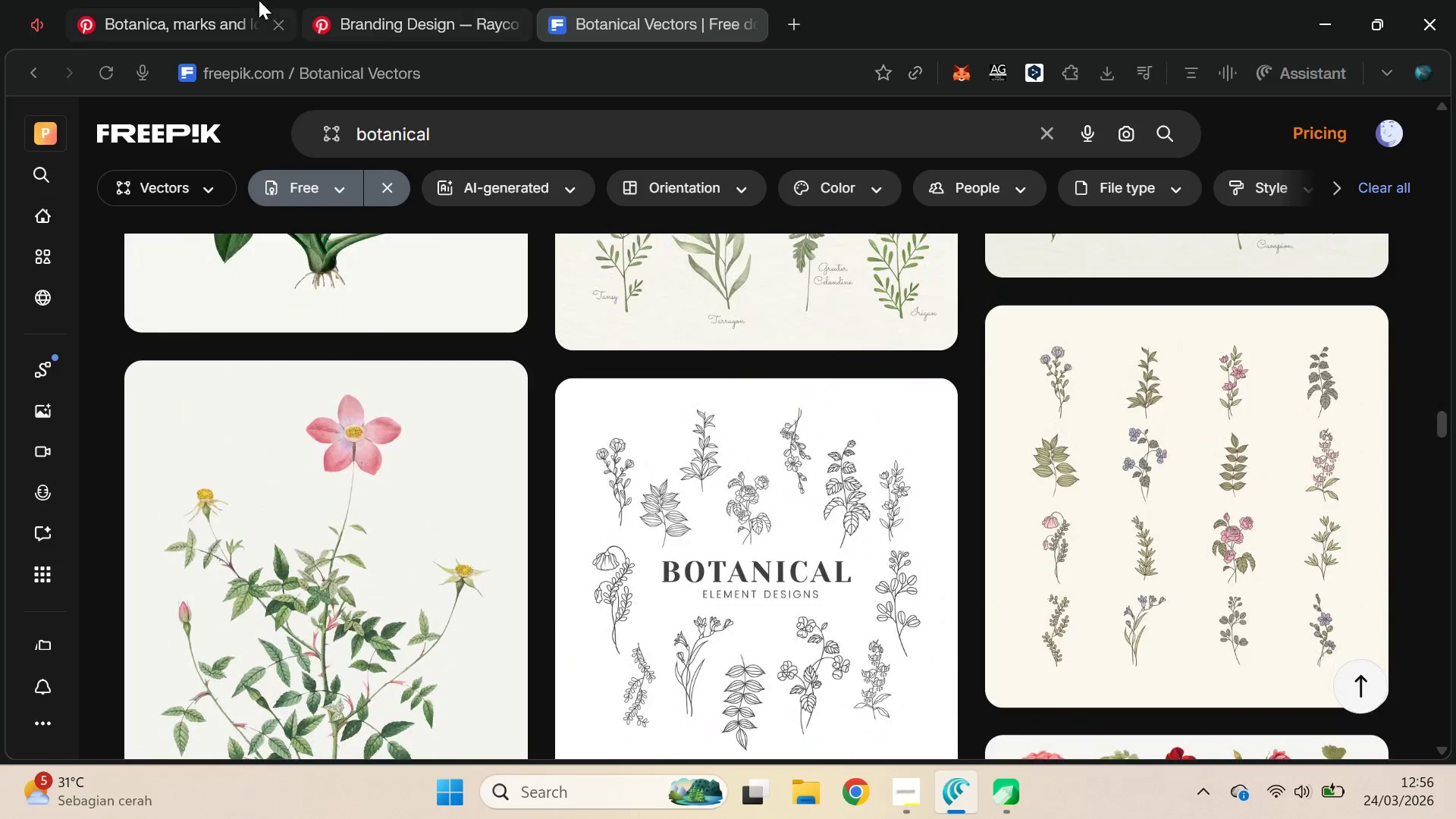 
left_click([248, 0])
 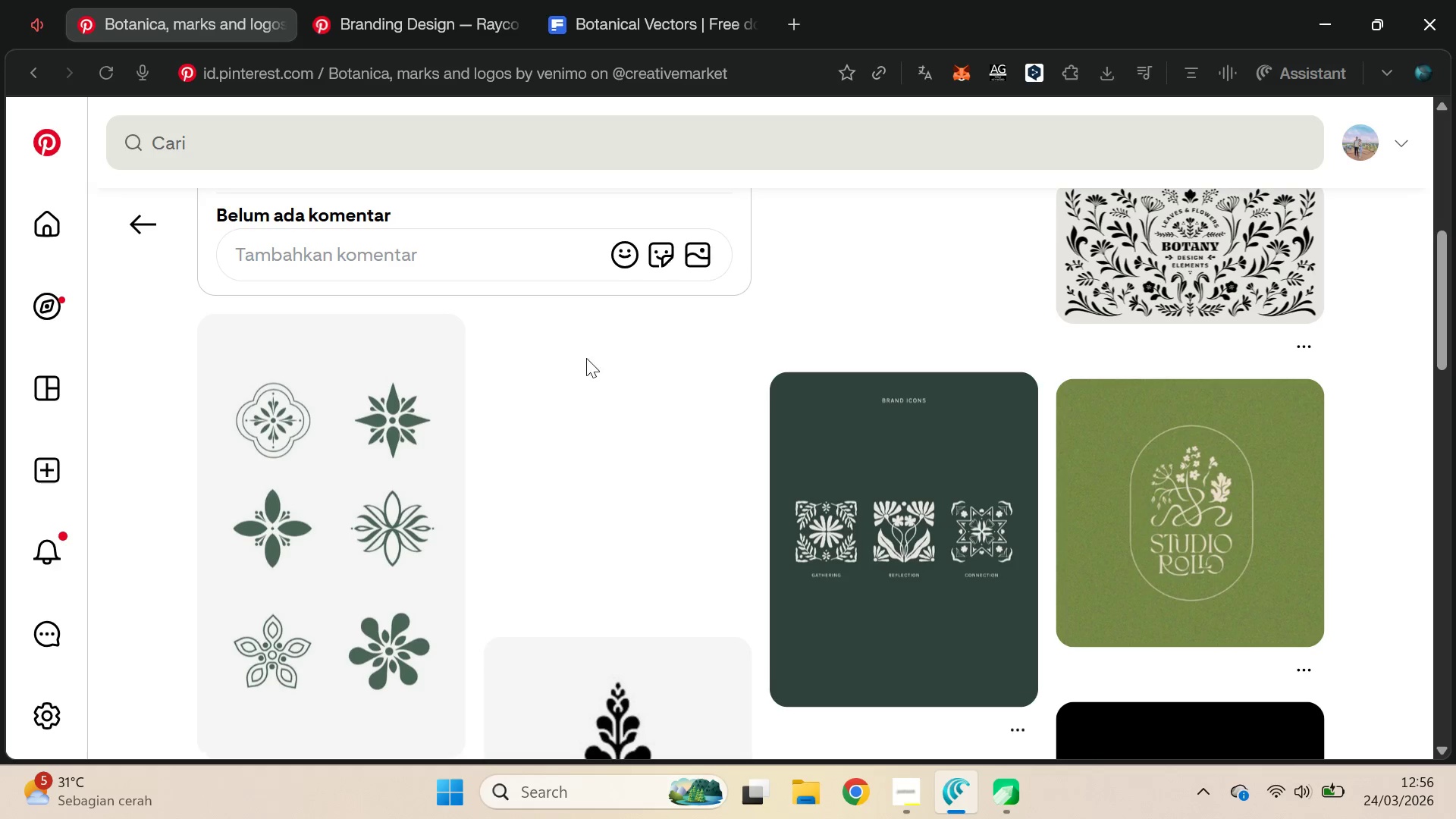 
scroll: coordinate [621, 375], scroll_direction: up, amount: 5.0
 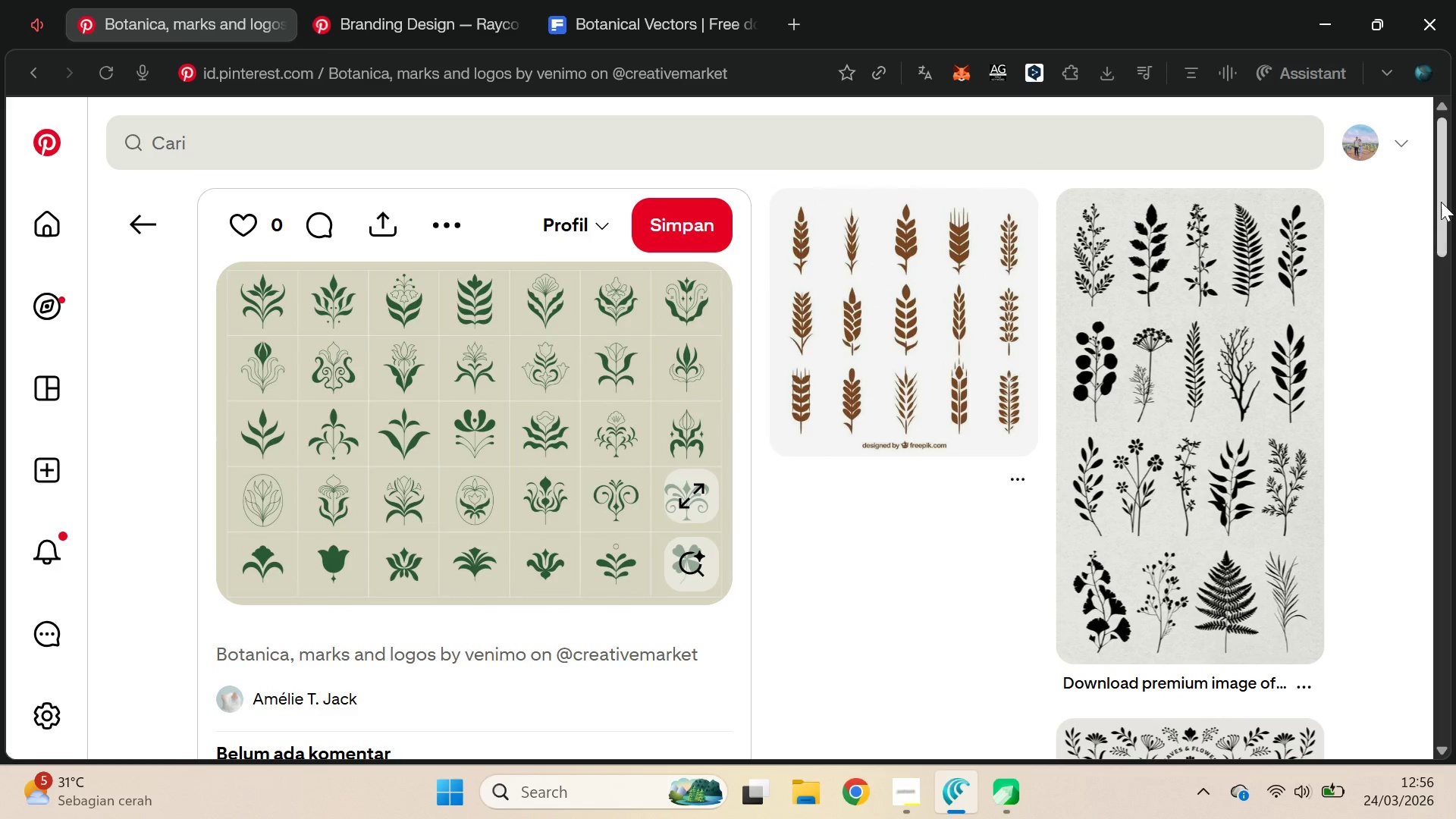 
left_click_drag(start_coordinate=[1442, 197], to_coordinate=[1451, 260])
 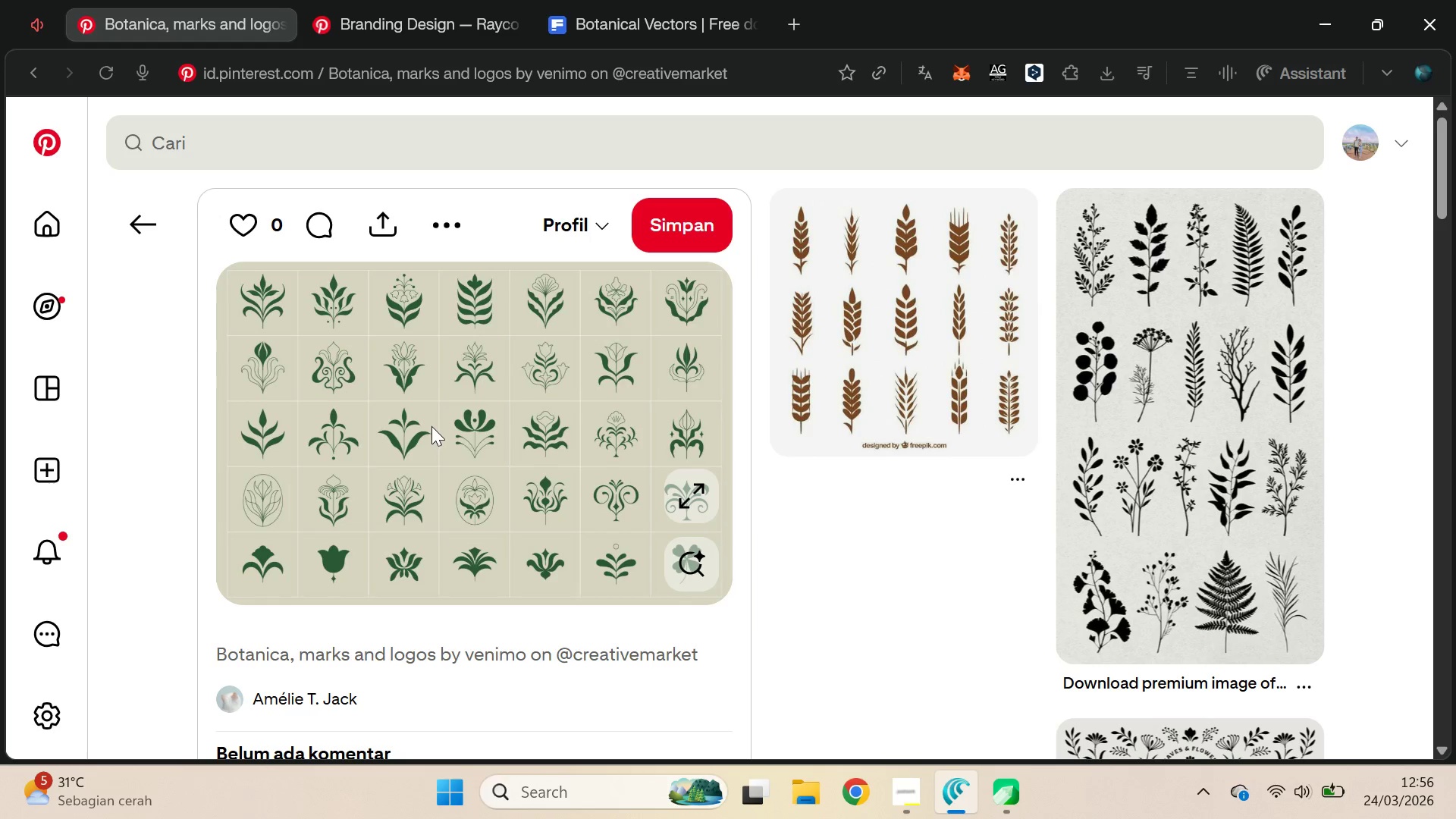 
right_click([431, 425])
 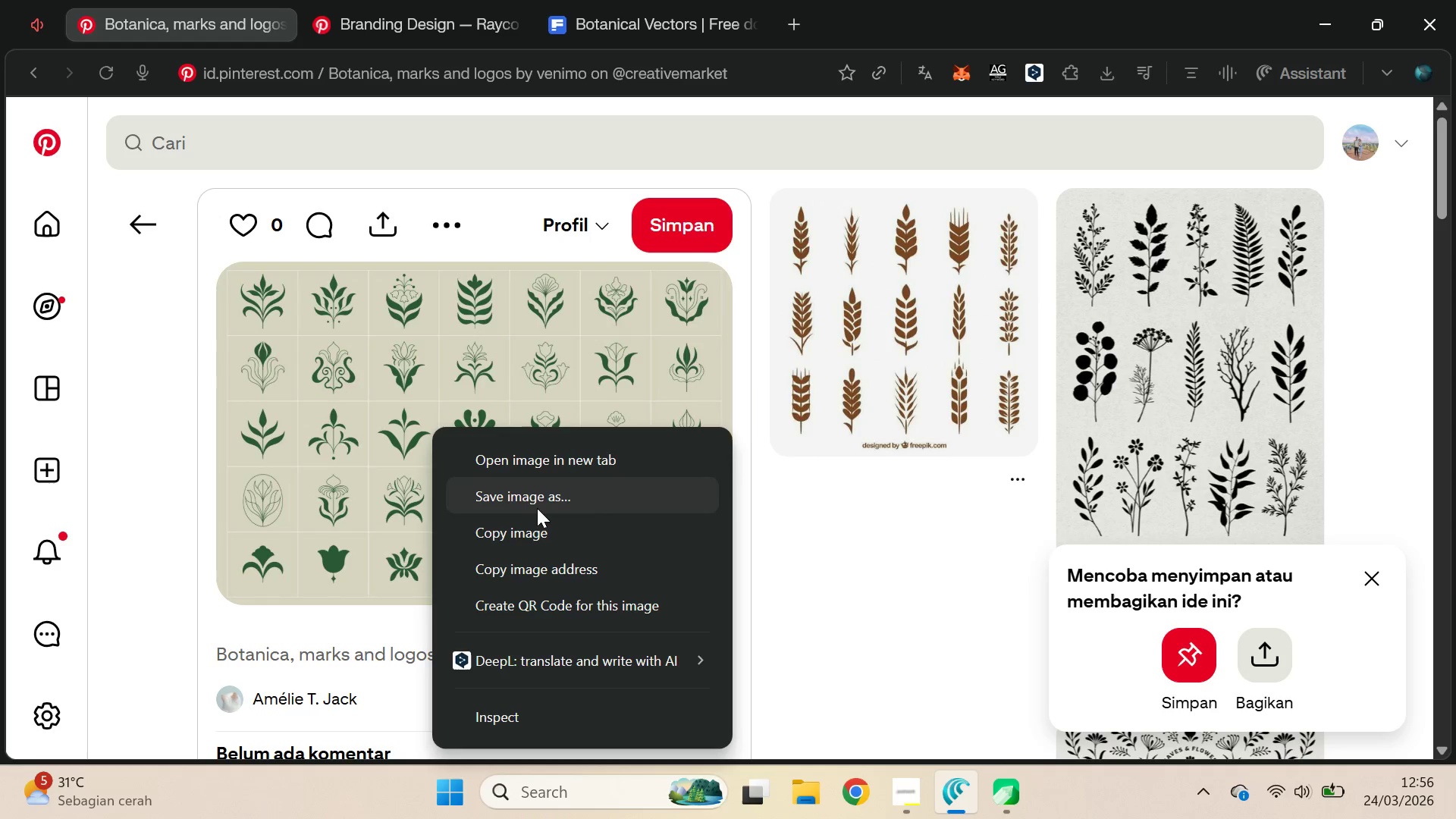 
left_click([548, 527])
 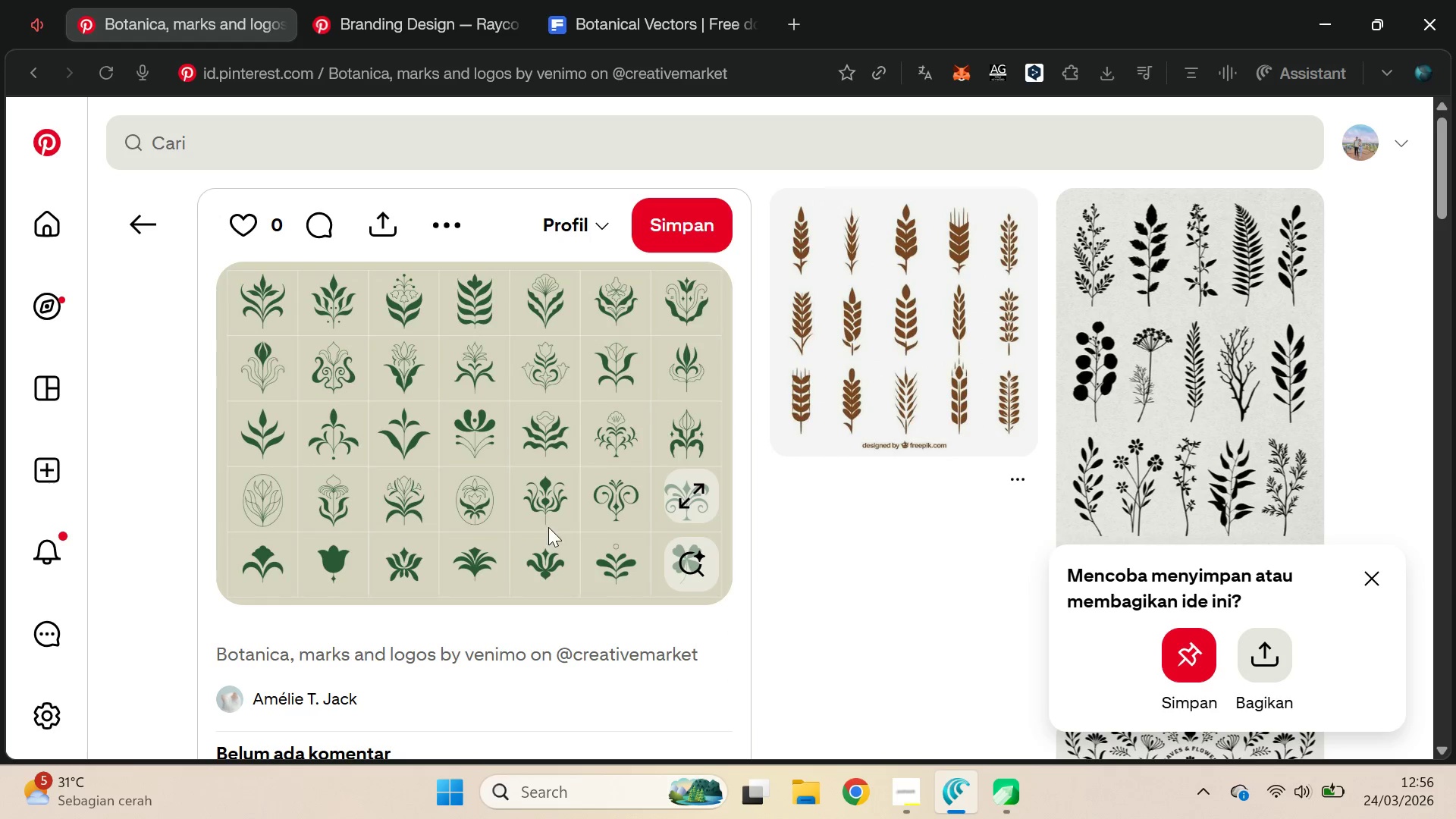 
key(Alt+Tab)
 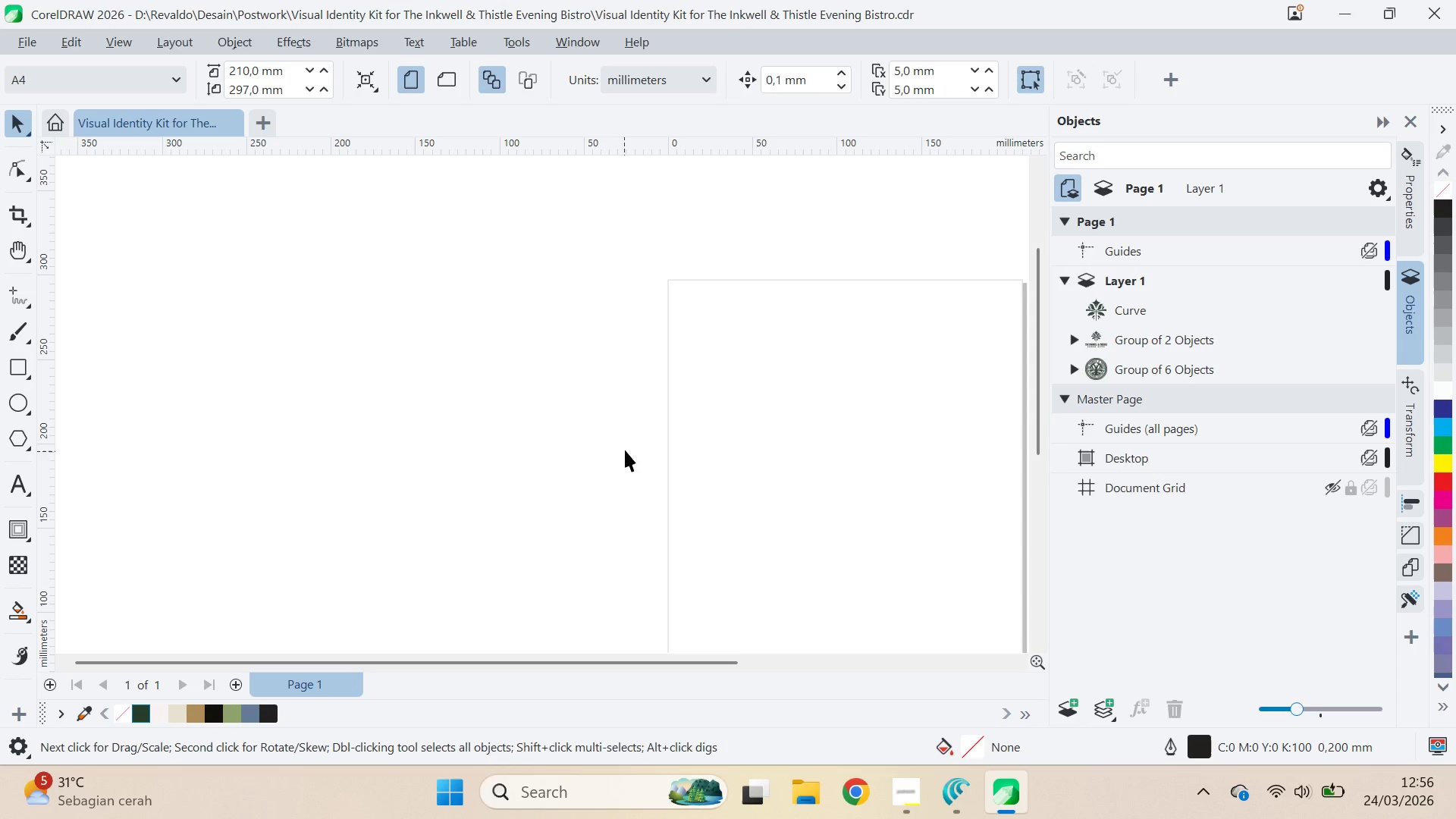 
key(Control+ControlLeft)
 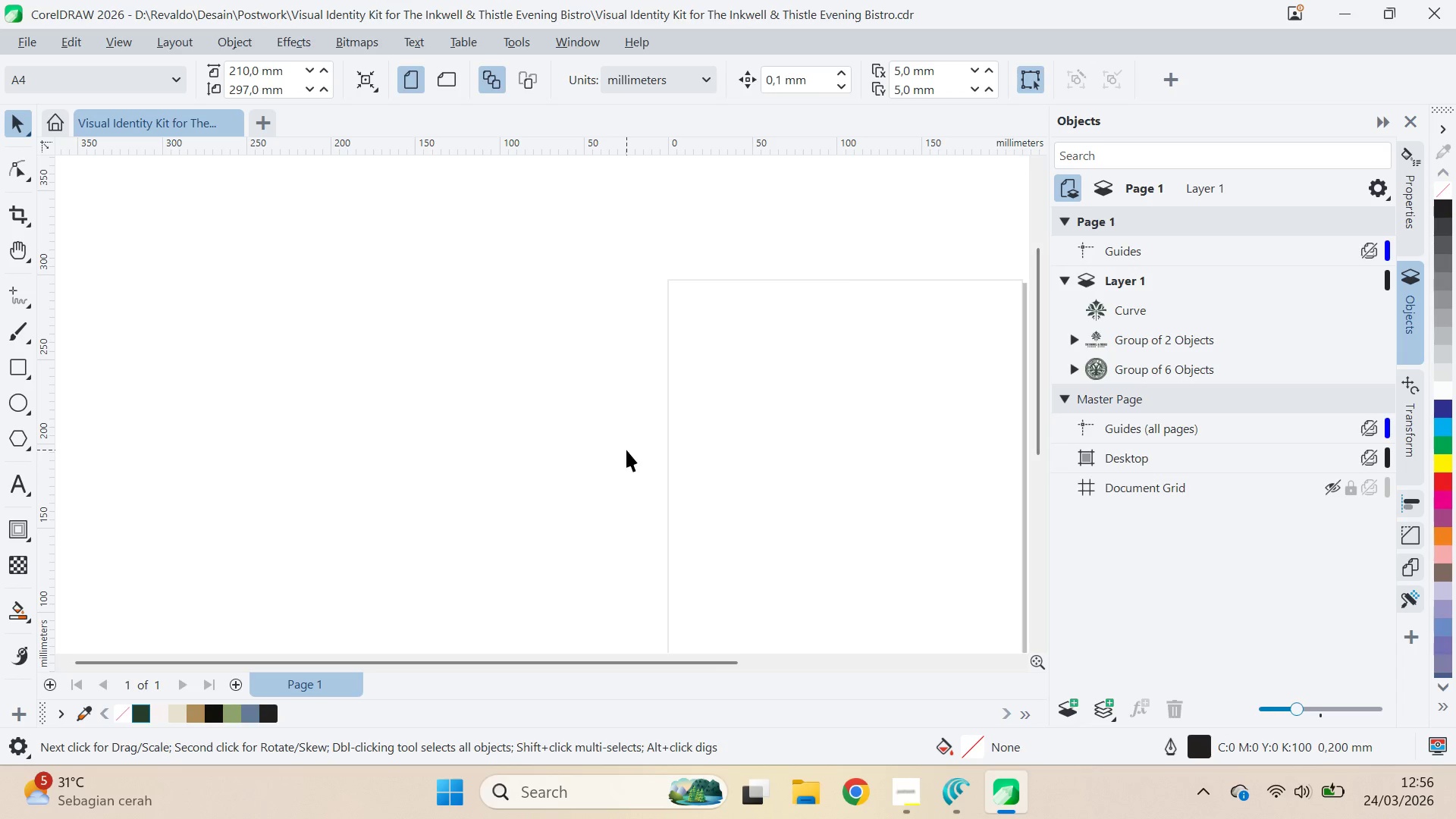 
key(Control+V)
 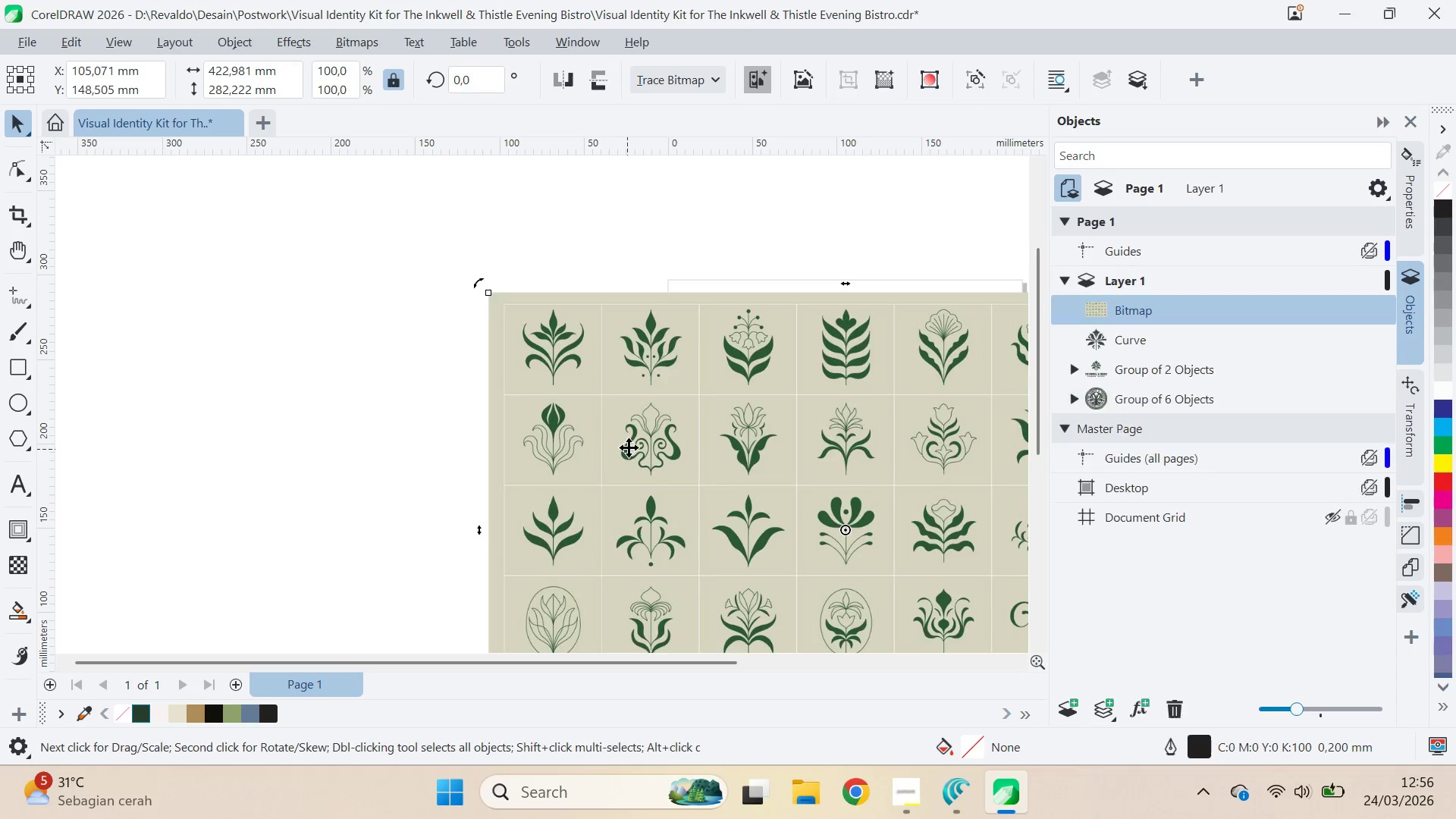 
key(Q)
 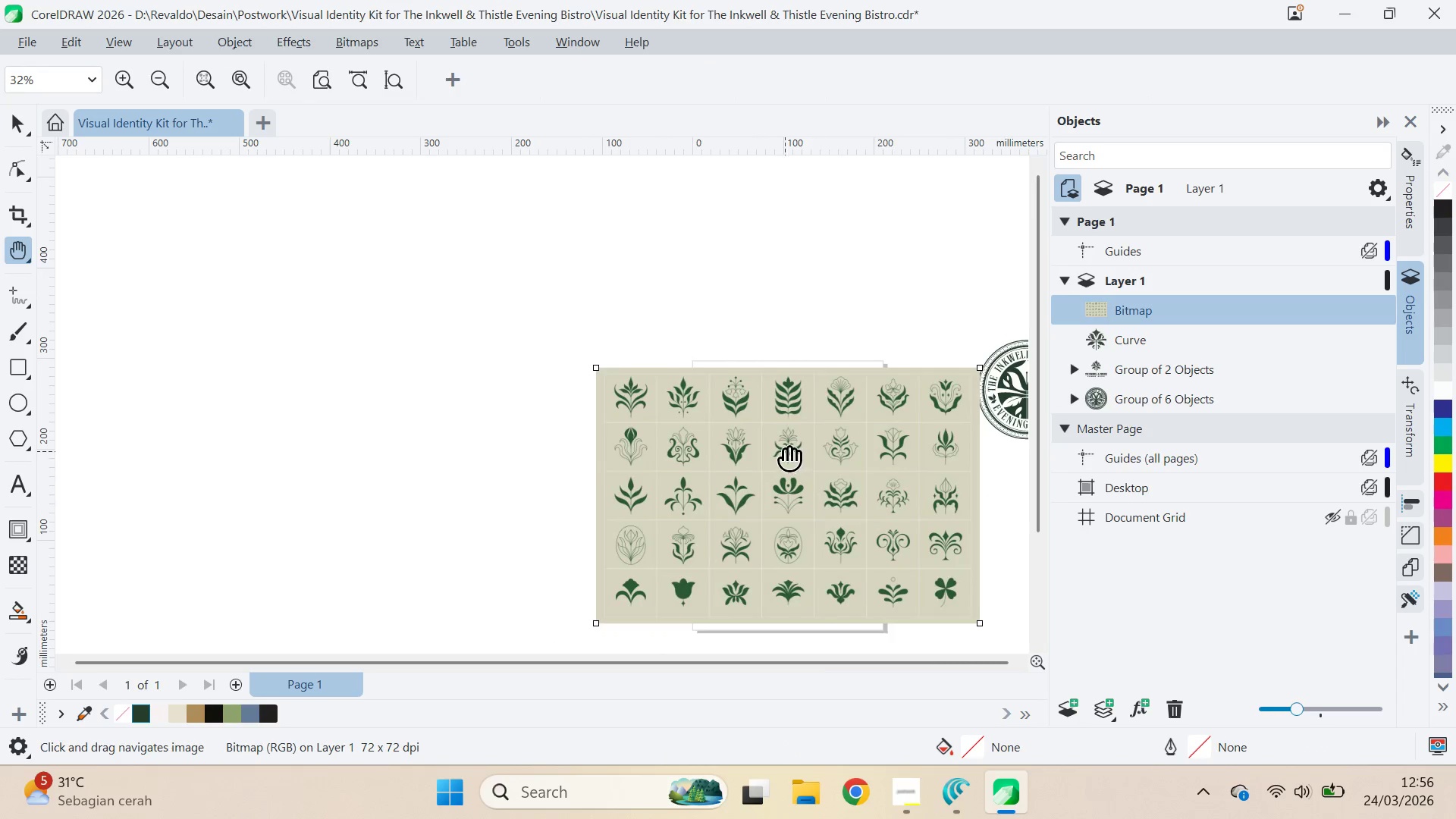 
left_click_drag(start_coordinate=[785, 450], to_coordinate=[525, 328])
 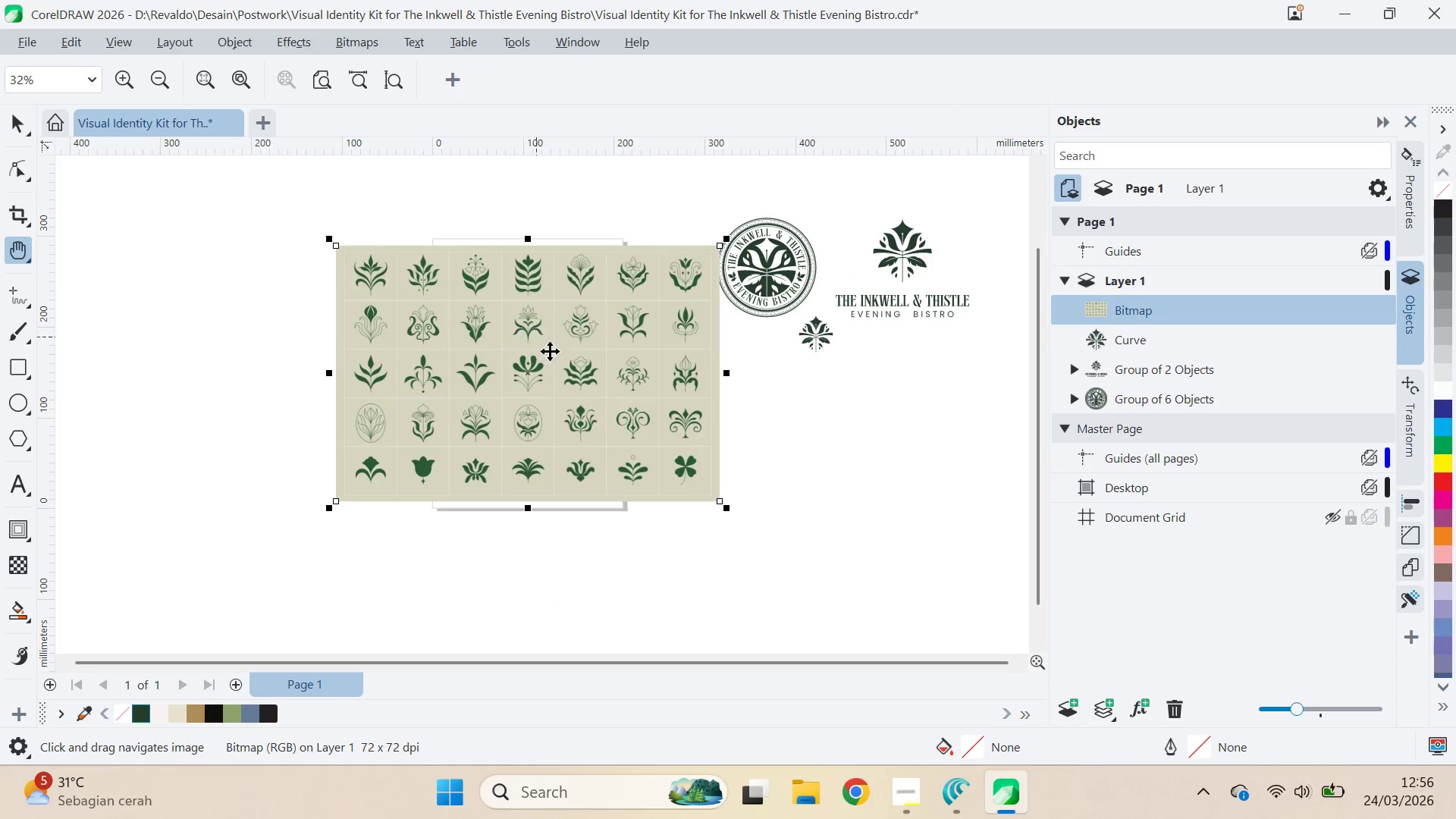 
scroll: coordinate [667, 447], scroll_direction: down, amount: 5.0
 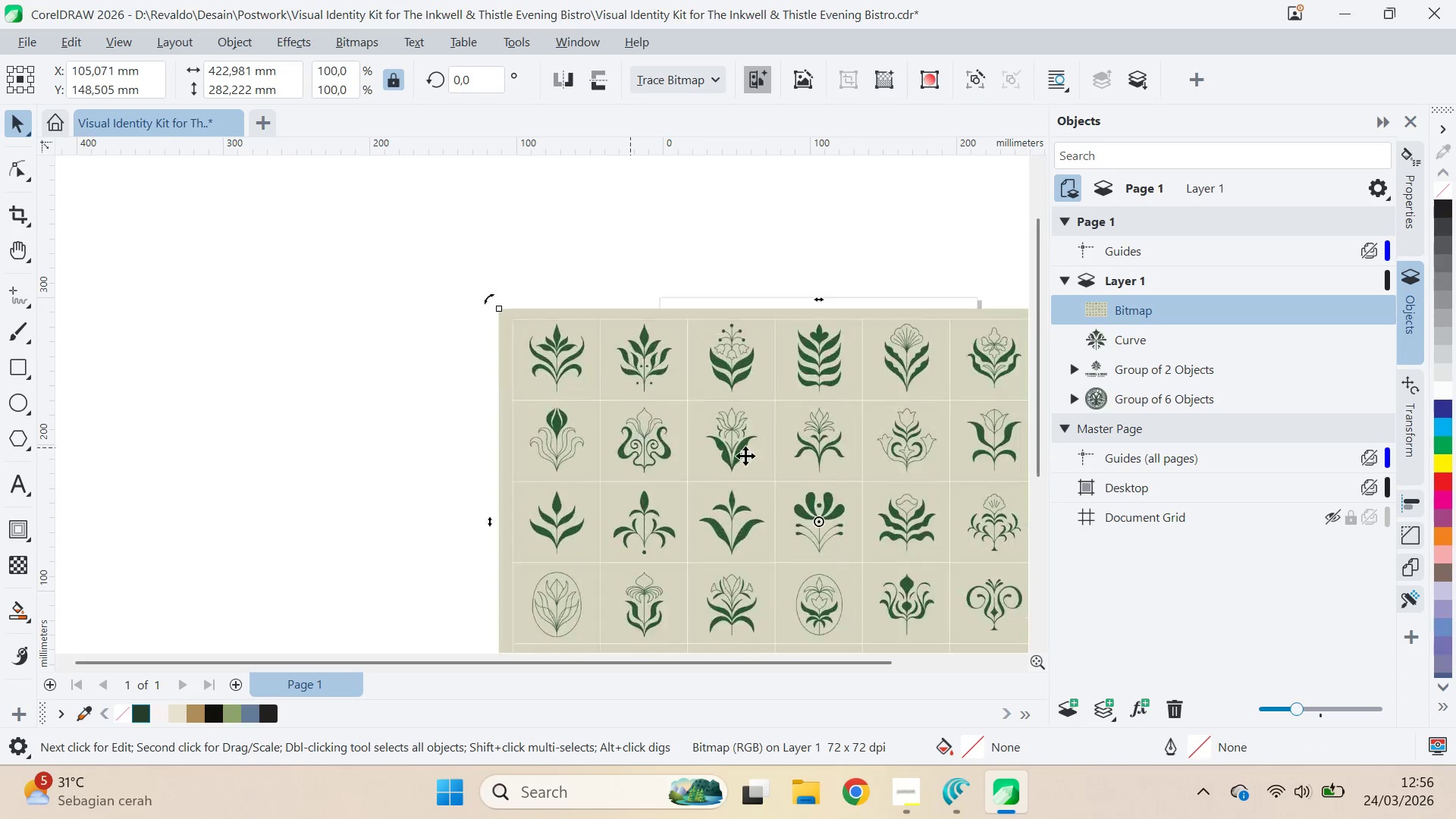 
type(vqv)
 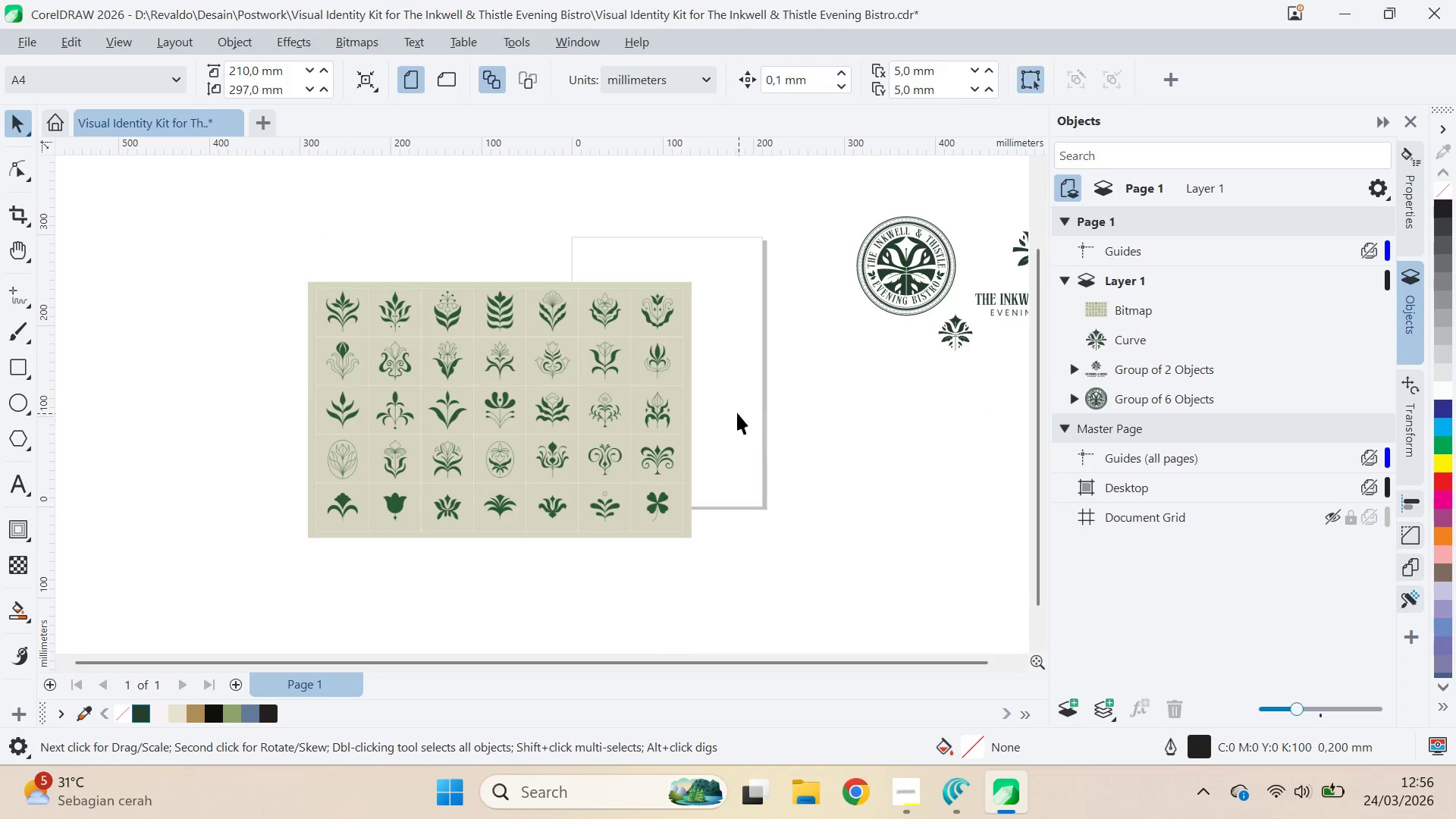 
left_click_drag(start_coordinate=[538, 372], to_coordinate=[371, 410])
 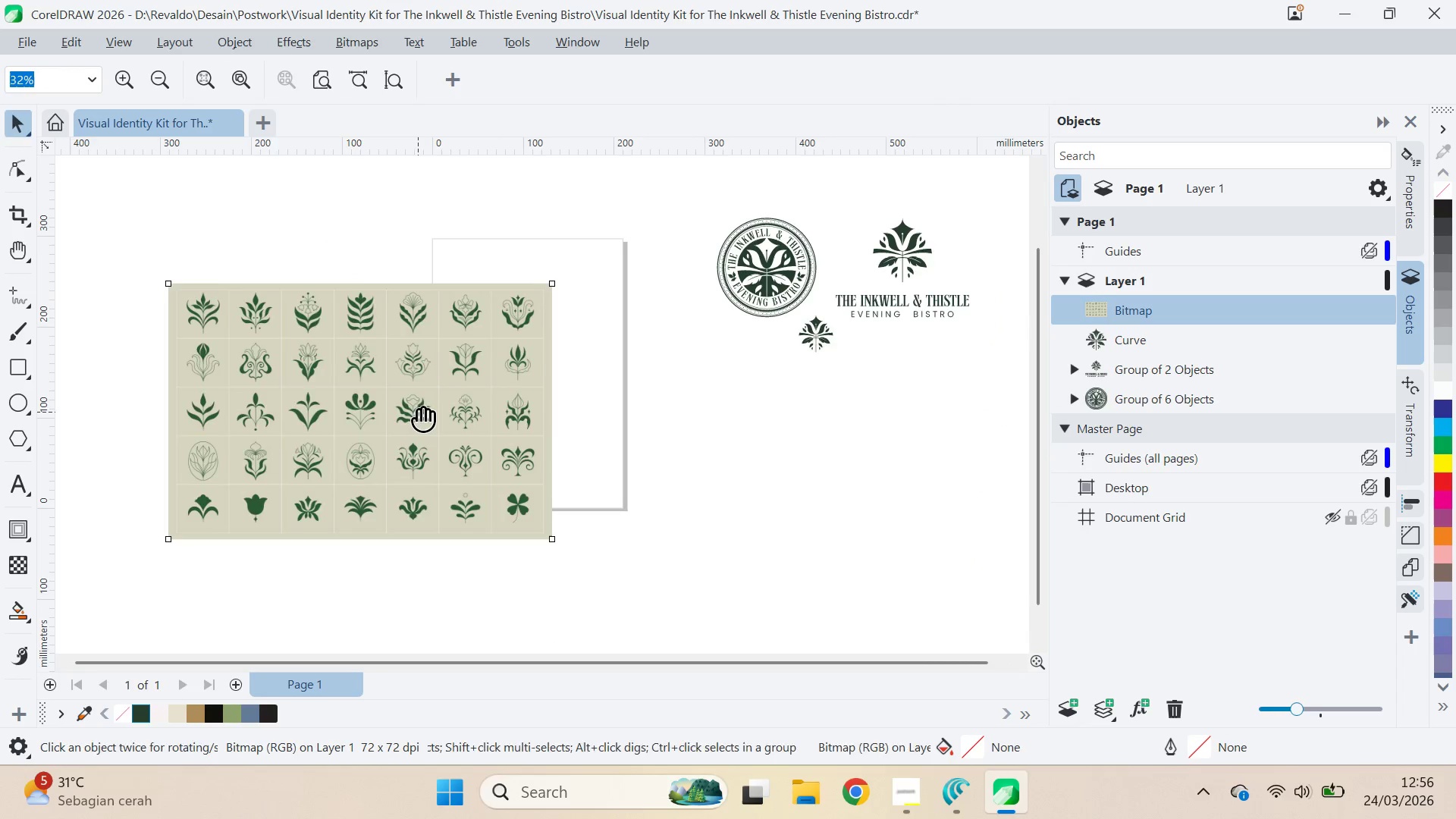 
left_click_drag(start_coordinate=[420, 411], to_coordinate=[560, 410])
 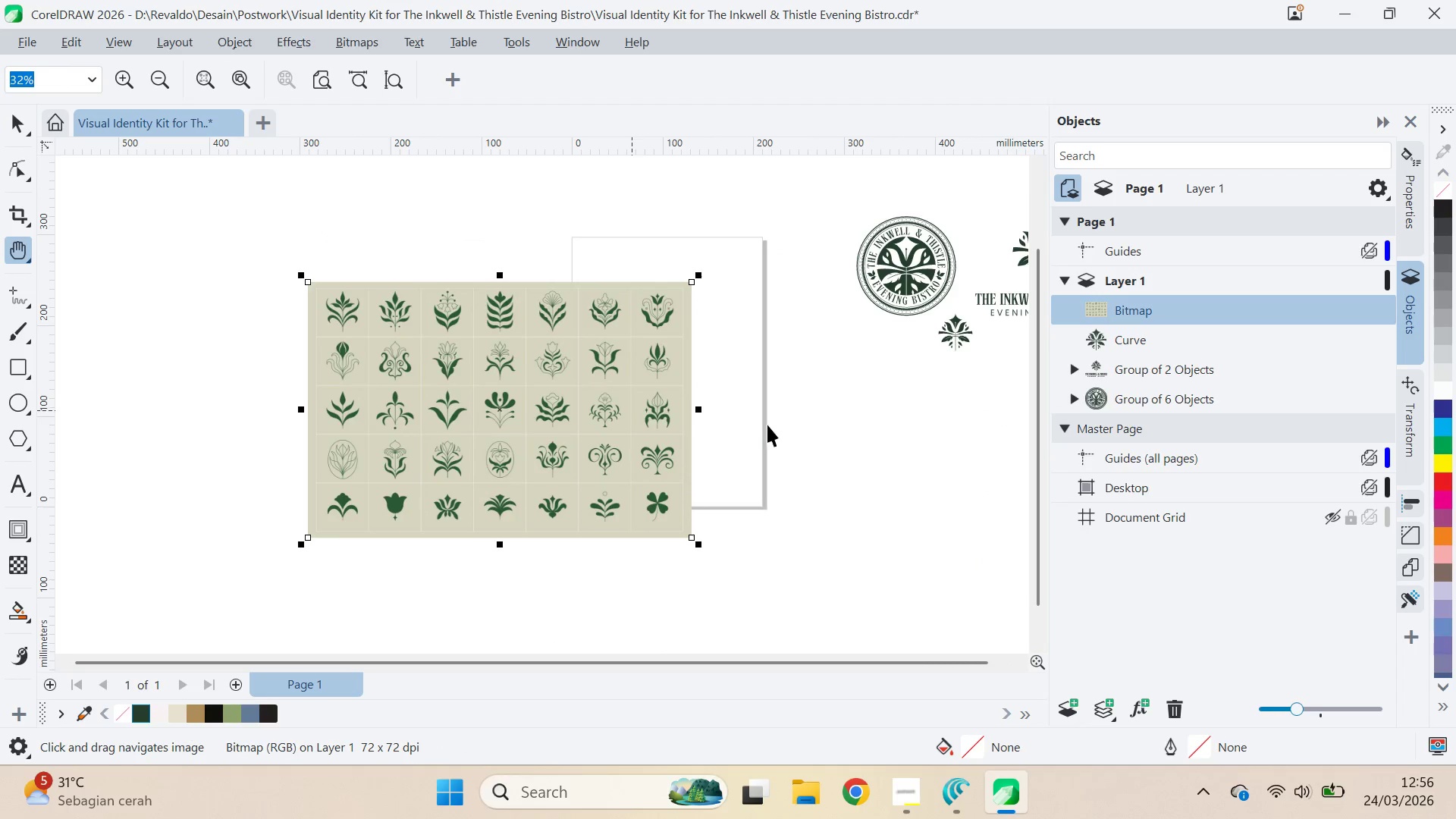 
double_click([768, 425])
 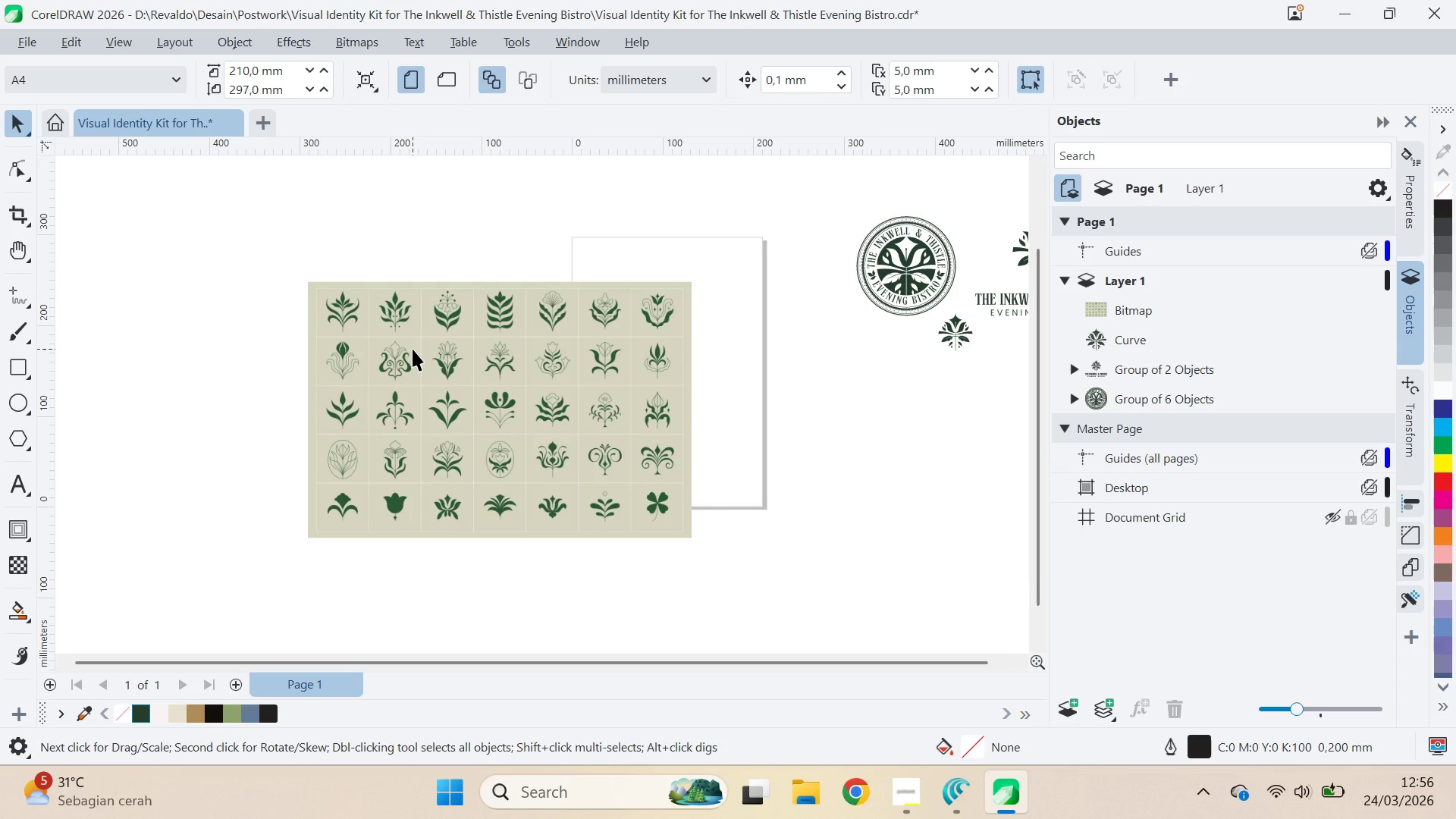 
wait(9.08)
 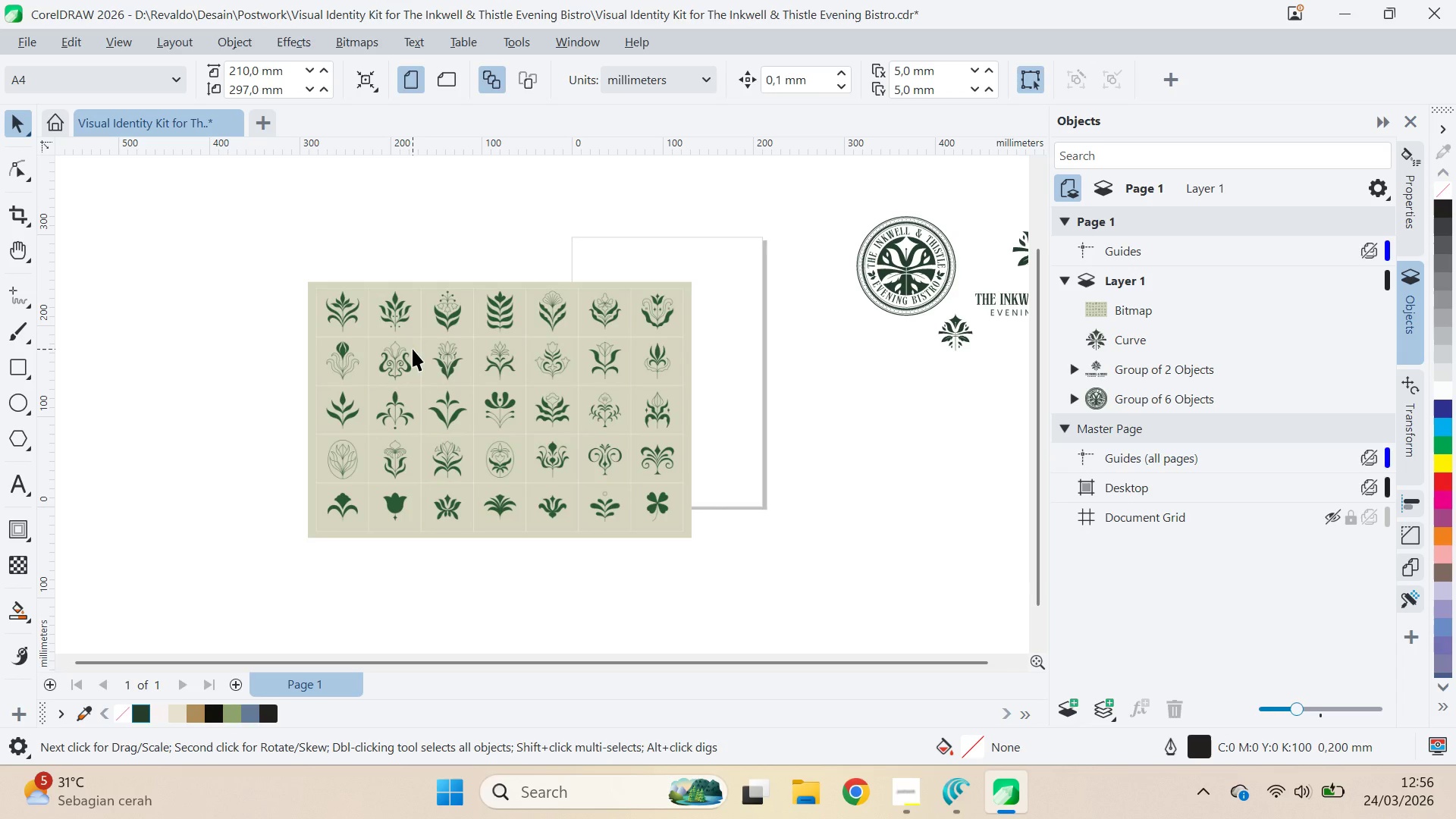 
scroll: coordinate [352, 286], scroll_direction: up, amount: 8.0
 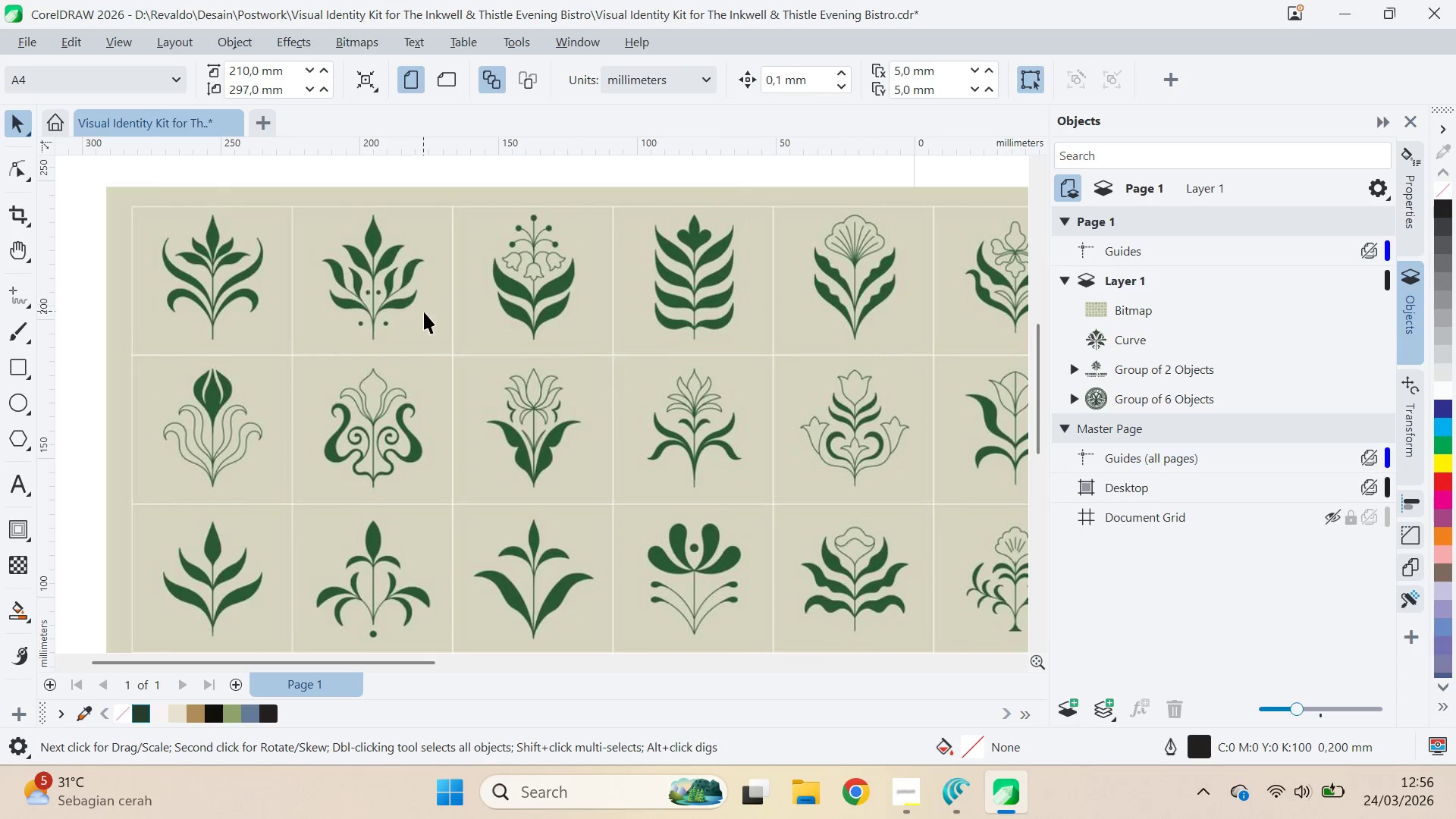 
key(Q)
 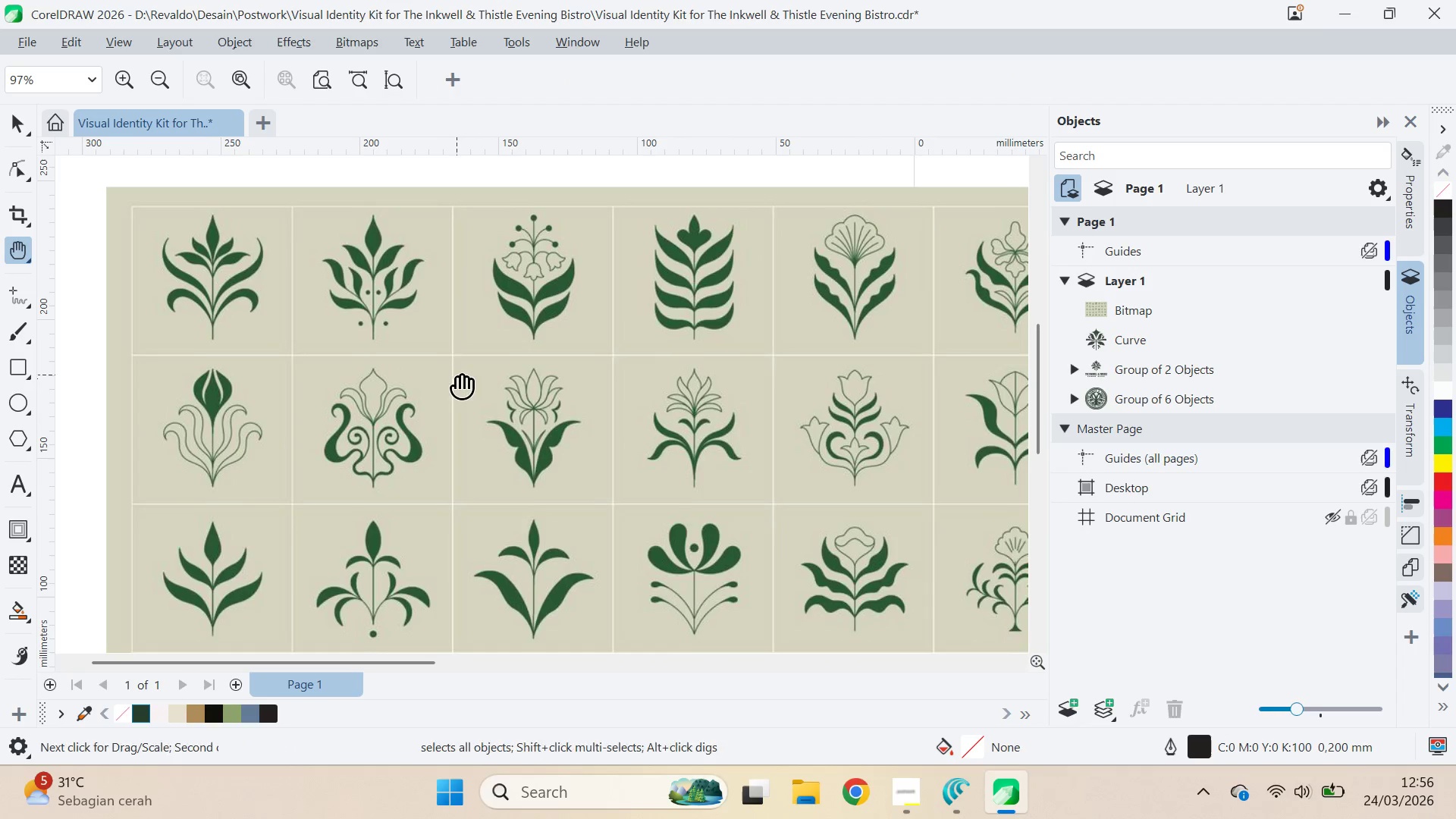 
left_click_drag(start_coordinate=[457, 378], to_coordinate=[560, 325])
 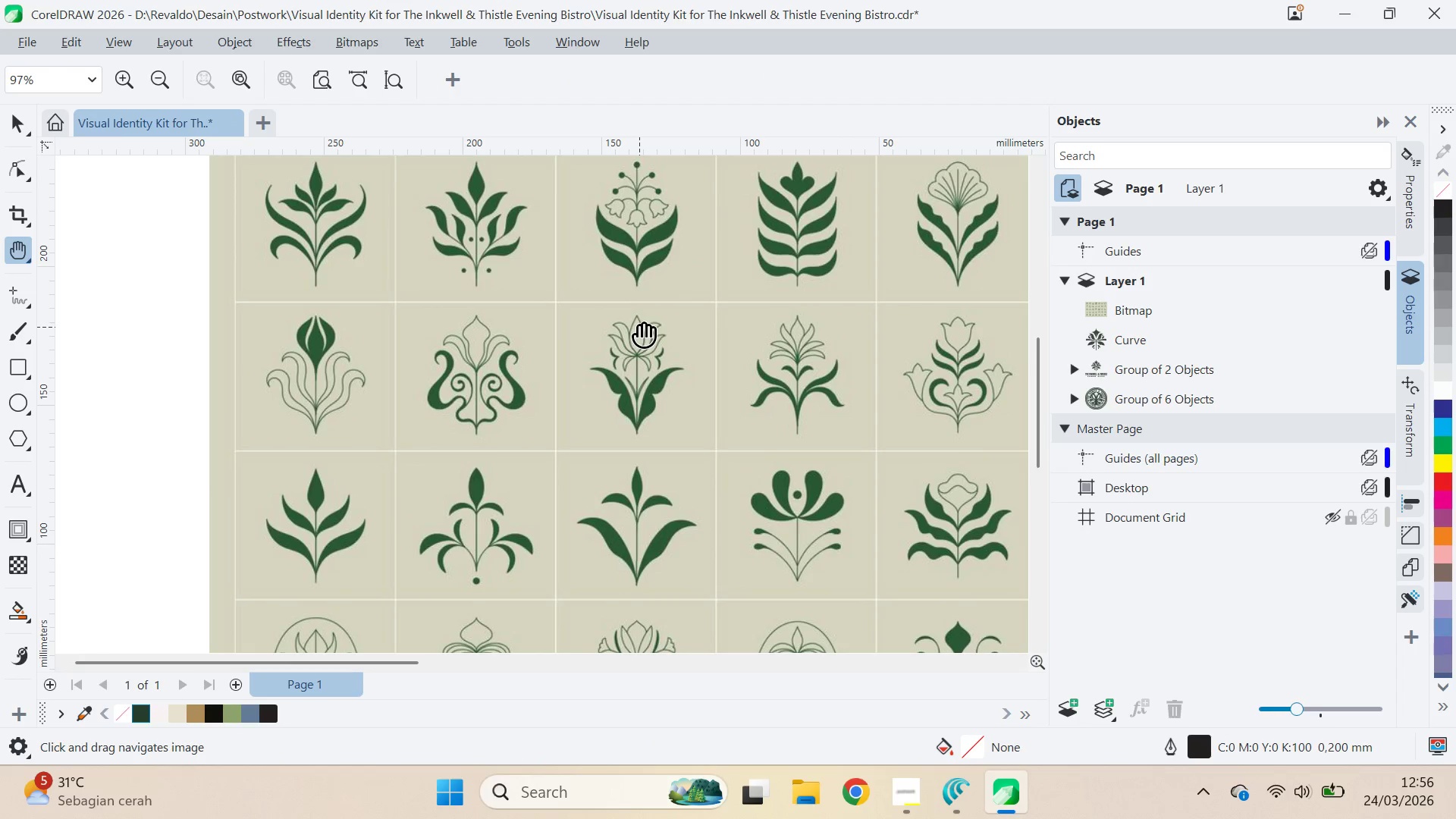 
left_click_drag(start_coordinate=[639, 327], to_coordinate=[349, 400])
 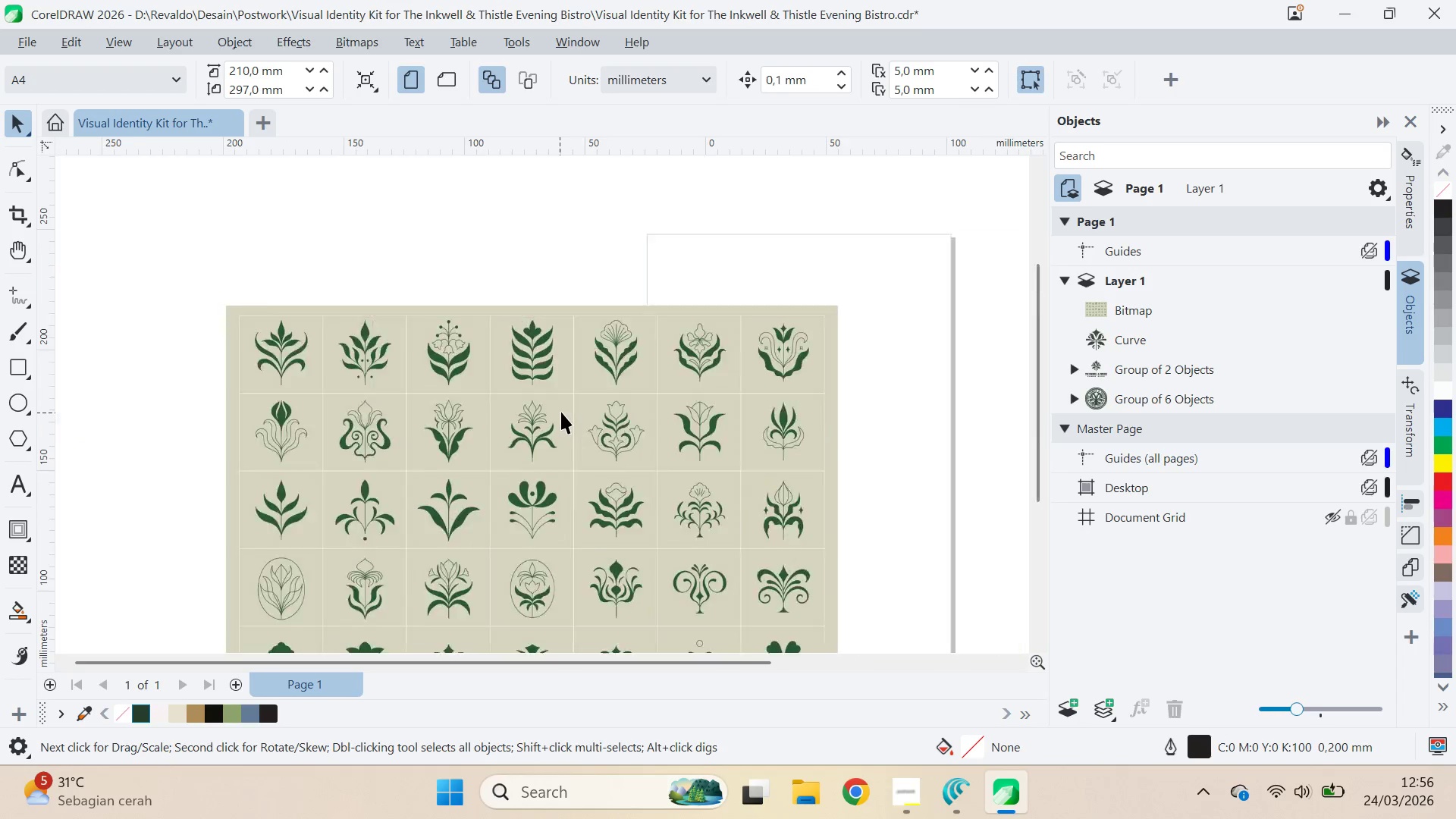 
key(V)
 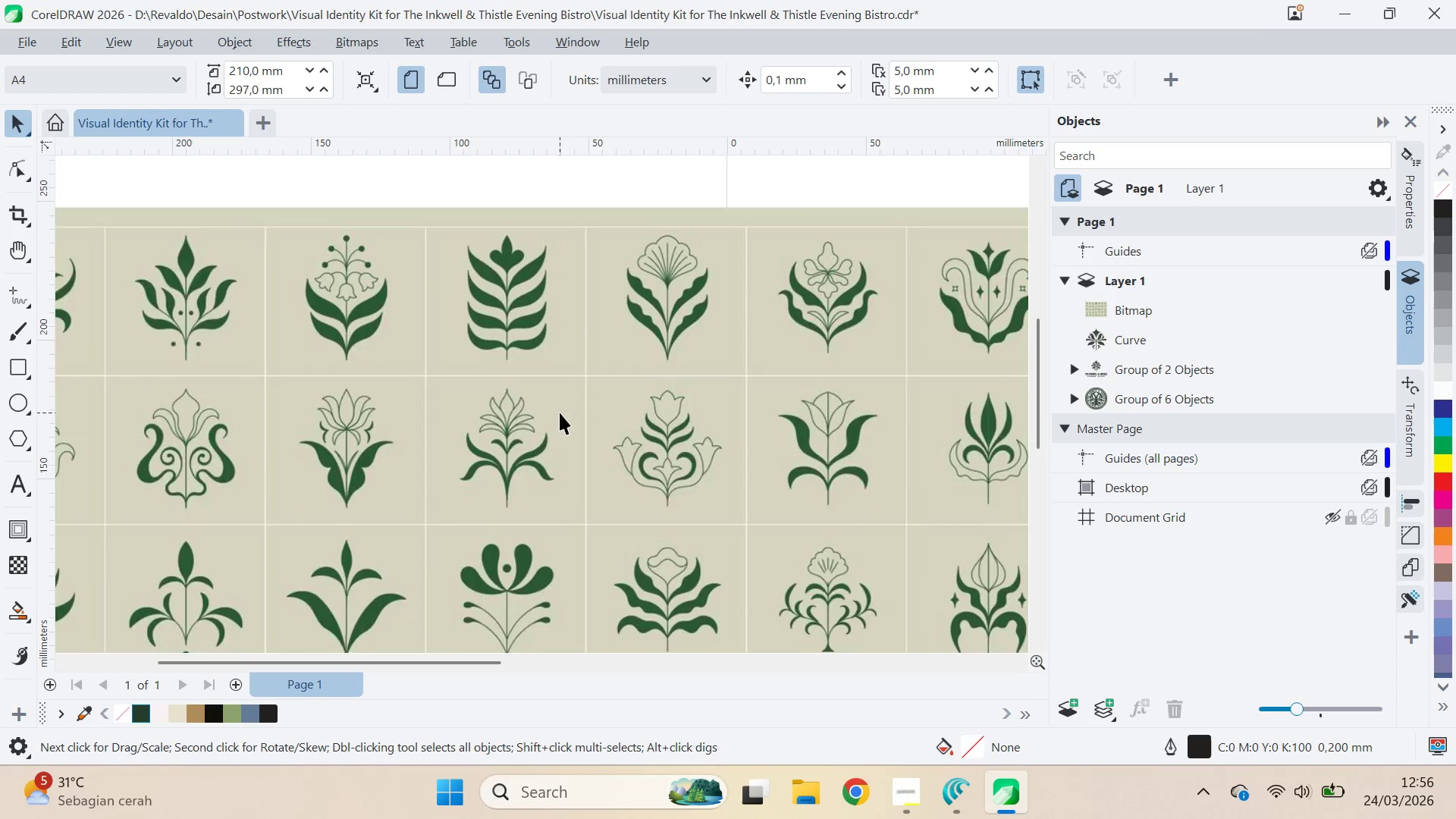 
left_click([570, 414])
 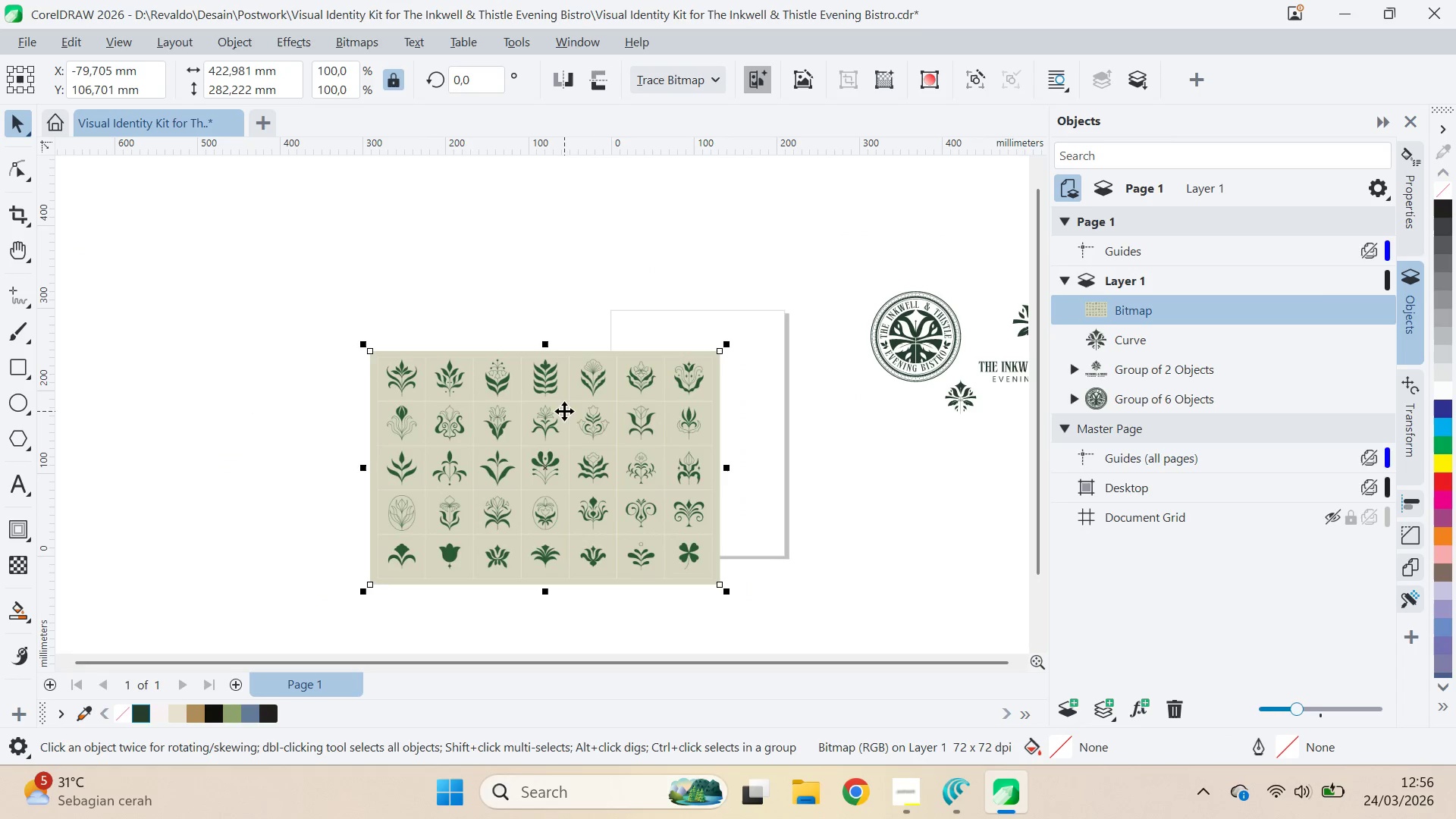 
scroll: coordinate [563, 412], scroll_direction: down, amount: 9.0
 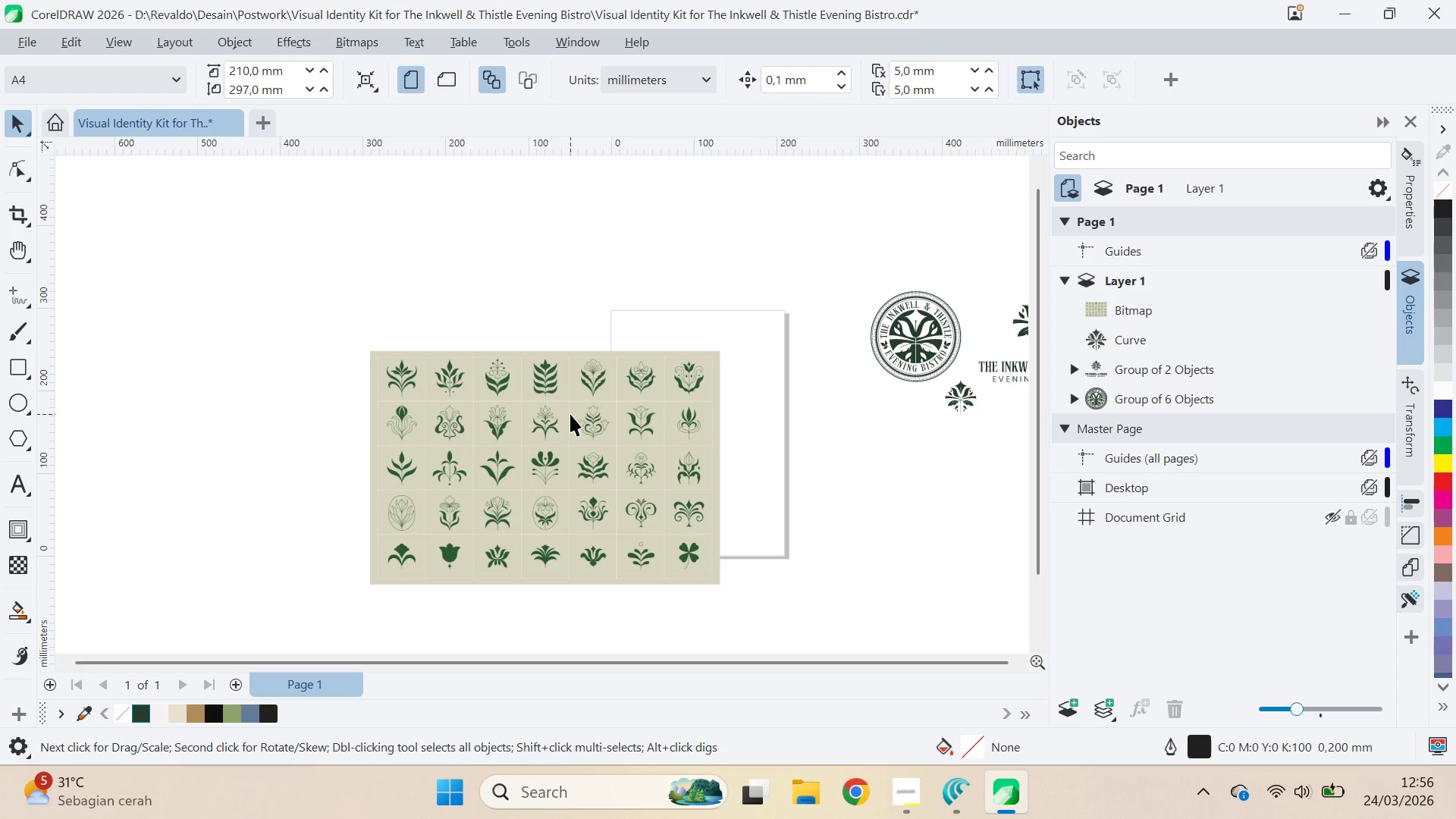 
left_click([576, 407])
 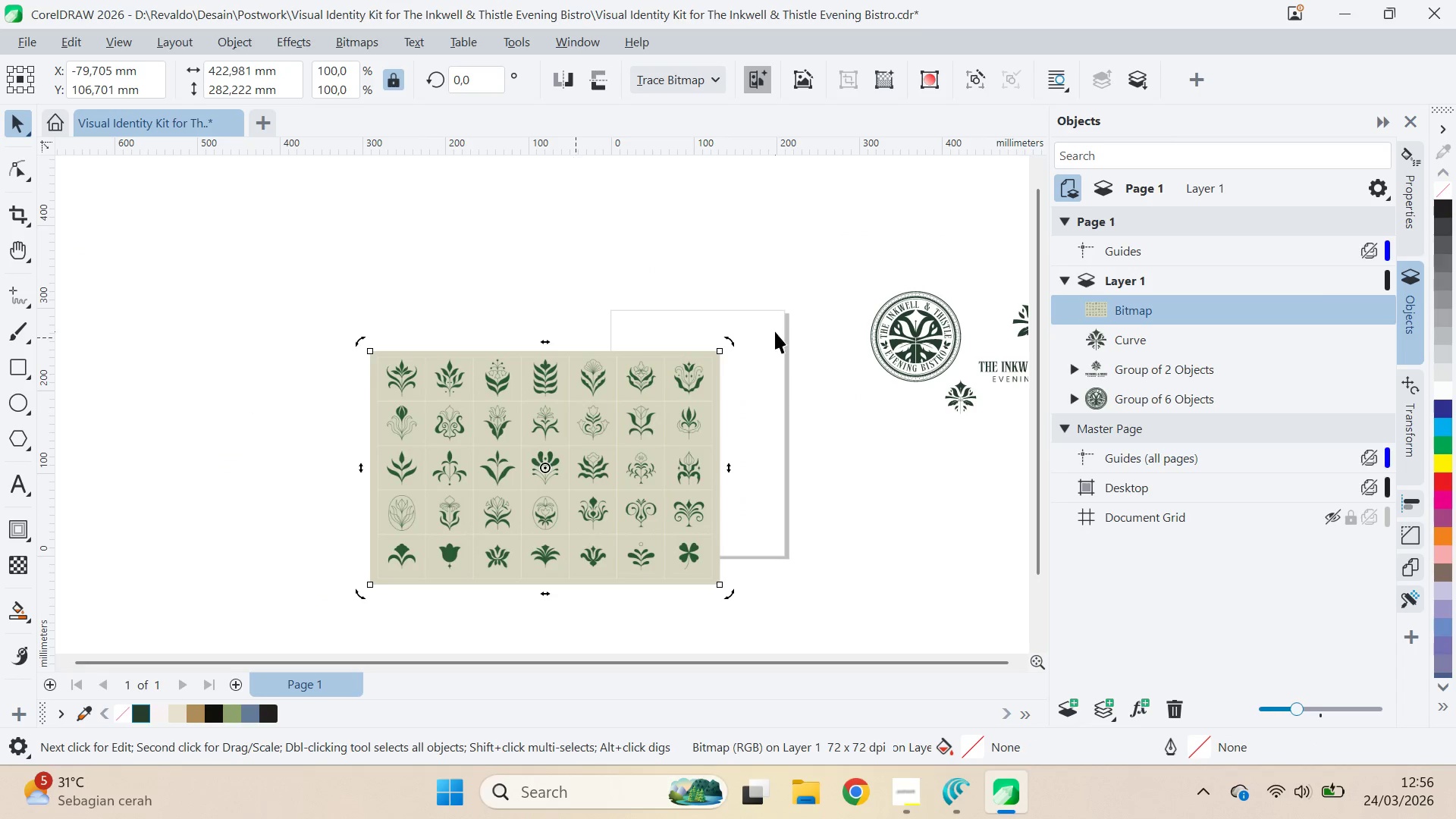 
hold_key(key=ControlLeft, duration=1.5)
left_click_drag(start_coordinate=[733, 343], to_coordinate=[808, 520])
 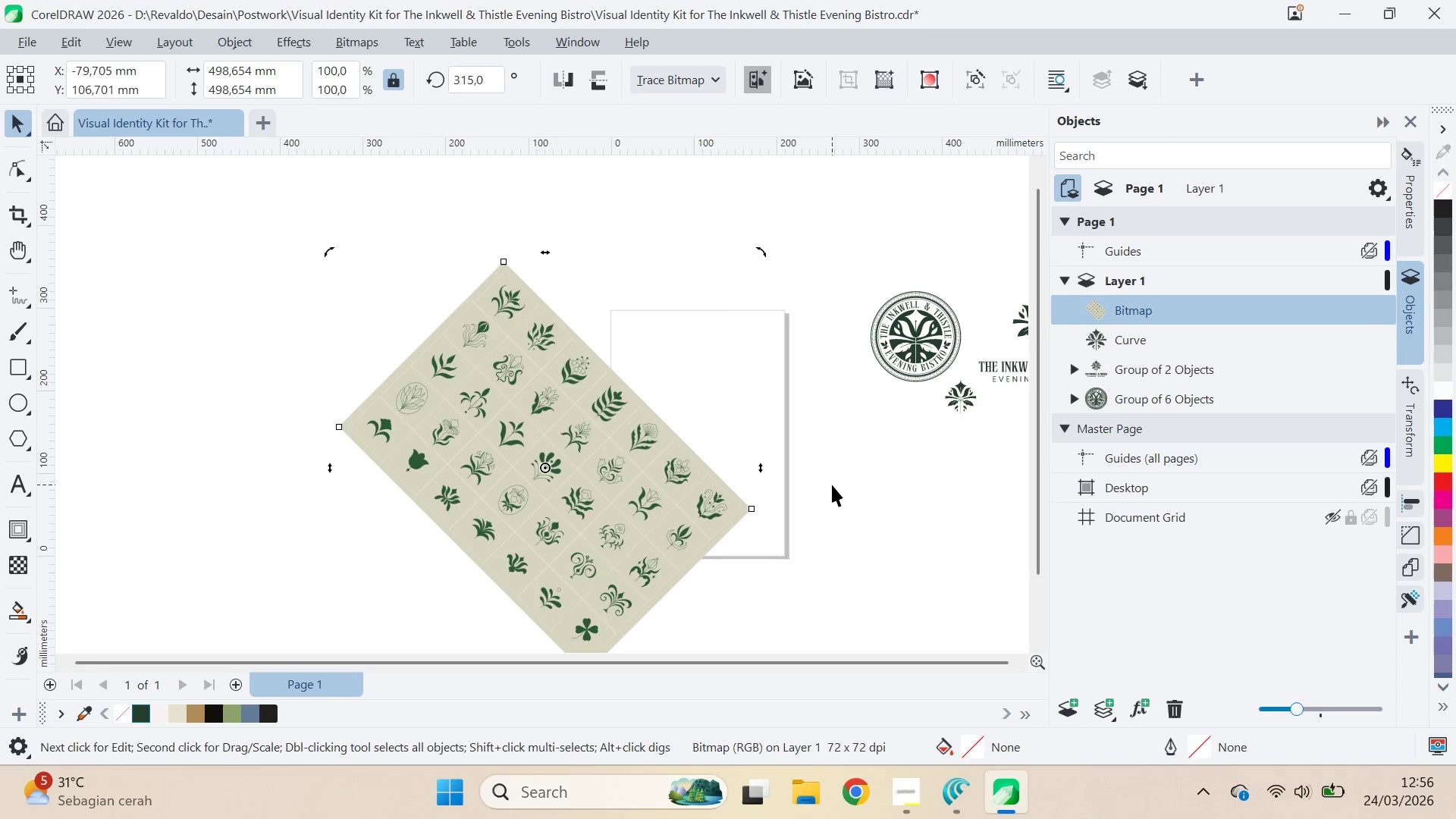 
key(Control+ControlLeft)
 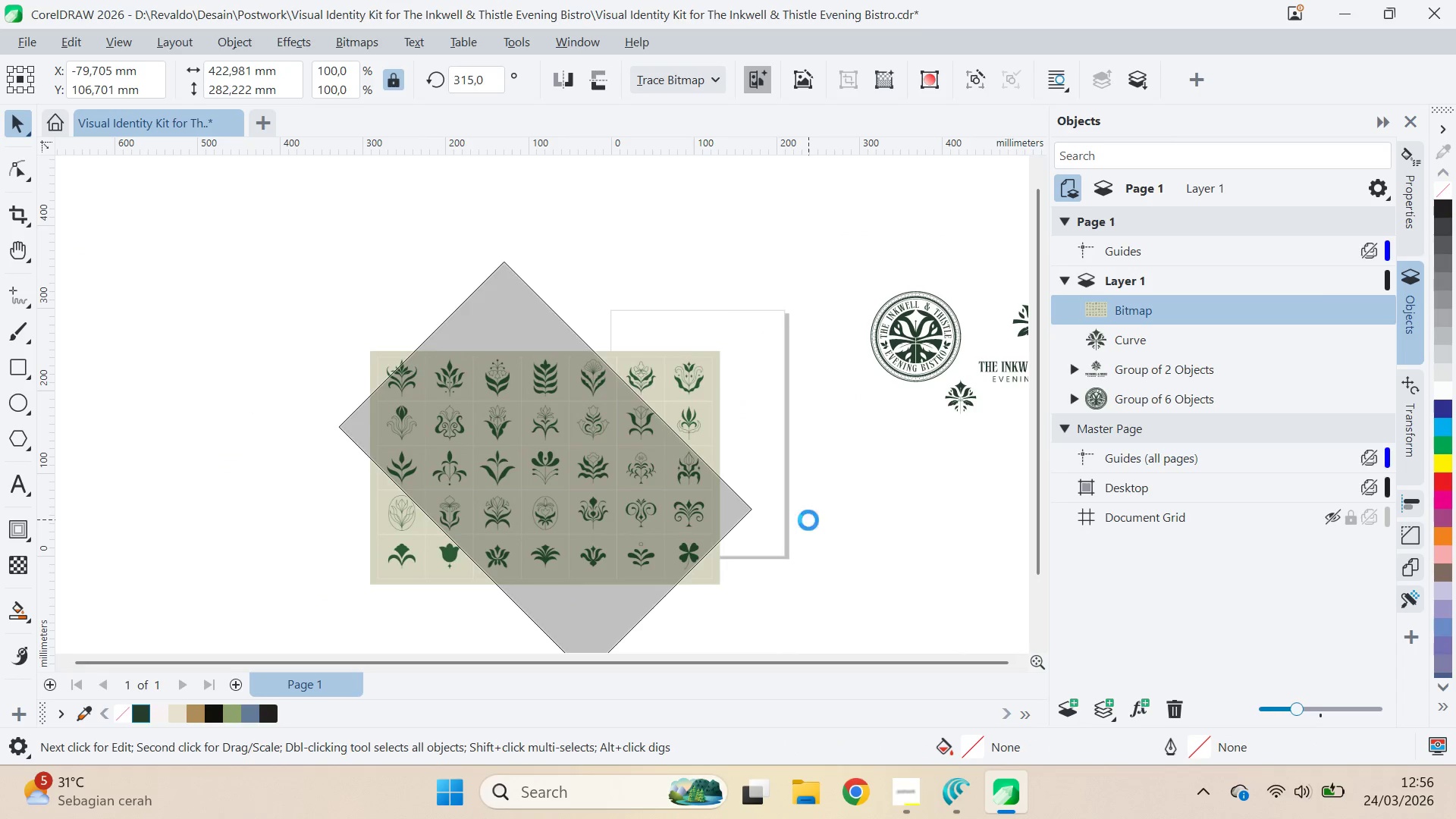 
key(Control+ControlLeft)
 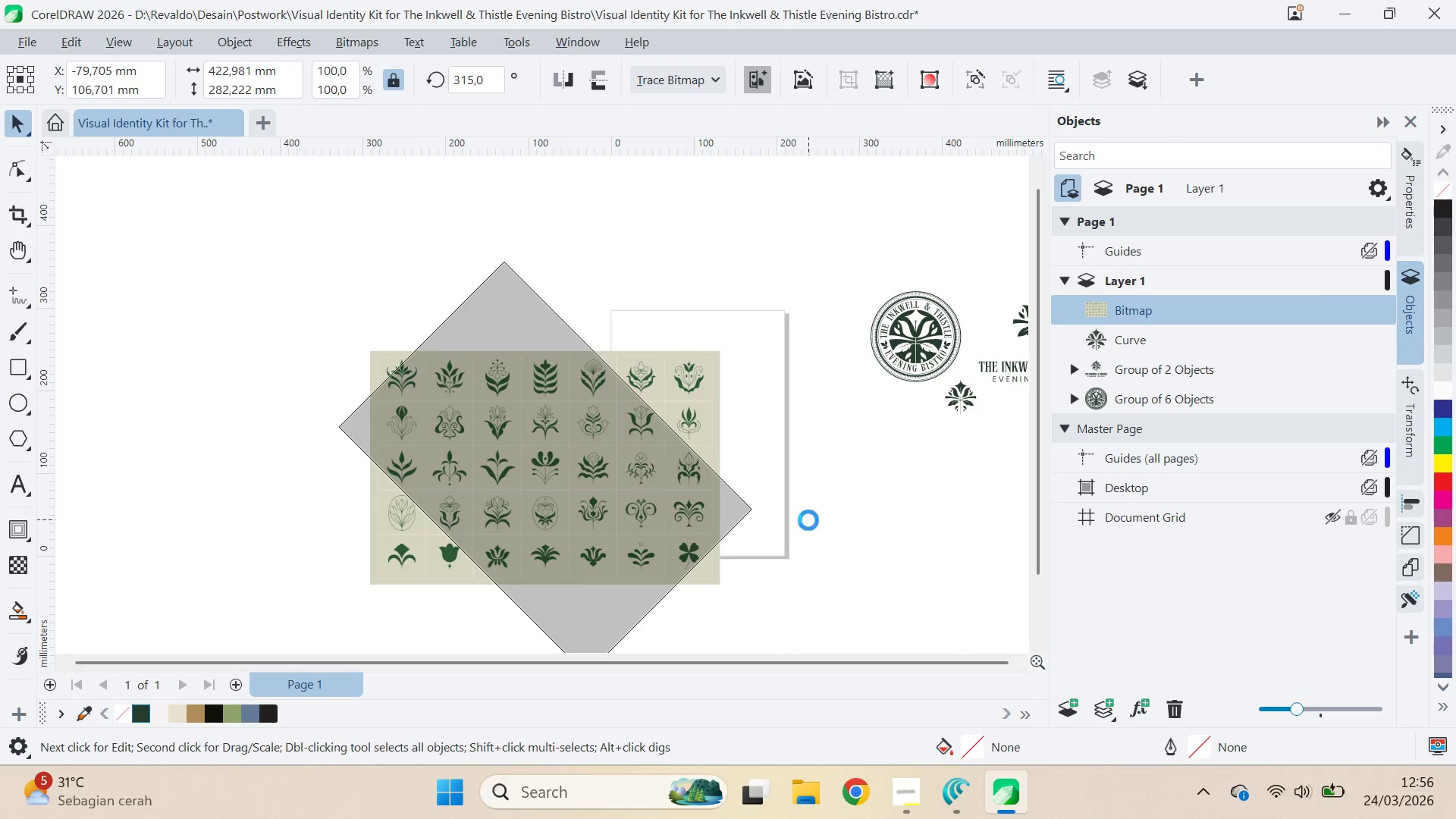 
key(Control+ControlLeft)
 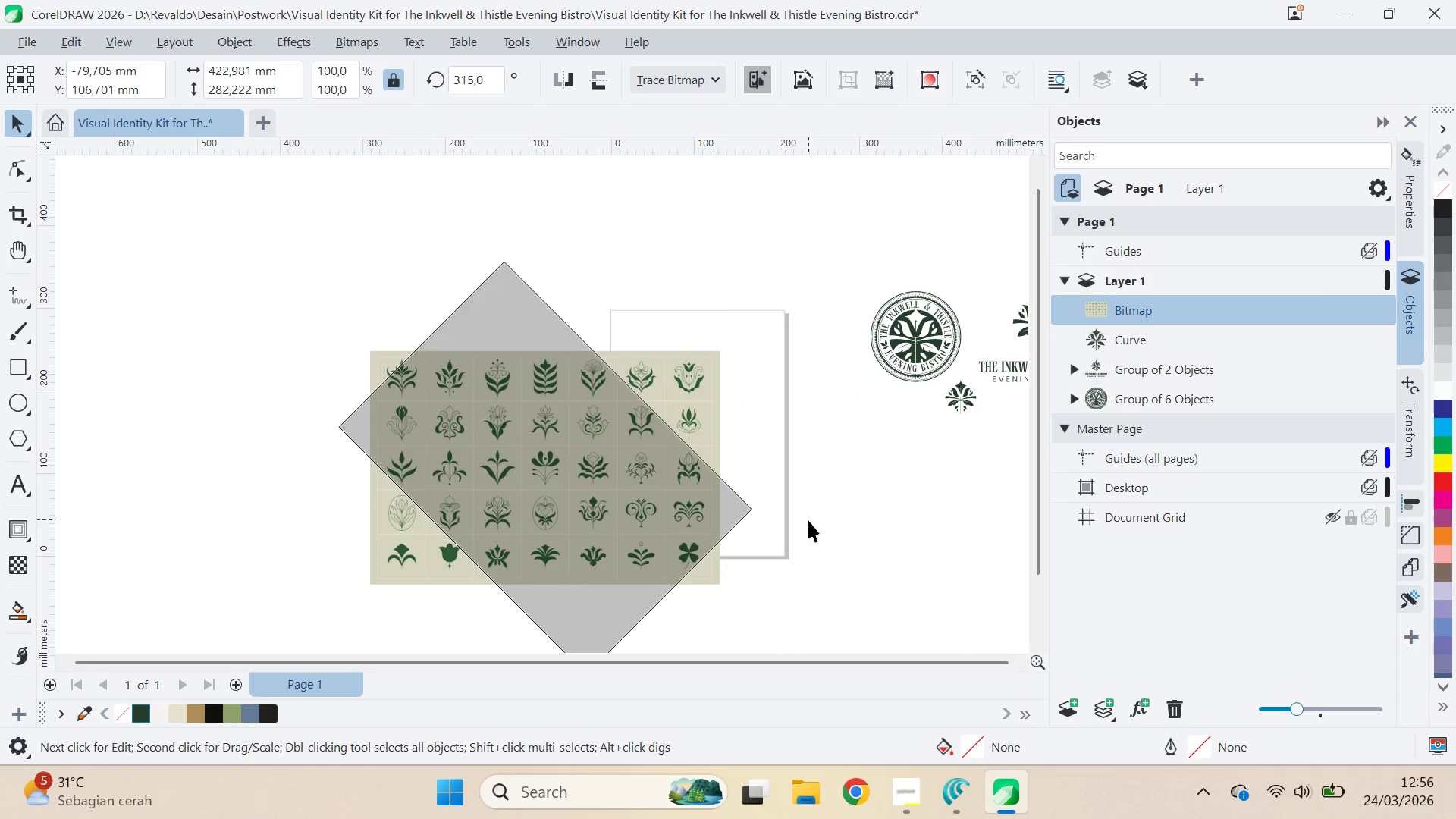 
key(Control+ControlLeft)
 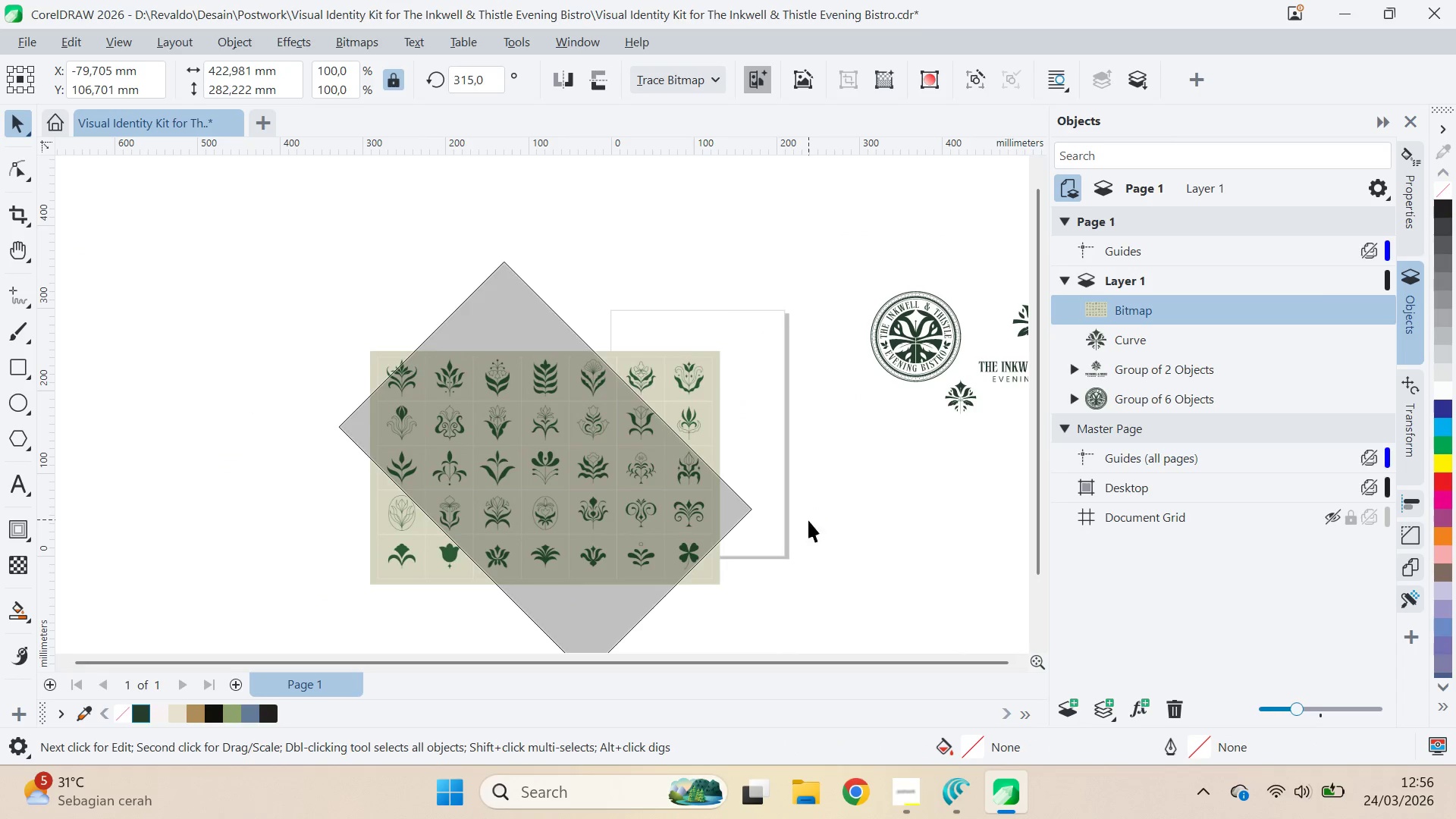 
key(Control+ControlLeft)
 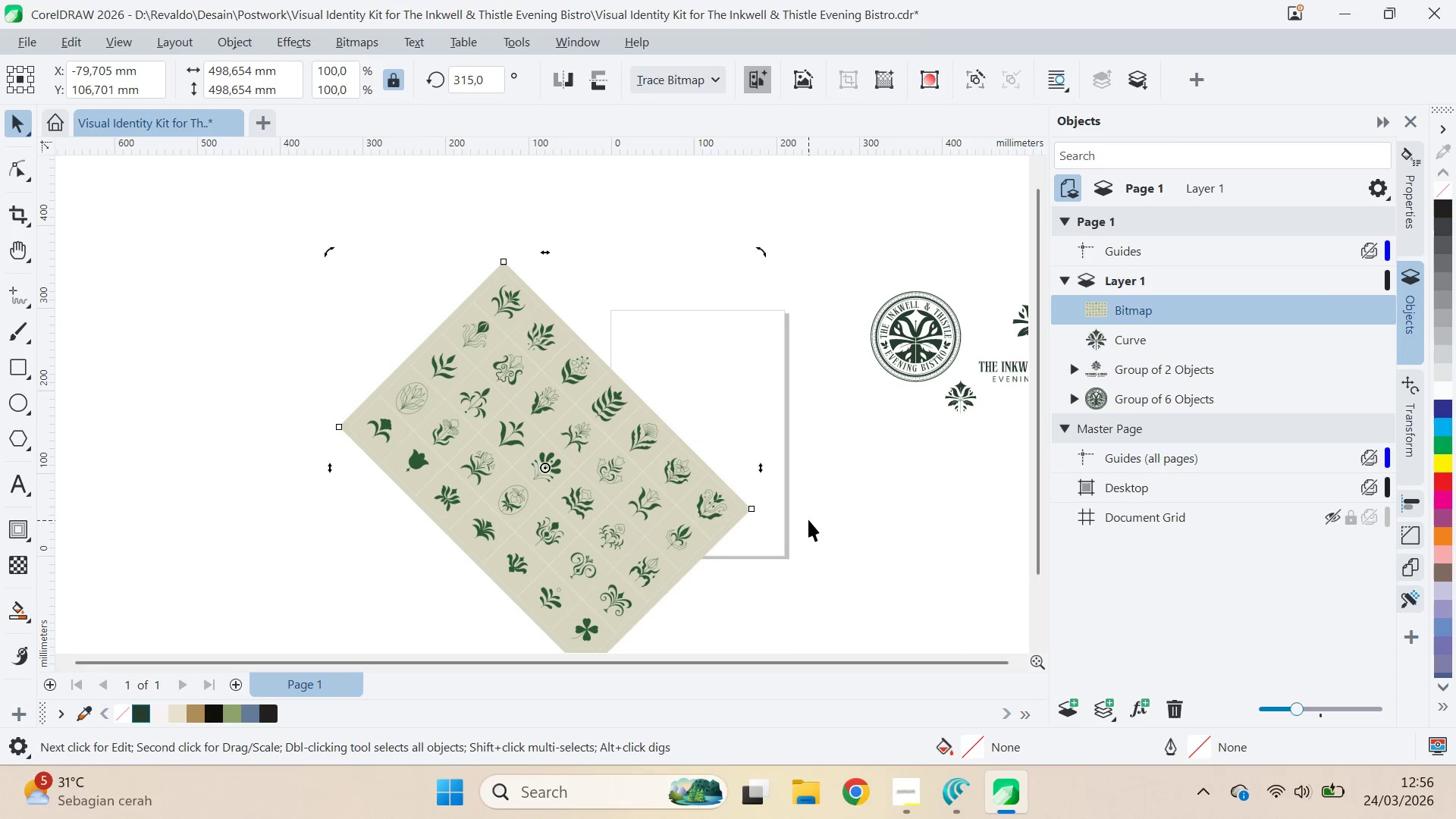 
key(Control+ControlLeft)
 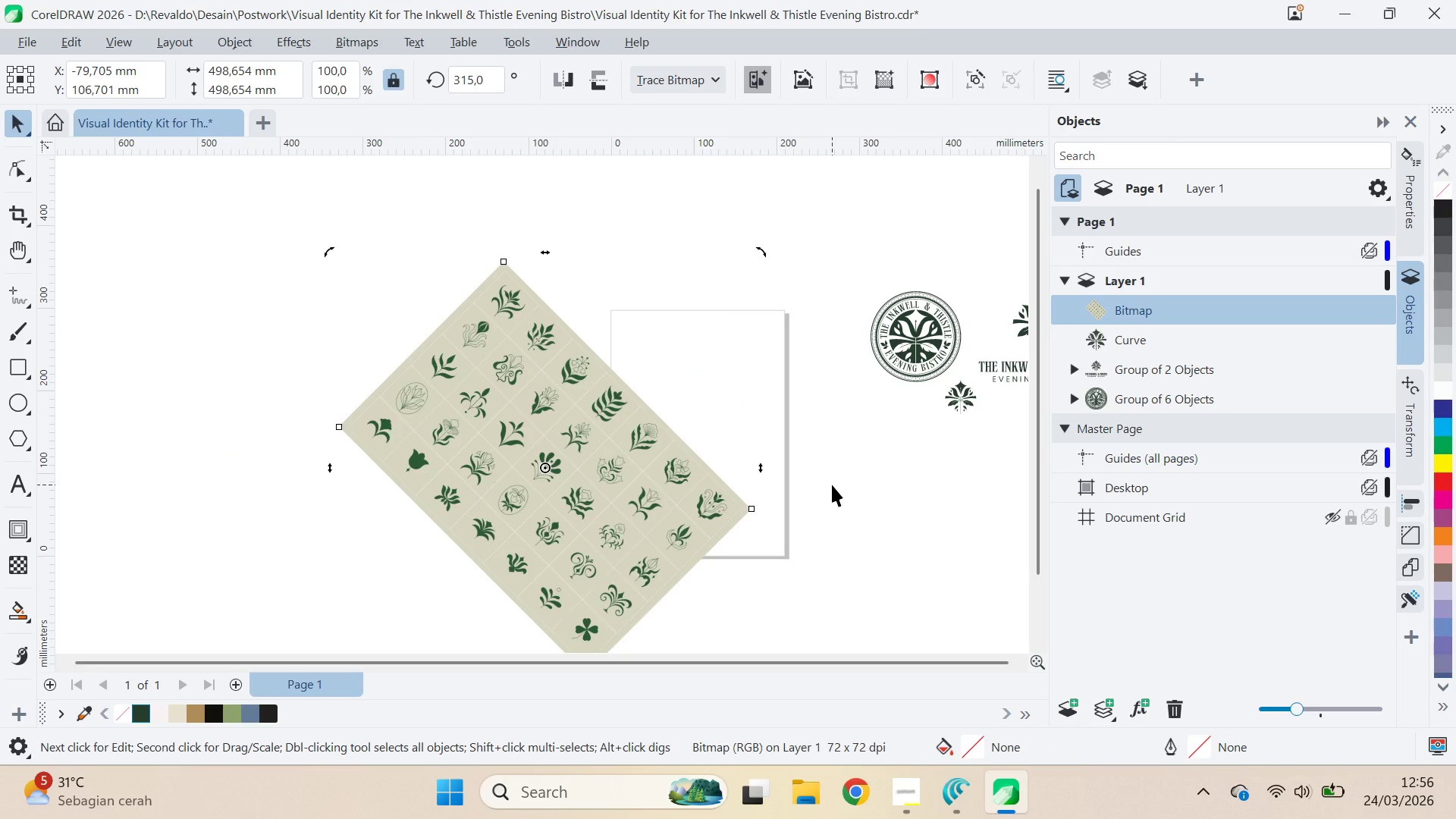 
left_click([832, 485])
 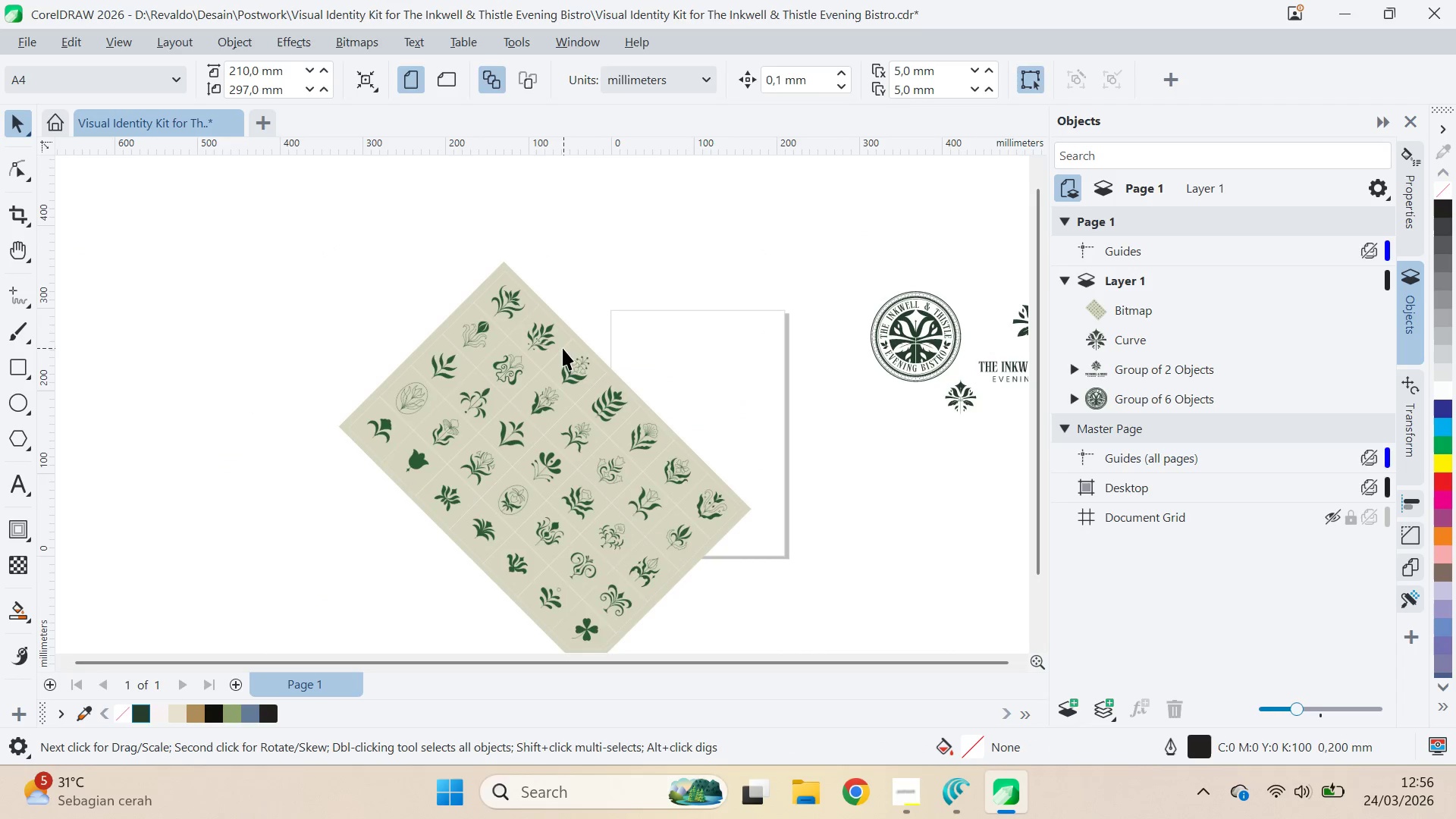 
scroll: coordinate [538, 345], scroll_direction: up, amount: 11.0
 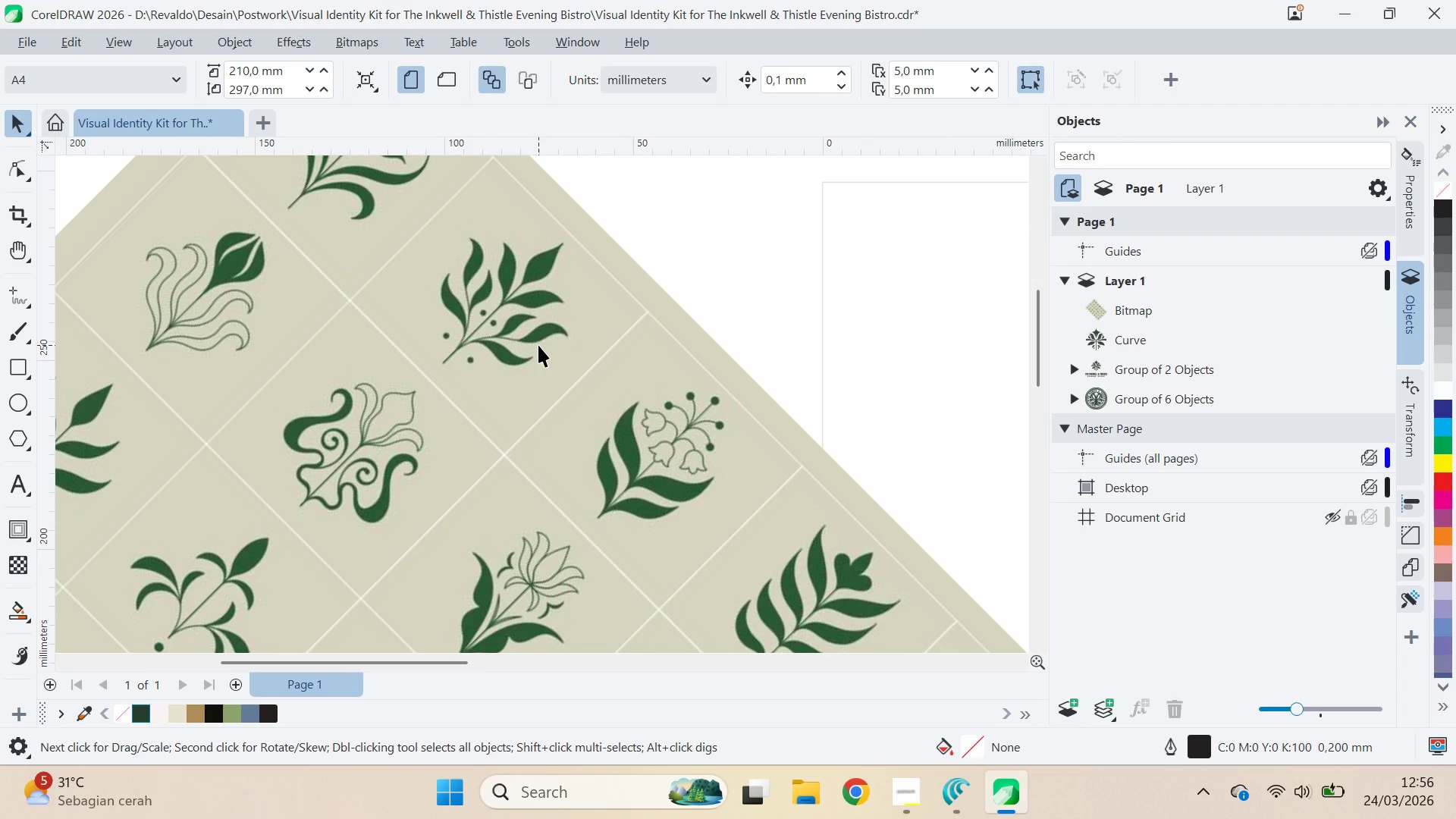 
key(Control+Z)
 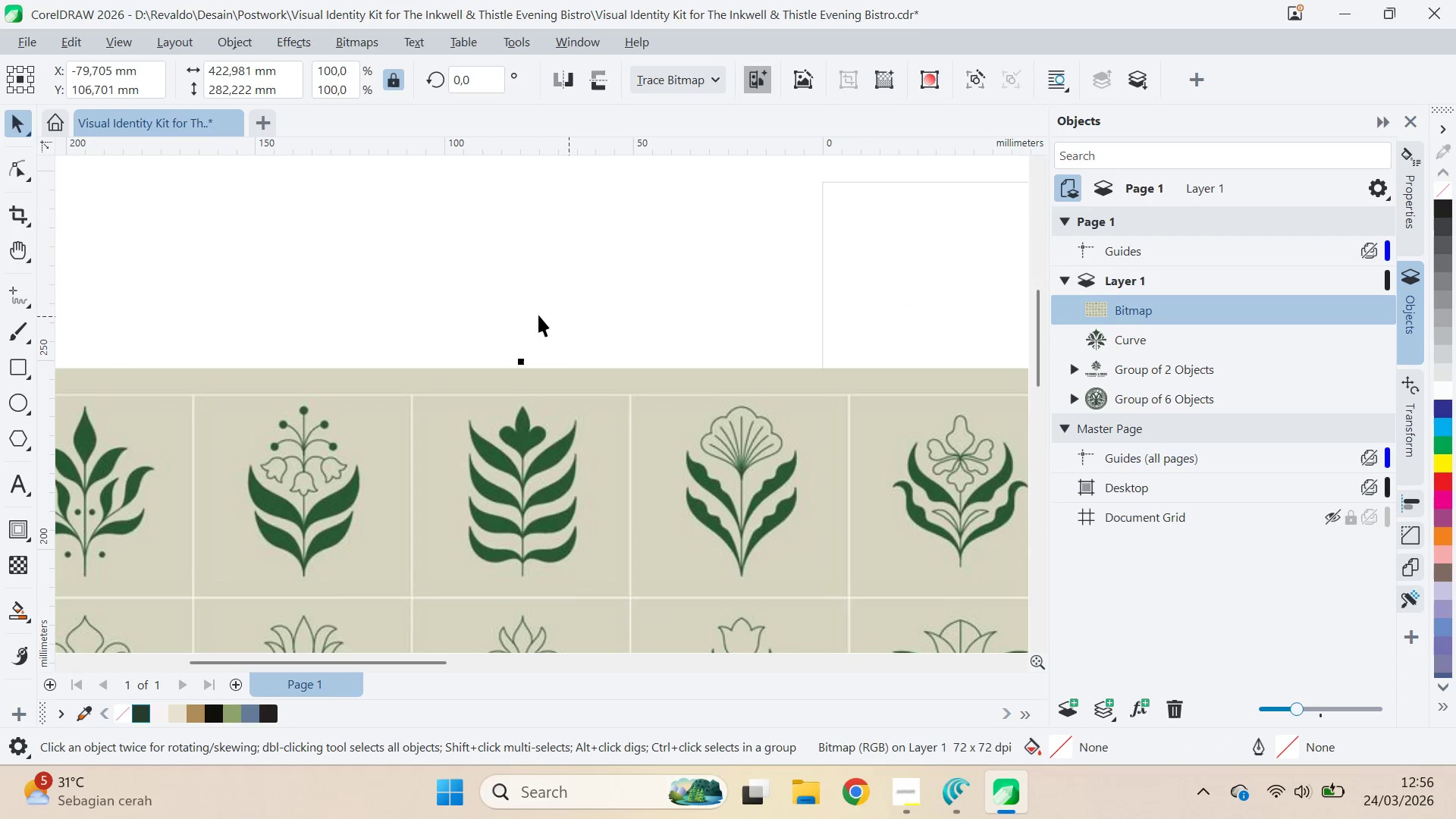 
type(qv)
 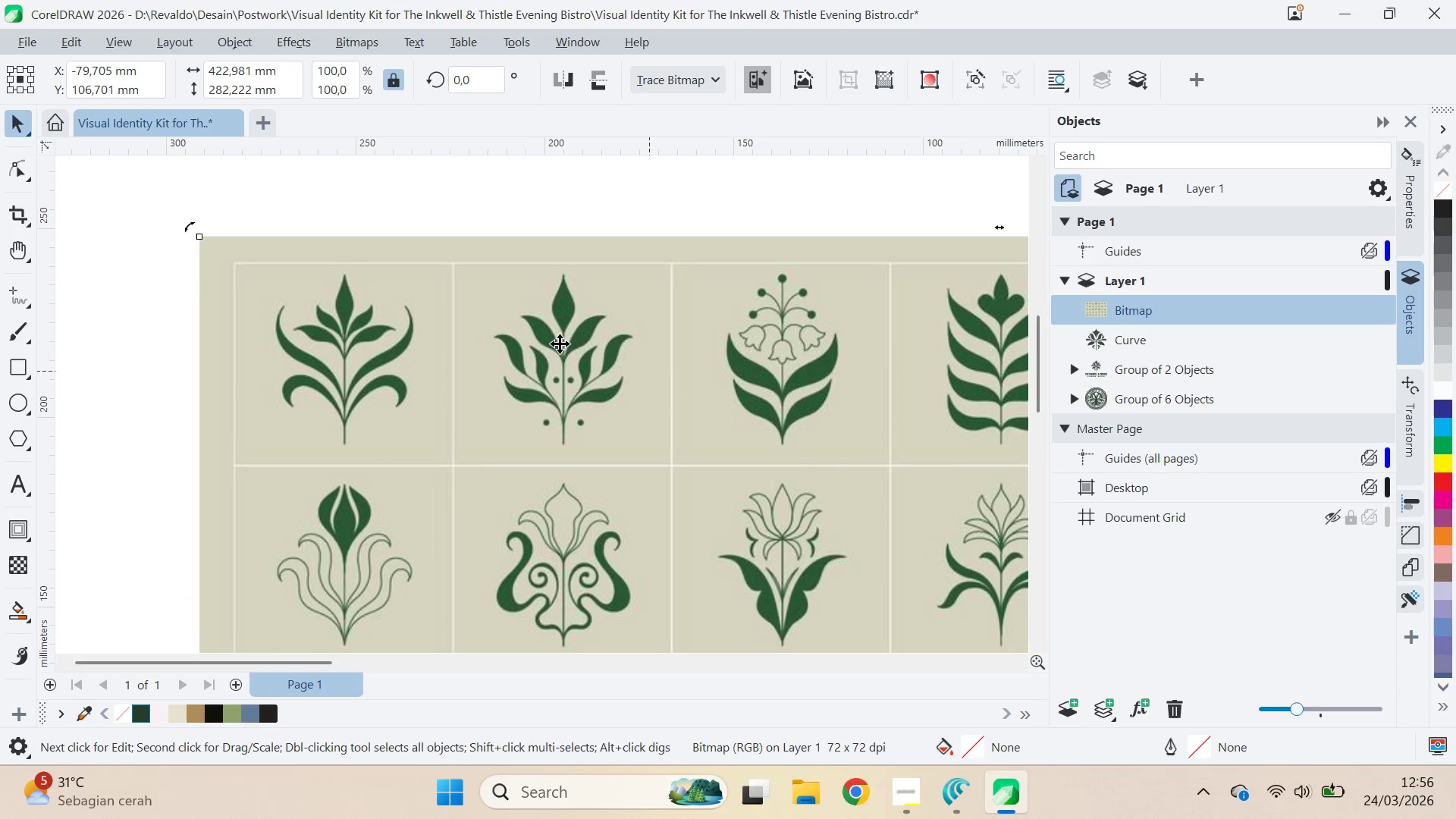 
left_click_drag(start_coordinate=[534, 312], to_coordinate=[840, 191])
 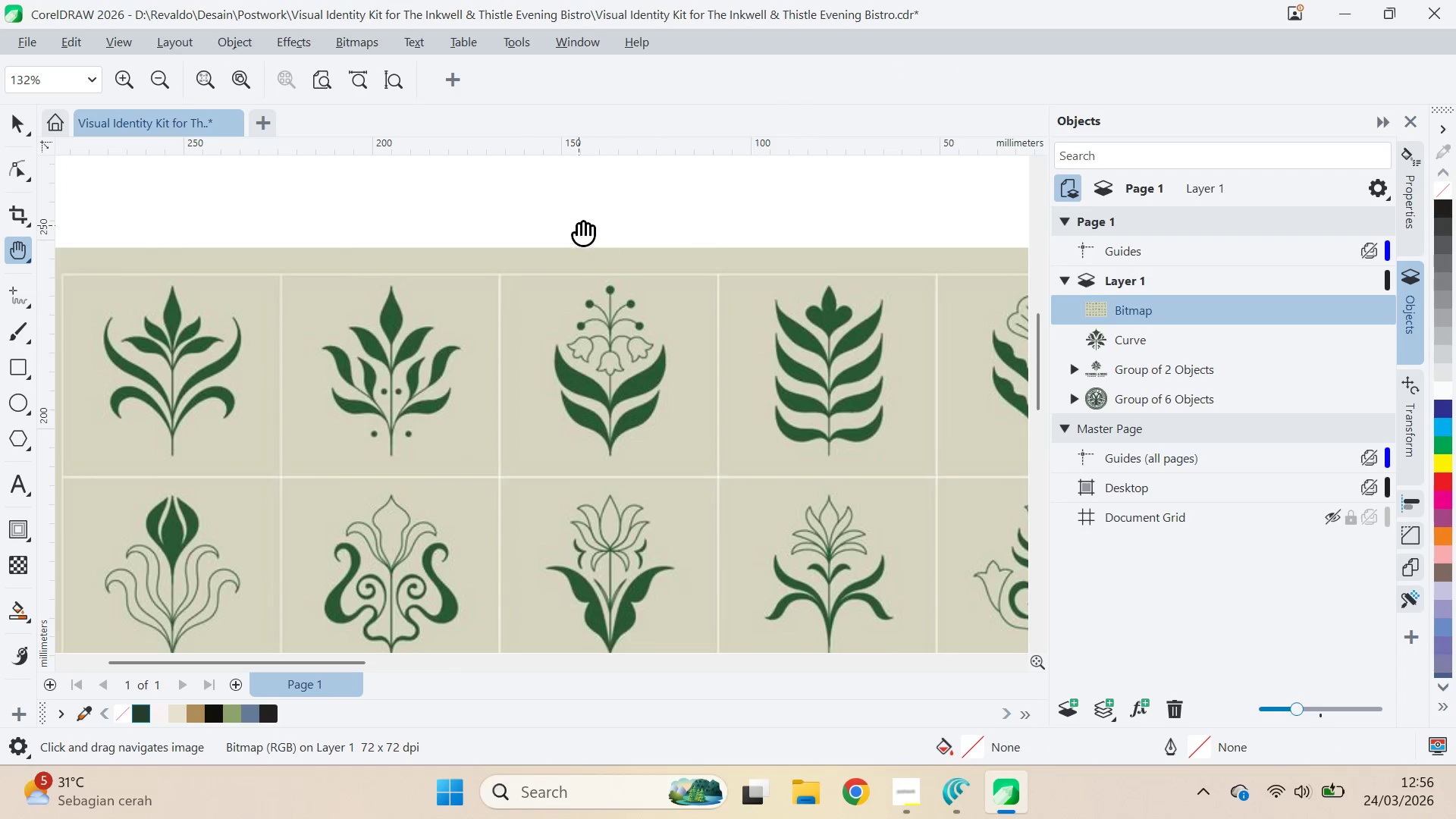 
left_click_drag(start_coordinate=[579, 225], to_coordinate=[751, 214])
 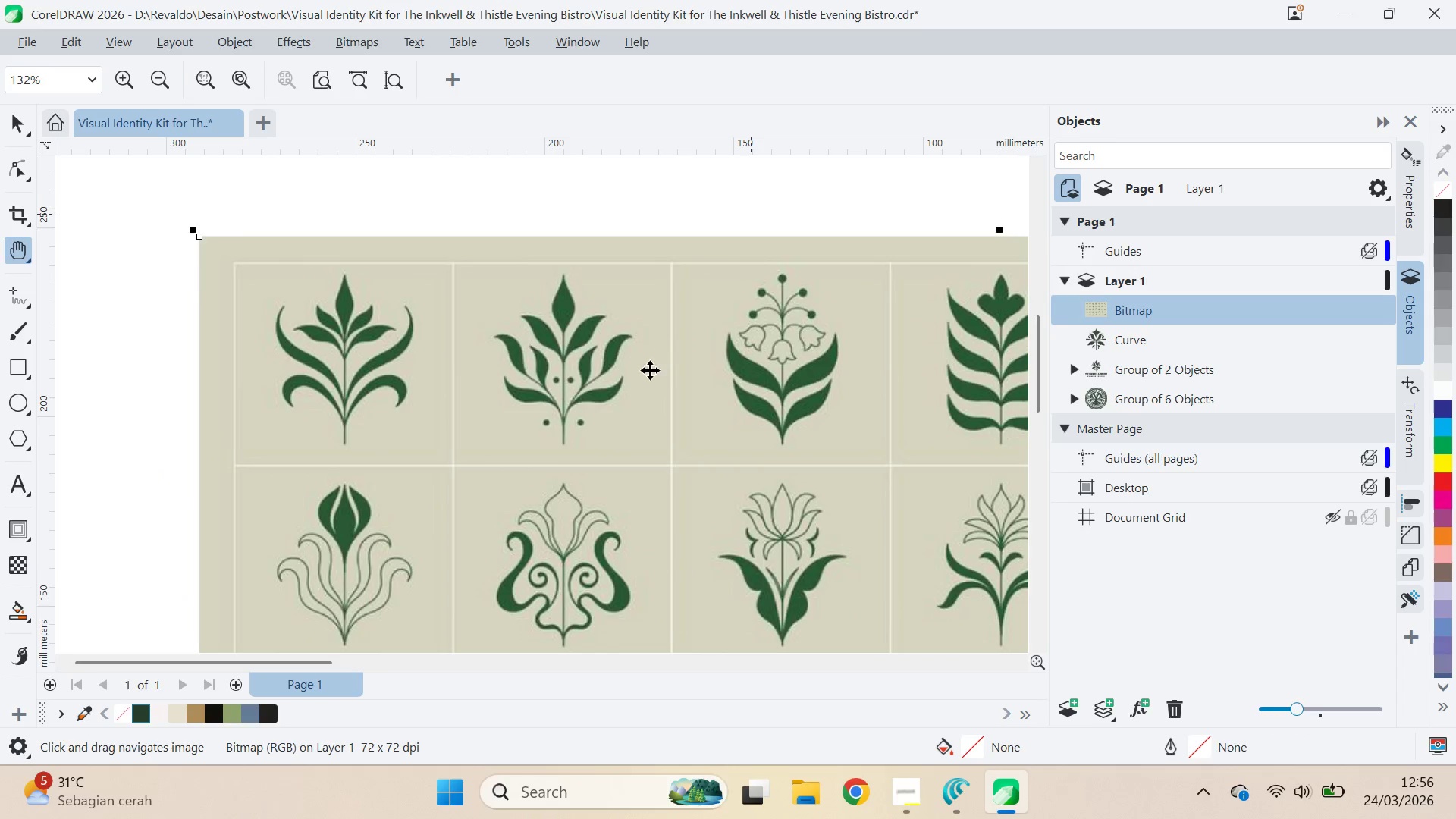 
left_click([650, 371])
 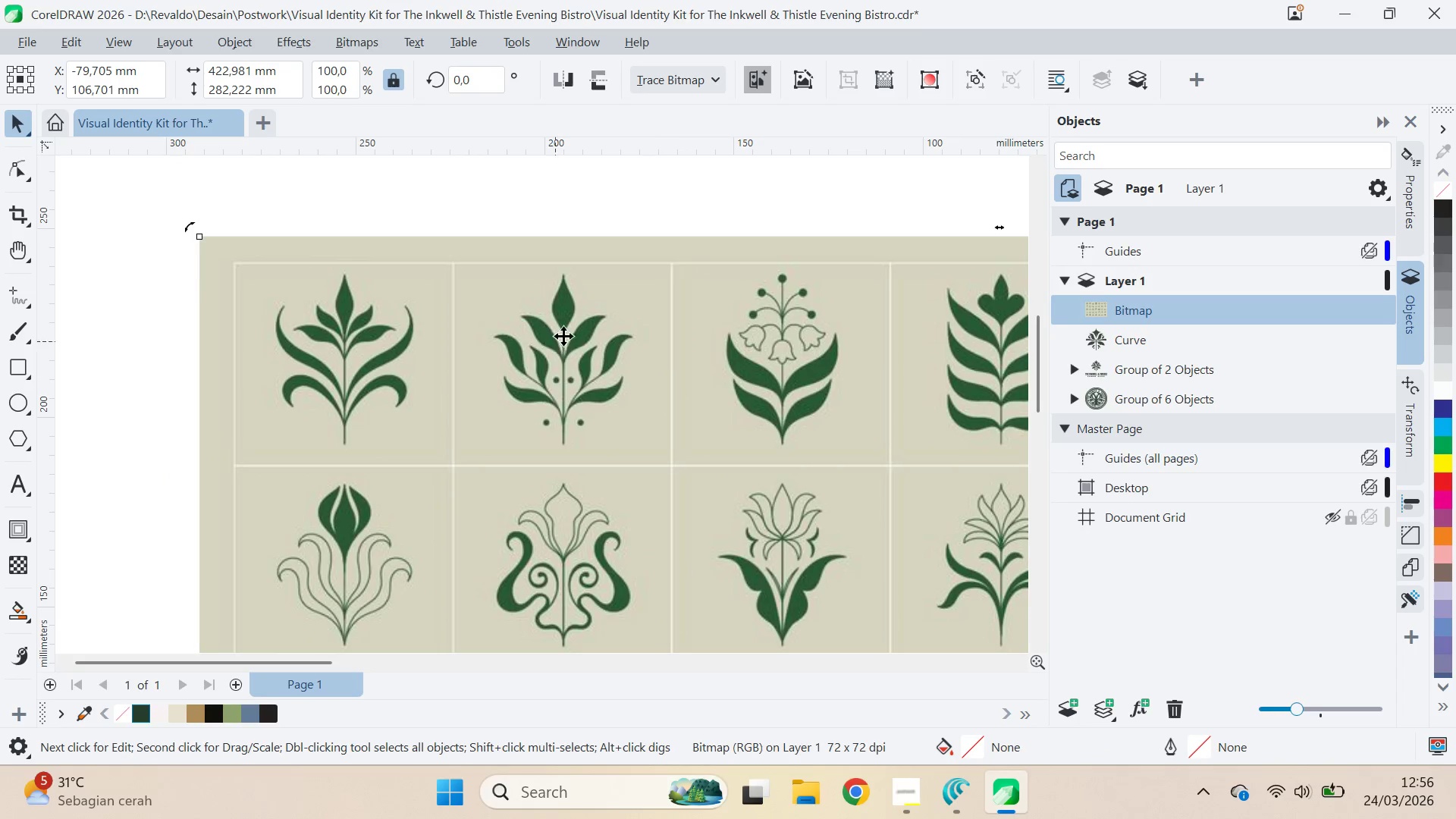 
scroll: coordinate [575, 331], scroll_direction: up, amount: 4.0
 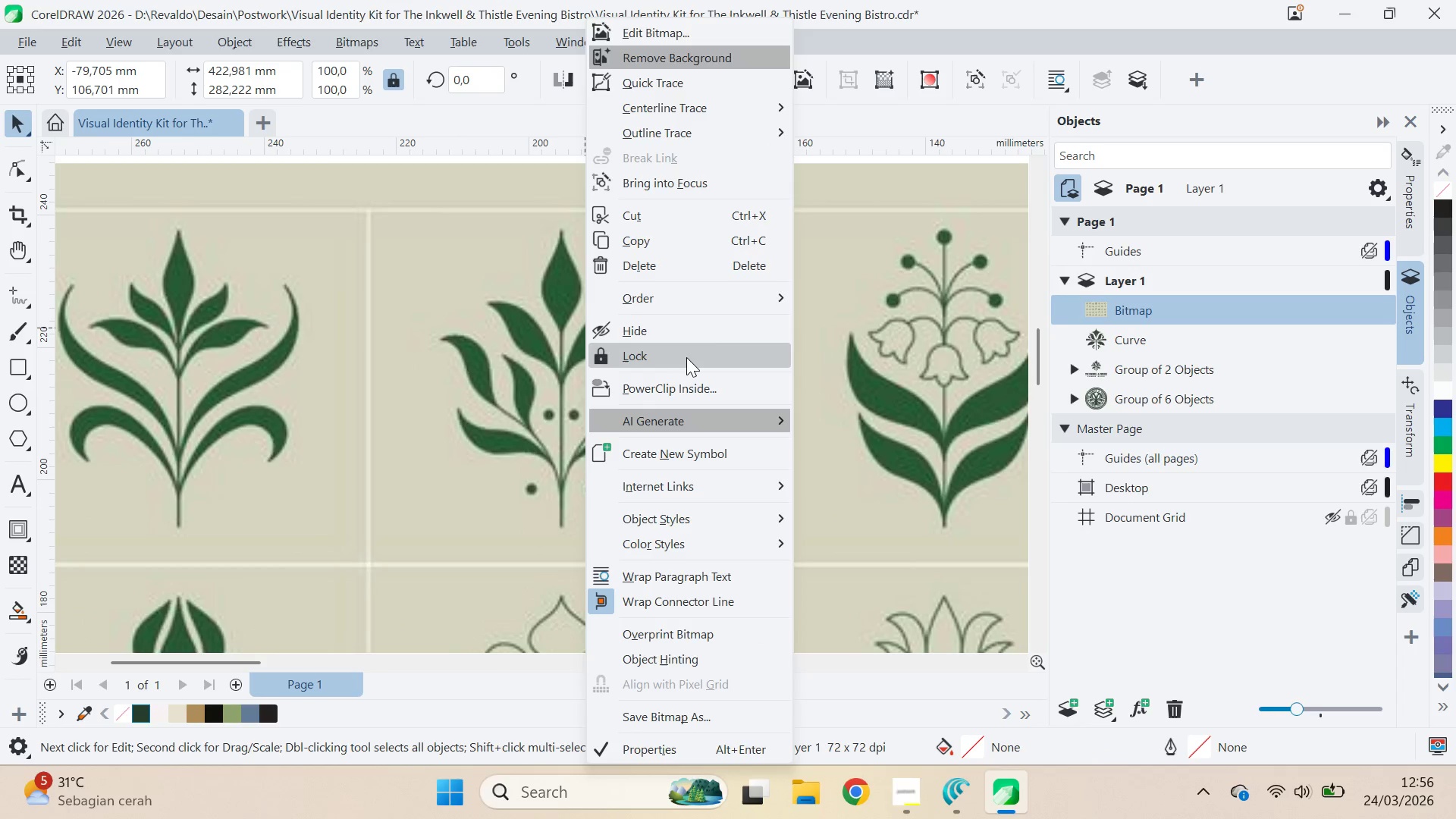 
double_click([669, 372])
 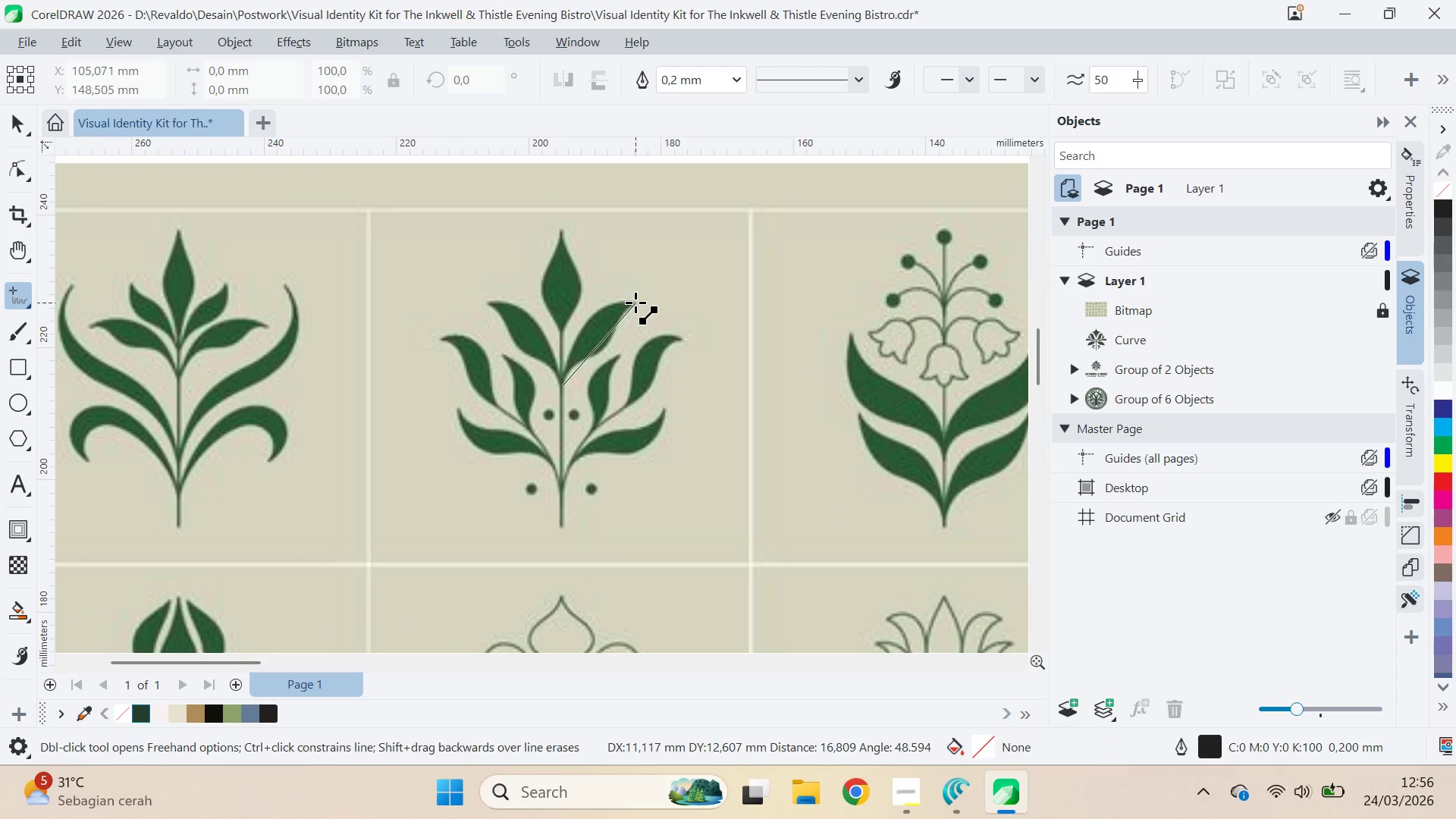 
wait(6.91)
 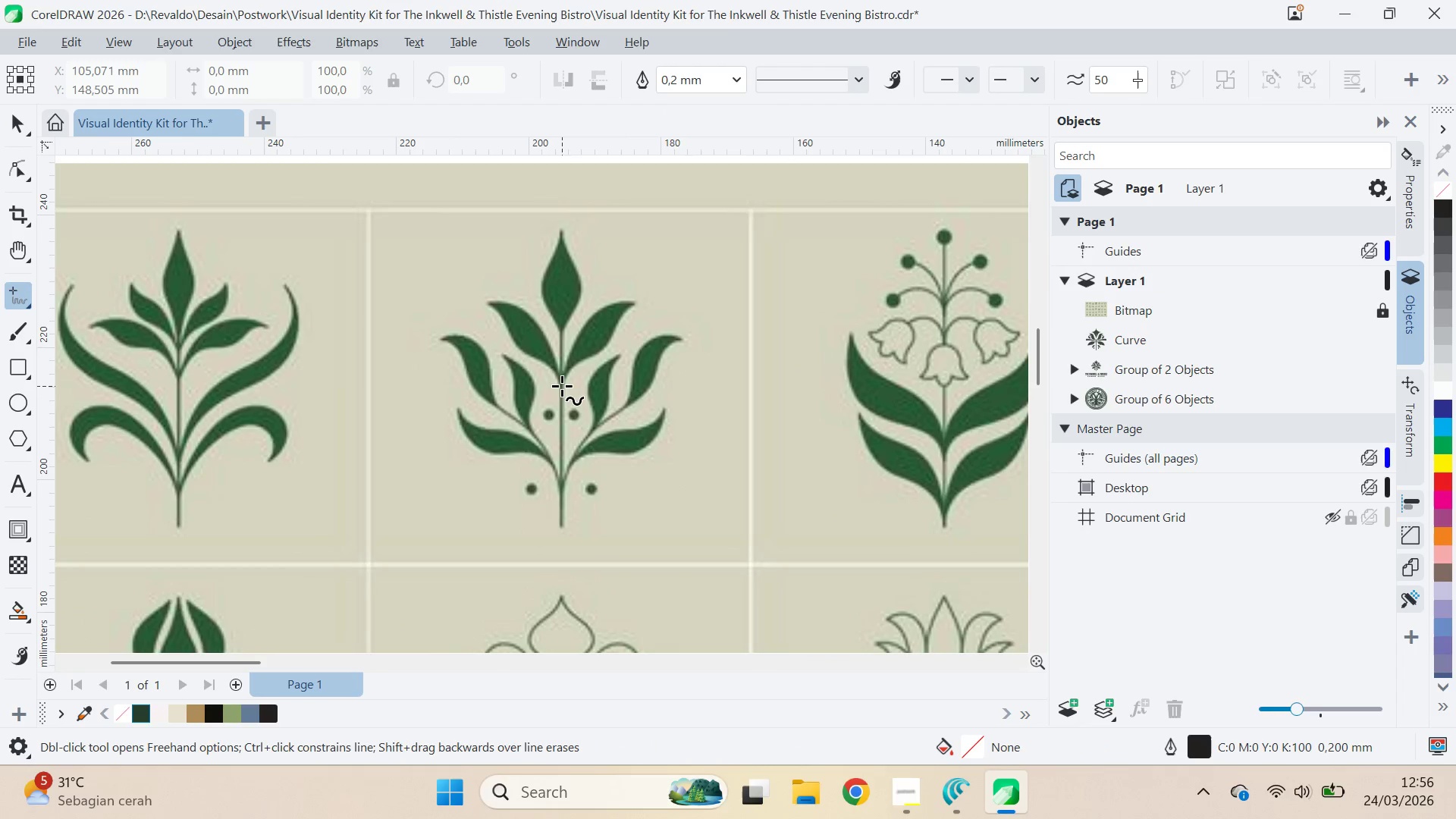 
left_click([635, 302])
 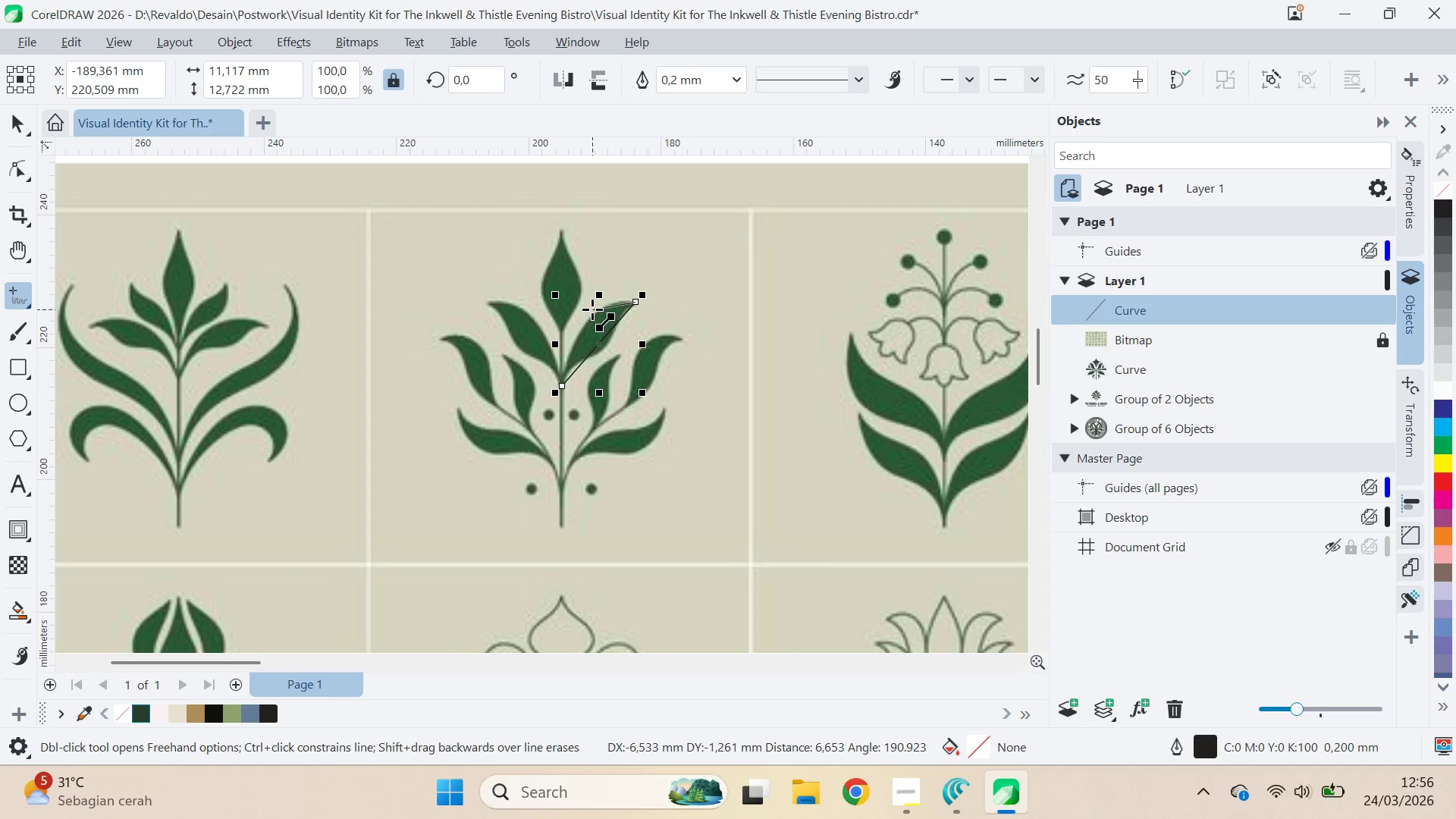 
double_click([591, 314])
 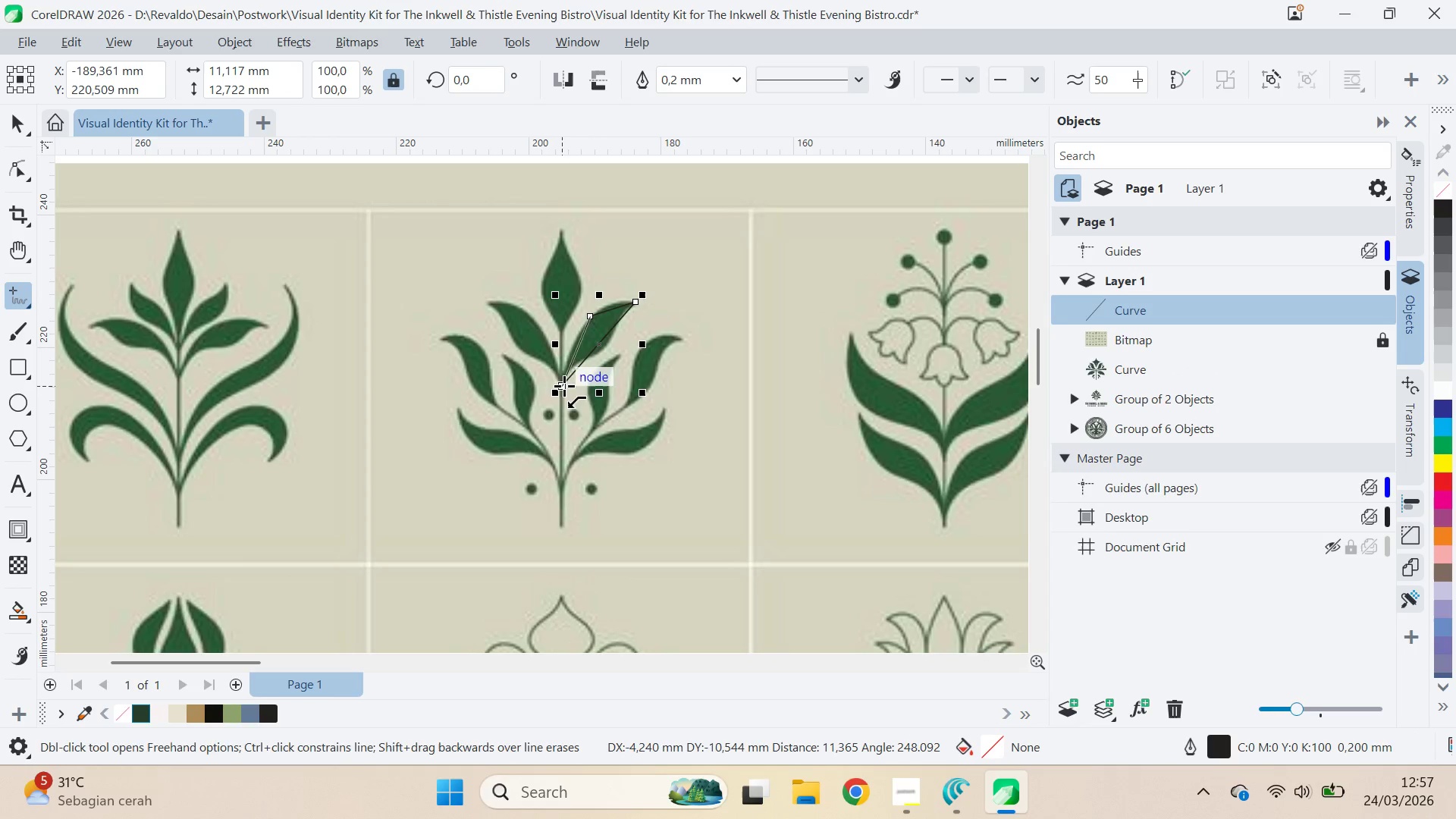 
key(A)
 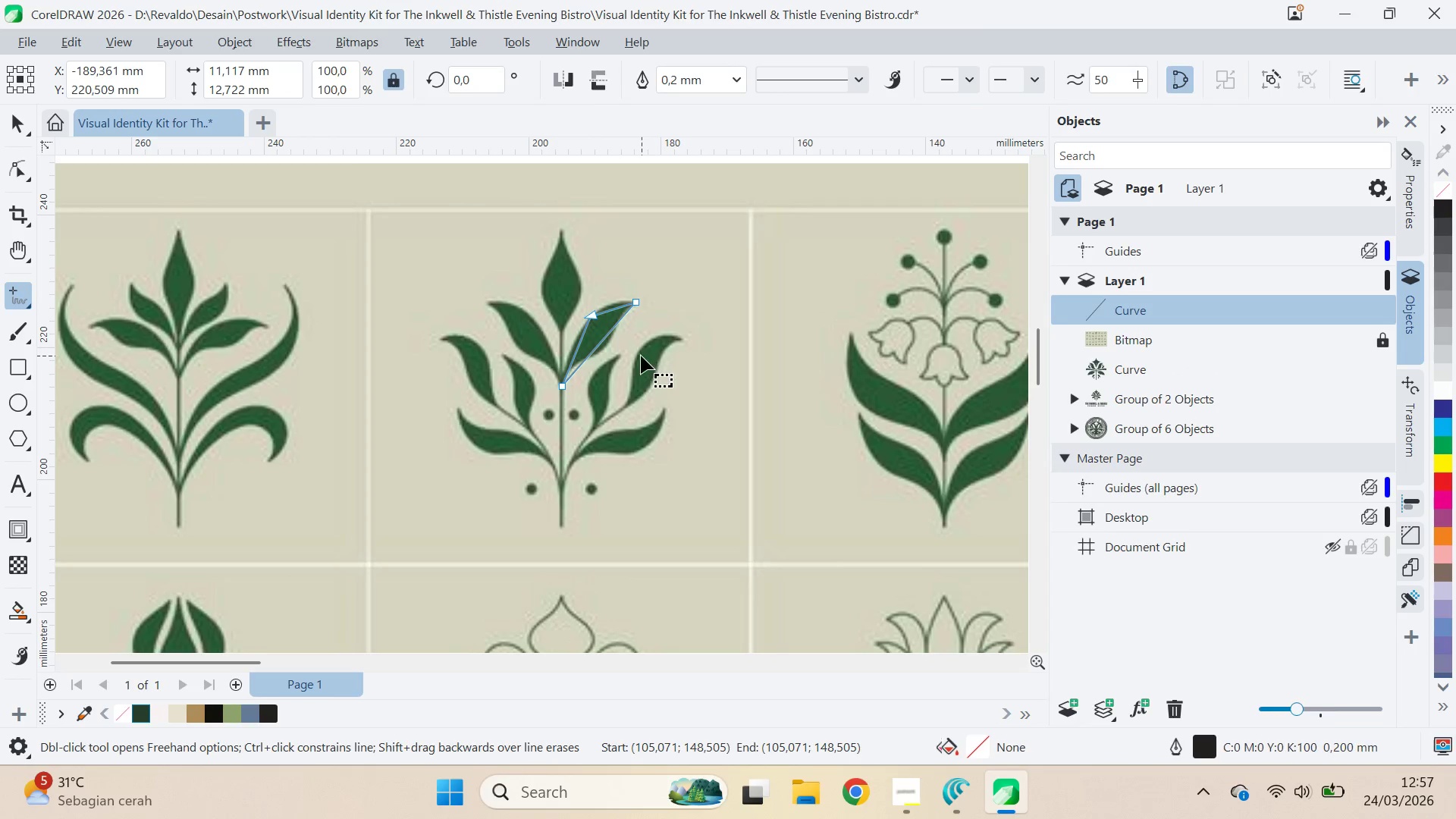 
key(Control+ControlLeft)
 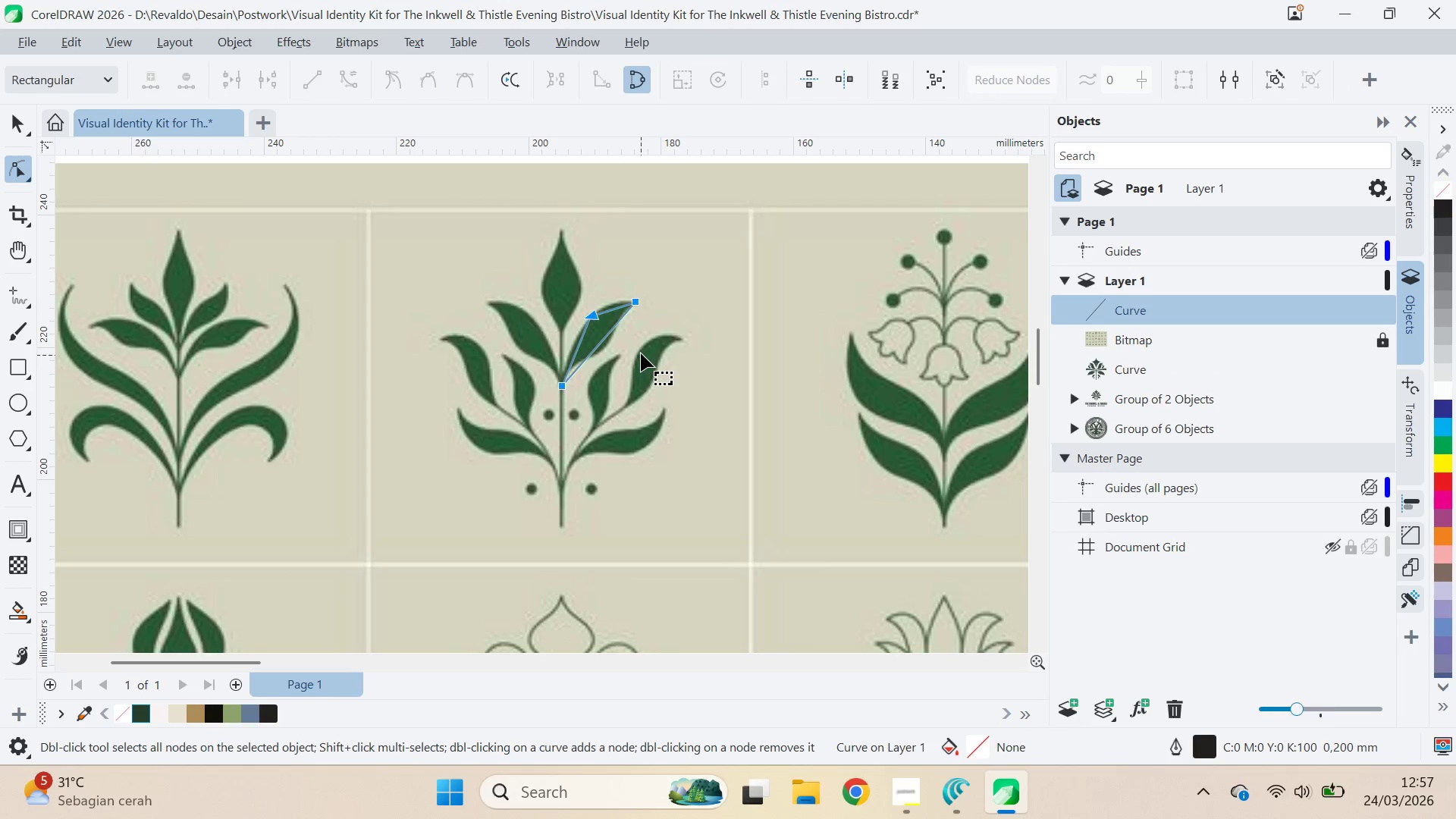 
key(Control+A)
 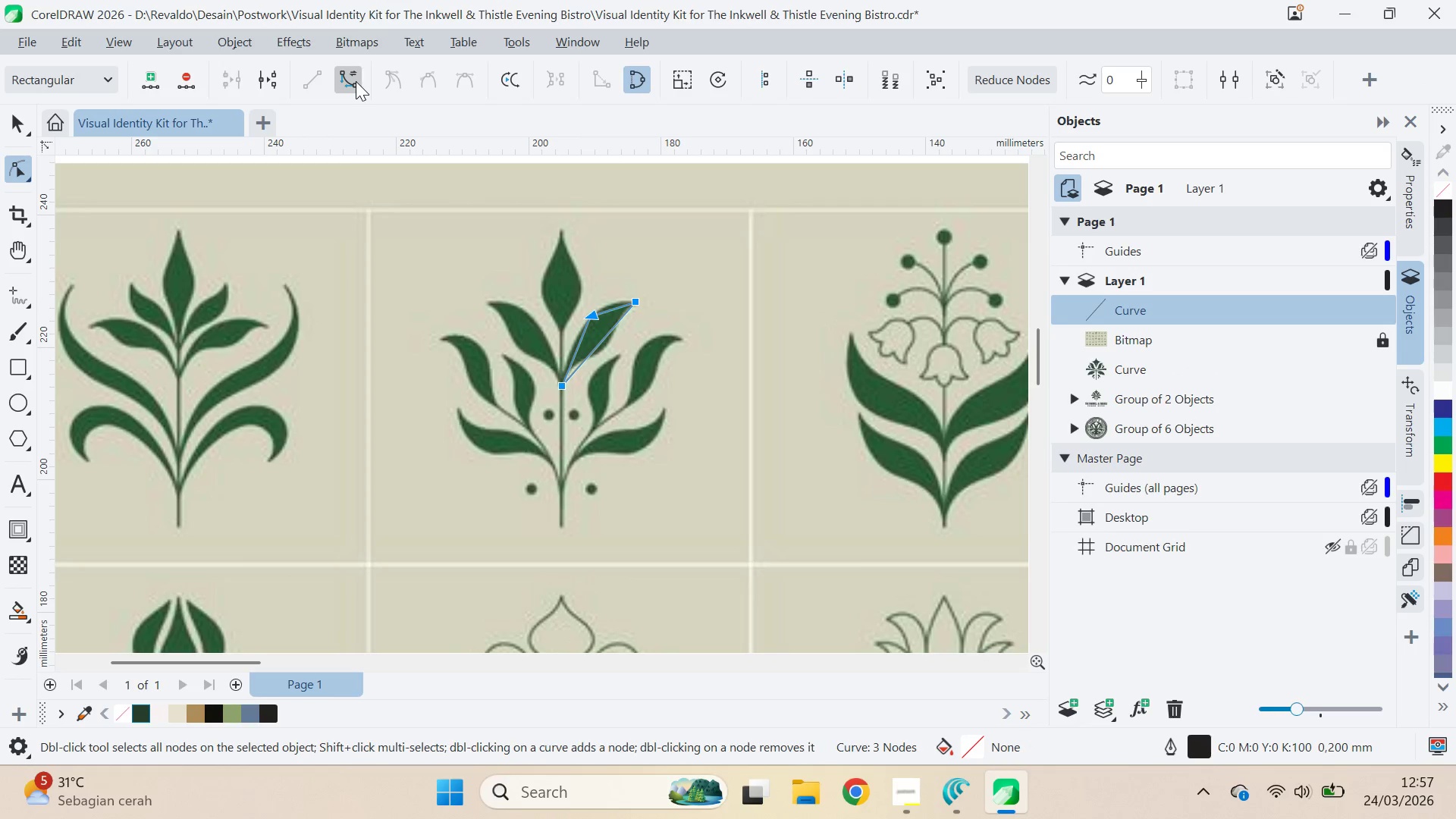 
double_click([654, 249])
 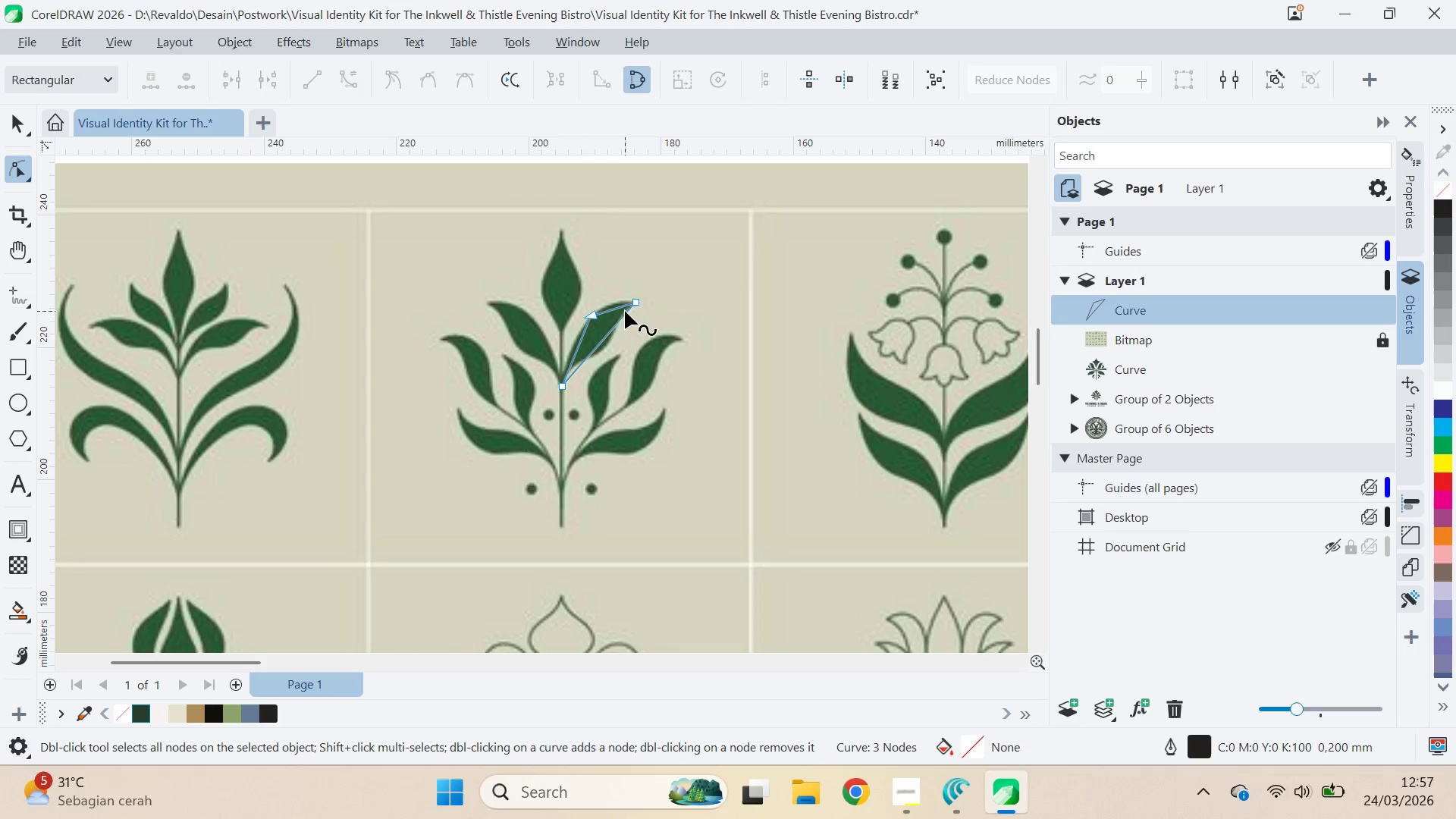 
scroll: coordinate [623, 311], scroll_direction: up, amount: 6.0
 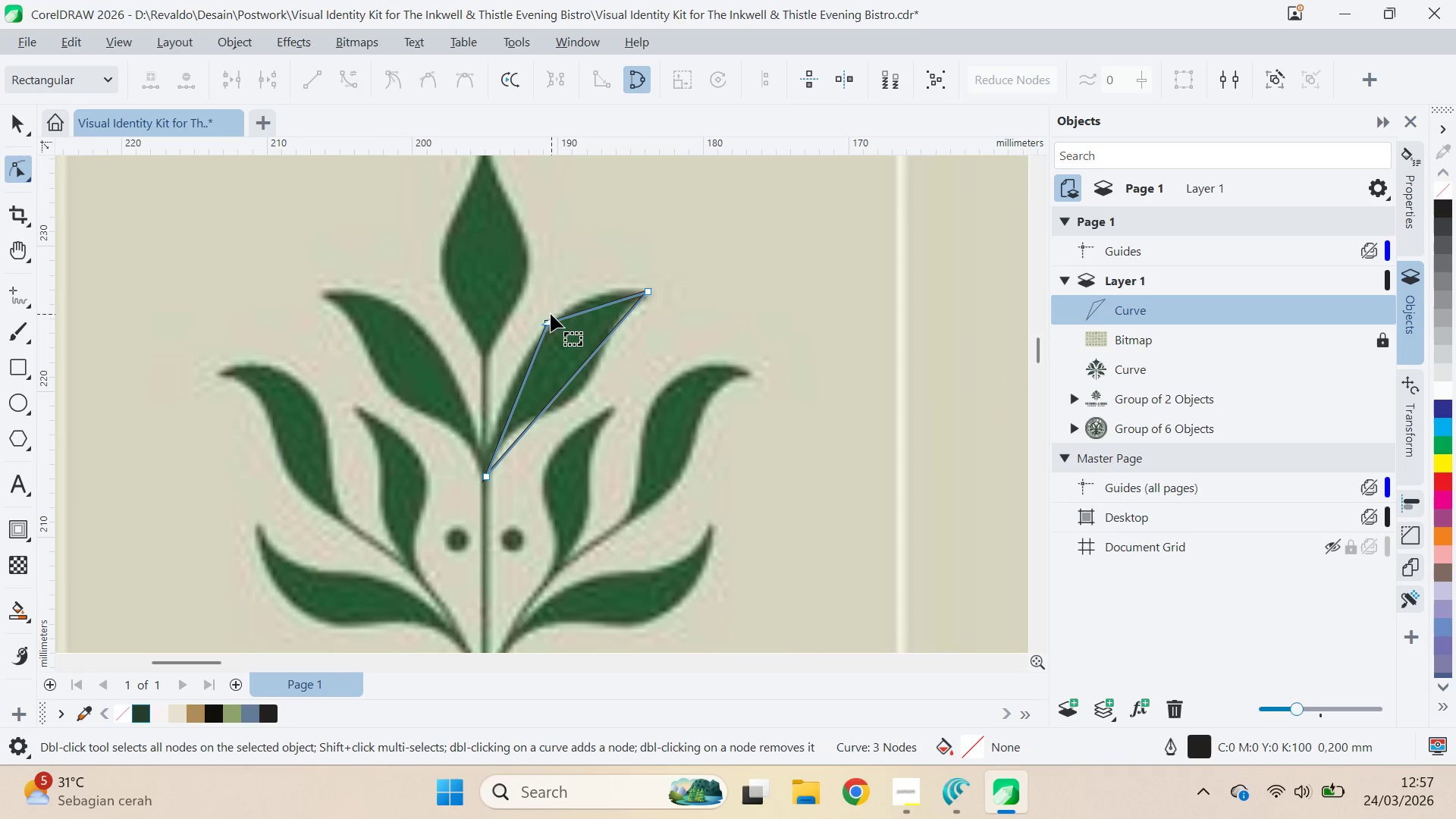 
left_click([551, 326])
 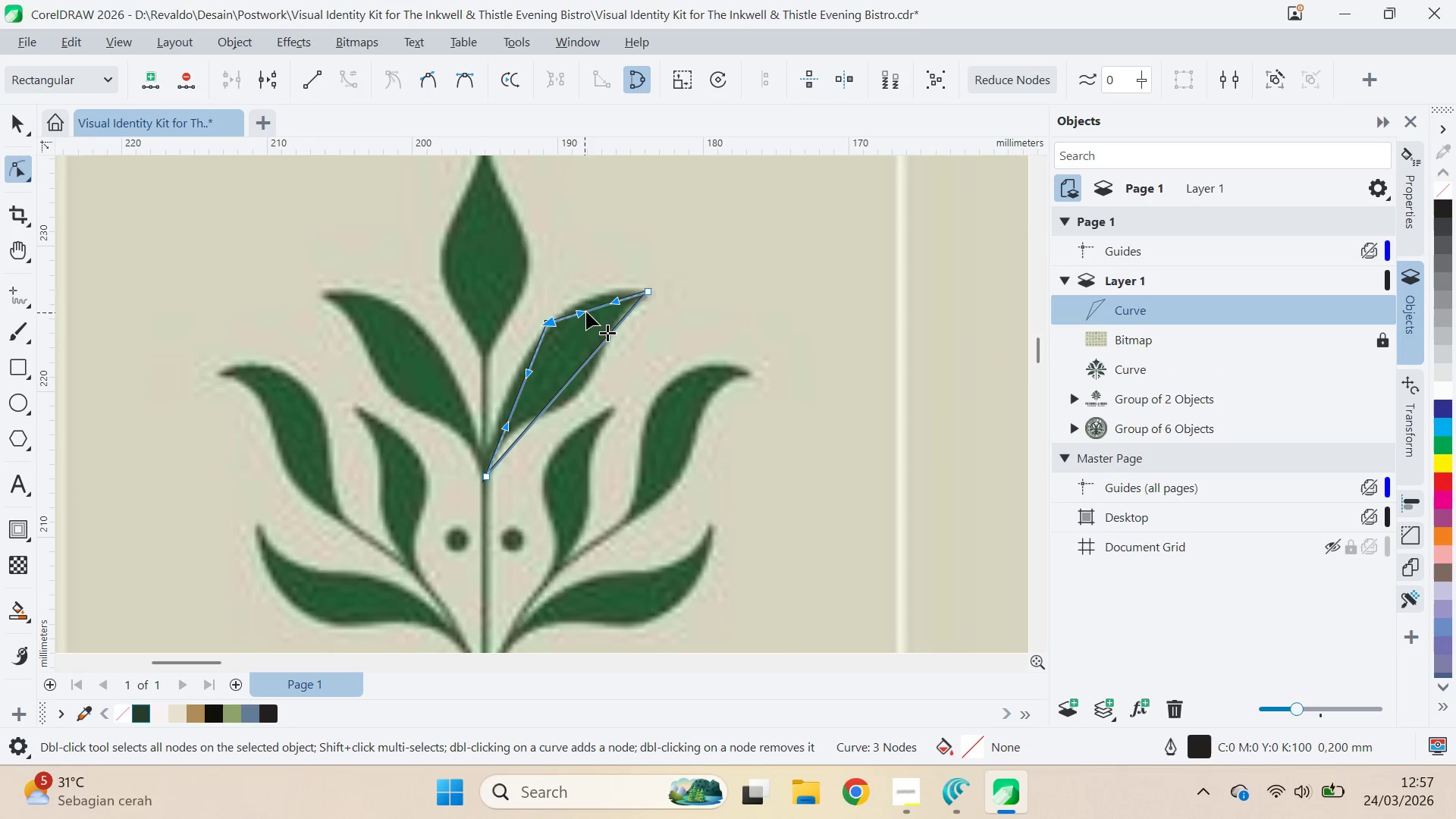 
left_click_drag(start_coordinate=[597, 308], to_coordinate=[600, 296])
 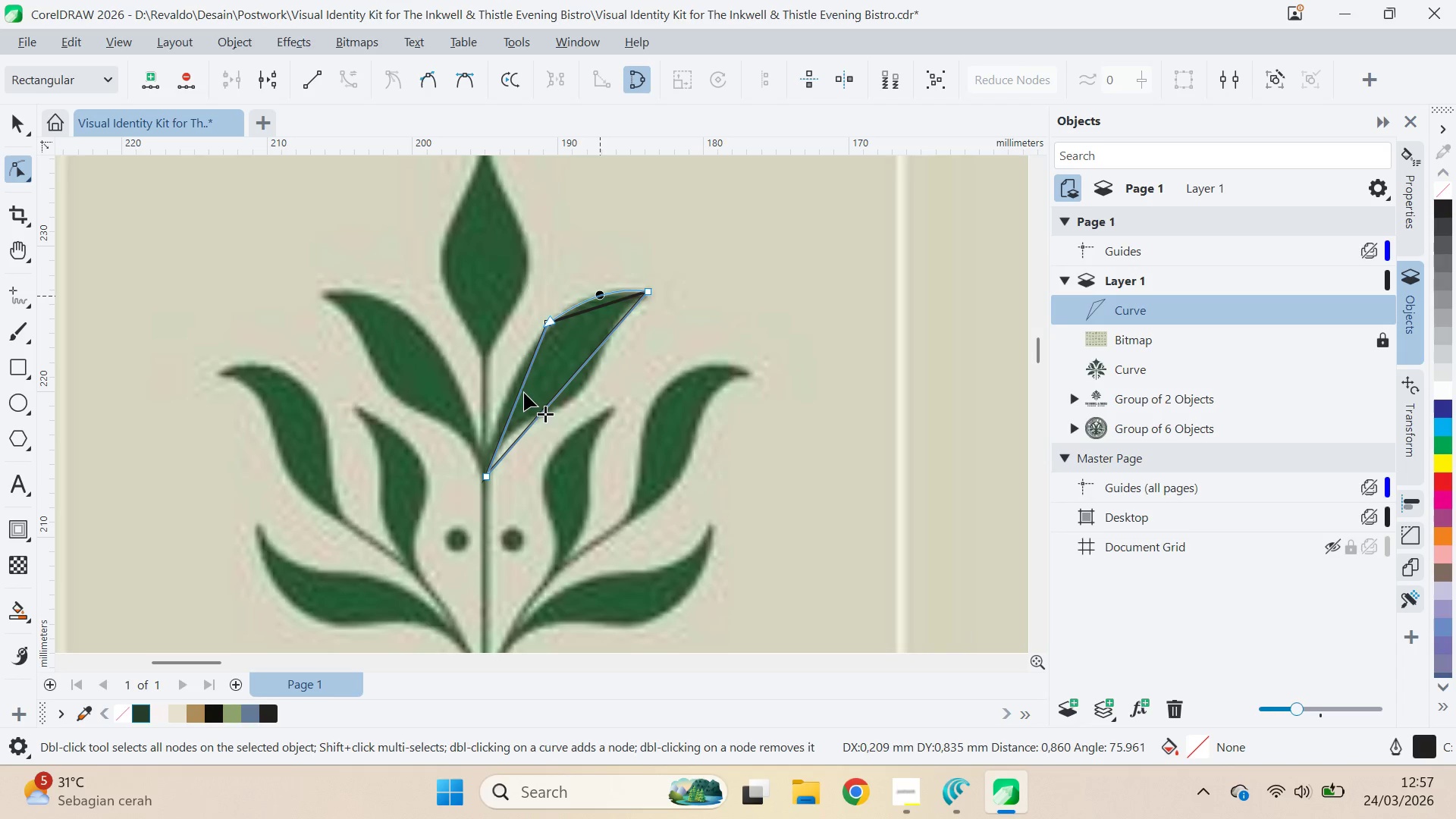 
left_click_drag(start_coordinate=[524, 393], to_coordinate=[513, 384])
 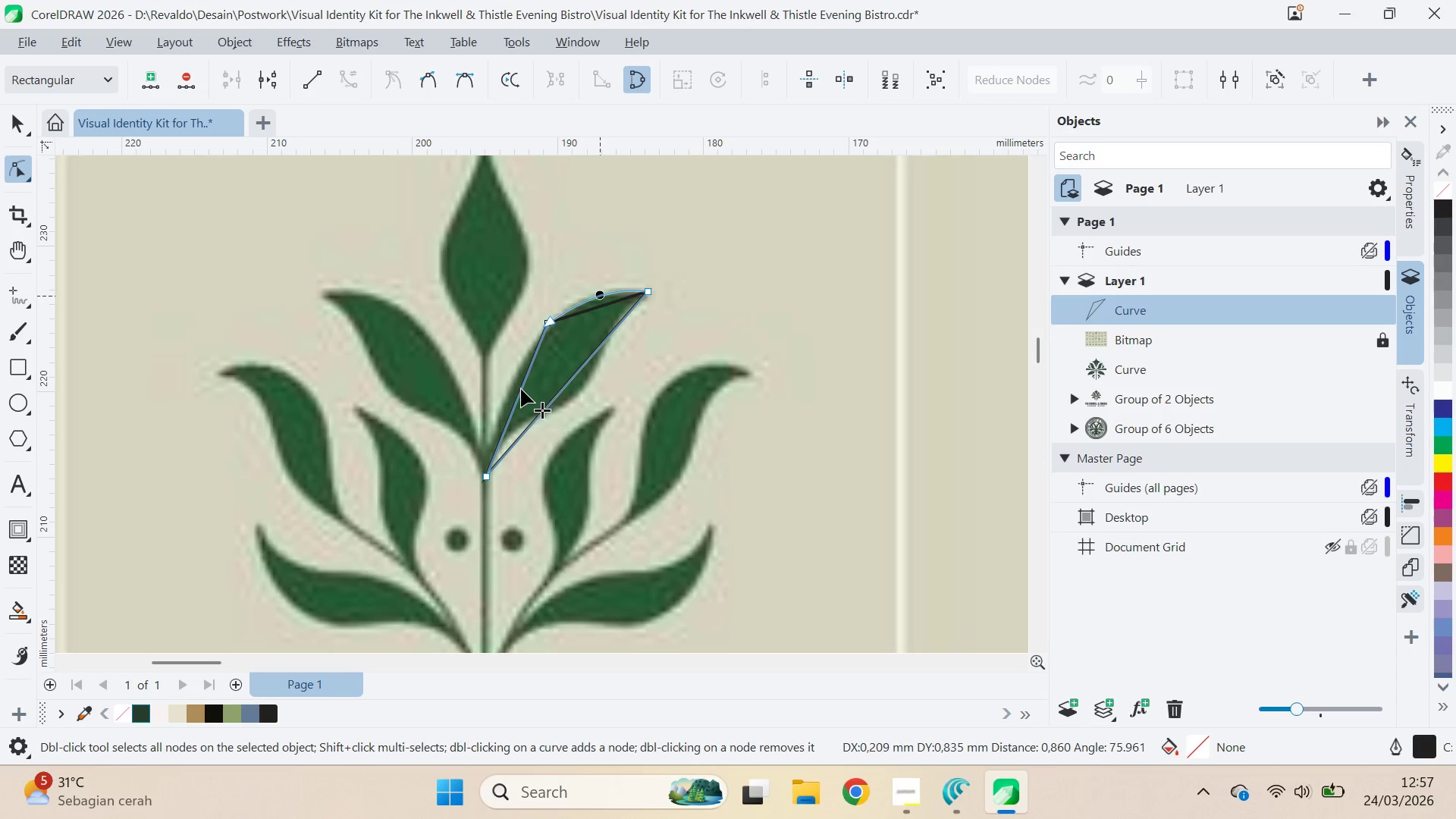 
left_click_drag(start_coordinate=[522, 390], to_coordinate=[513, 386])
 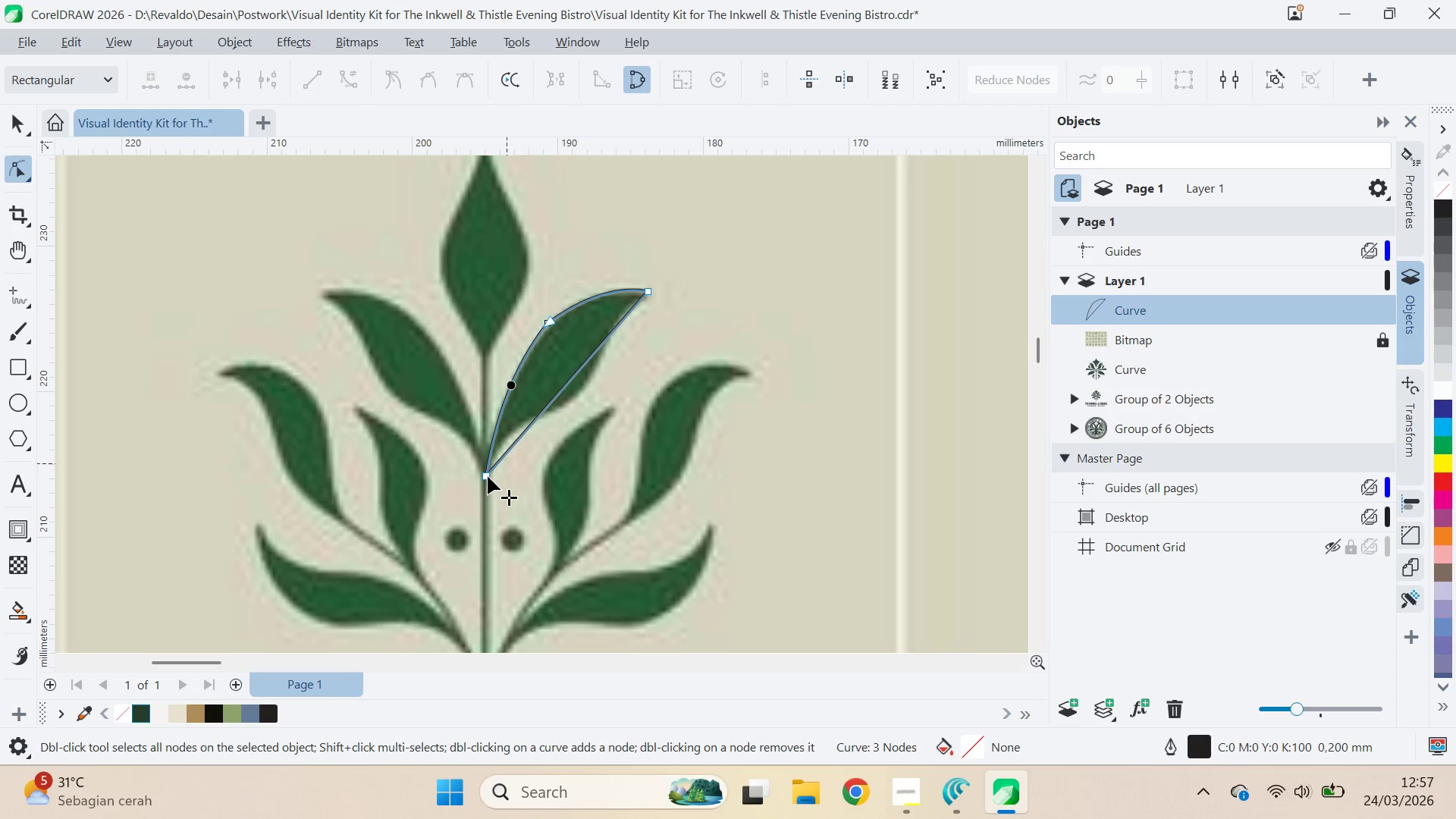 
left_click_drag(start_coordinate=[488, 476], to_coordinate=[488, 468])
 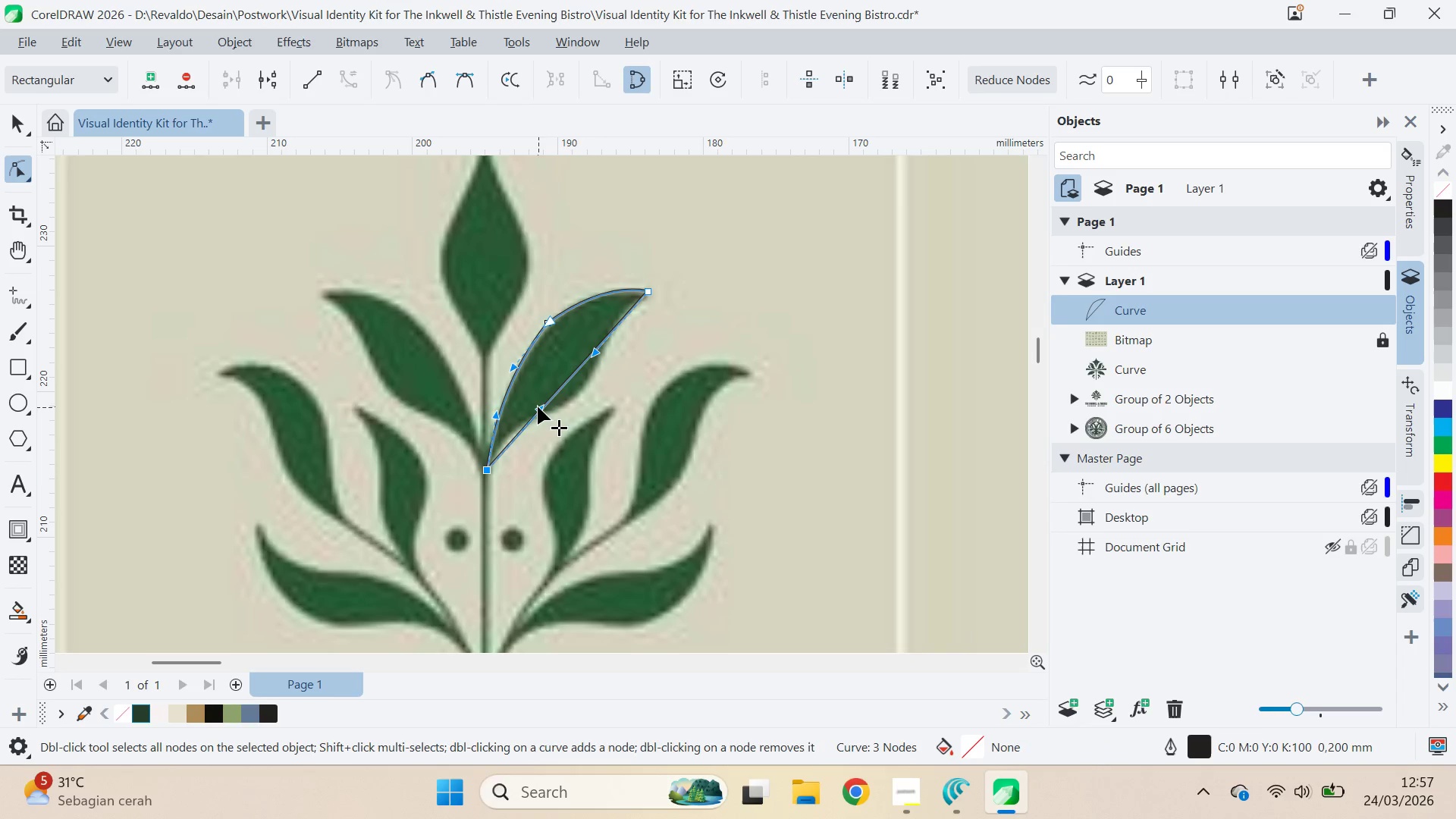 
left_click_drag(start_coordinate=[538, 406], to_coordinate=[532, 396])
 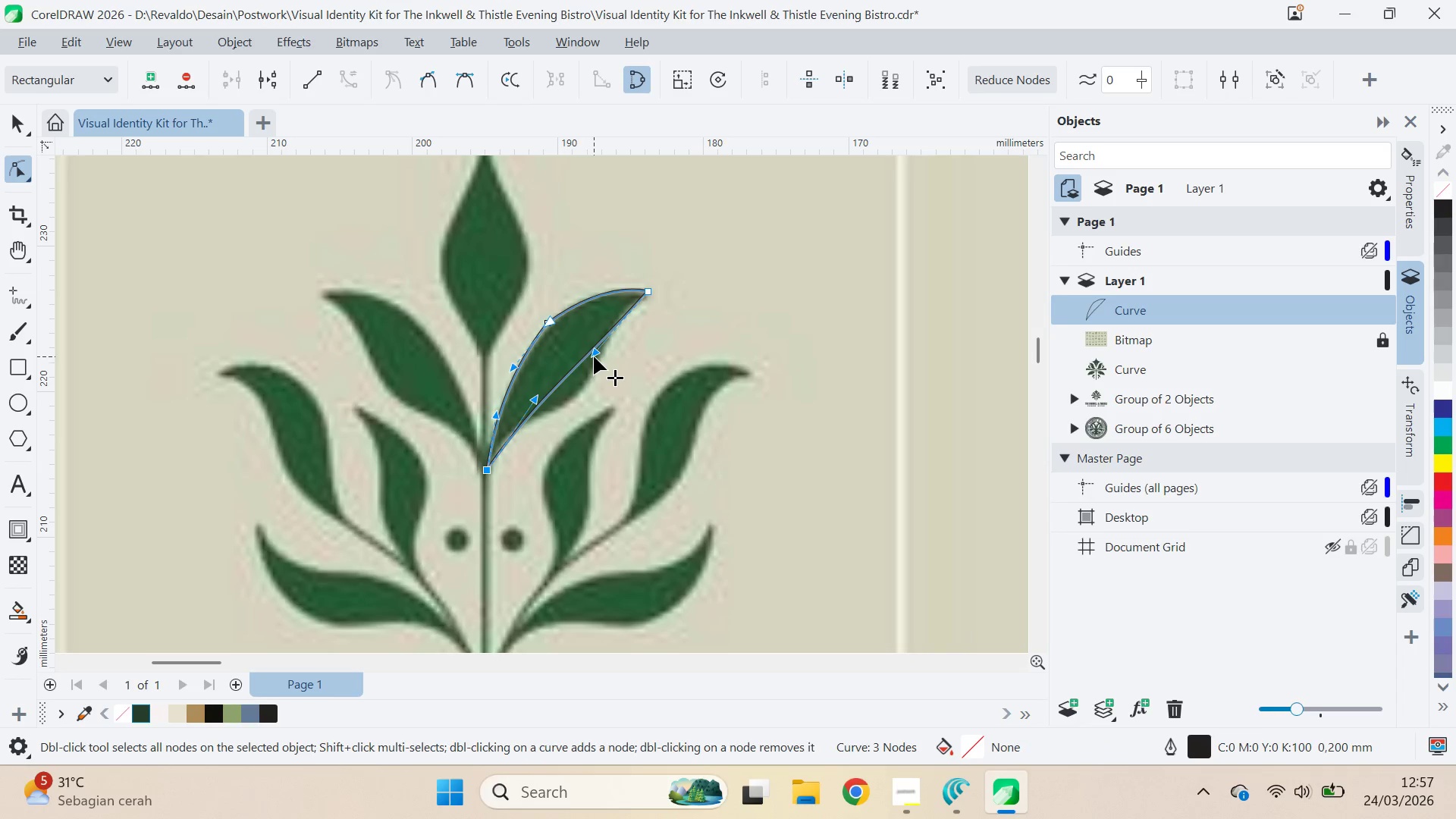 
left_click_drag(start_coordinate=[594, 356], to_coordinate=[592, 323])
 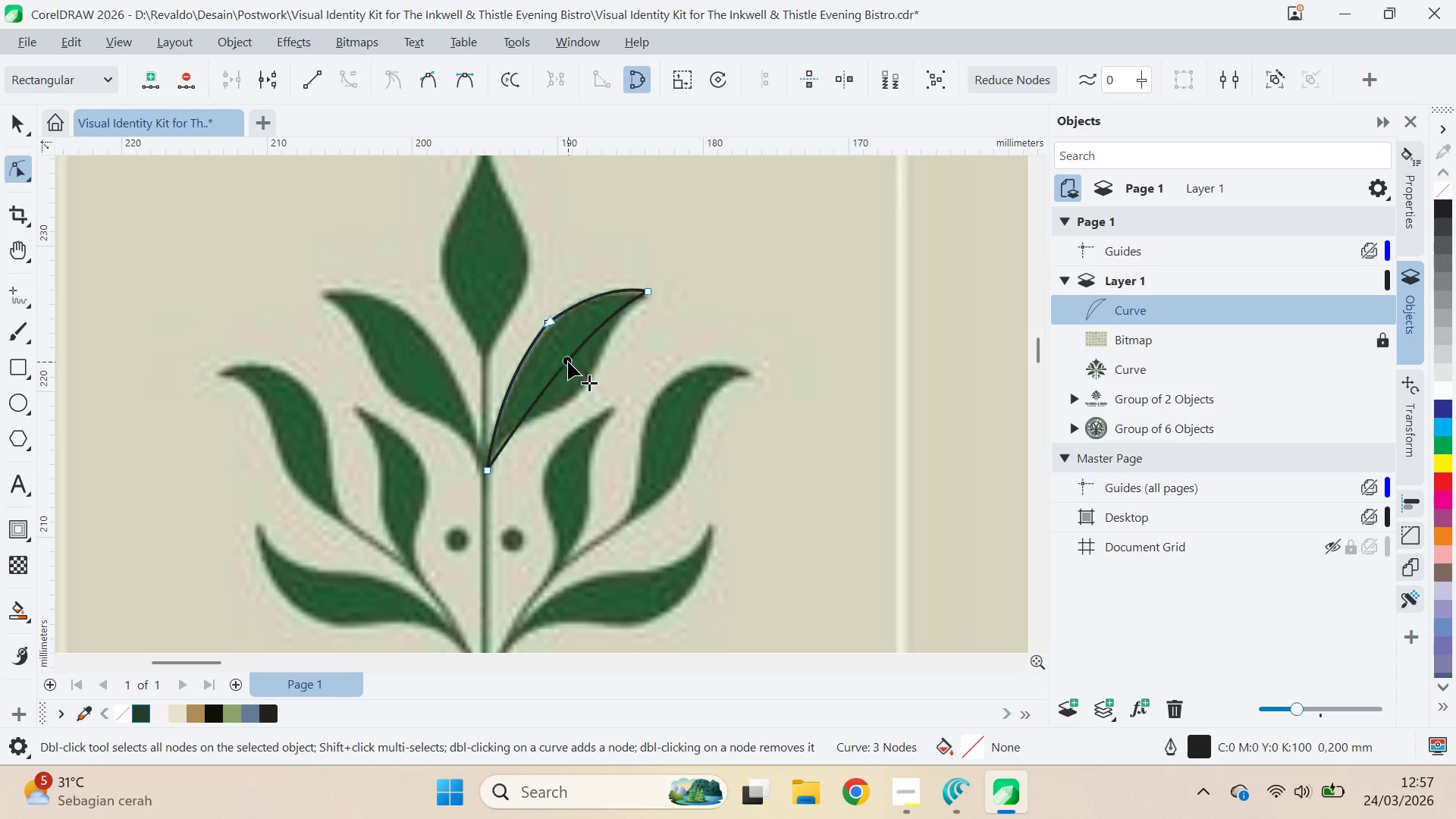 
double_click([568, 362])
 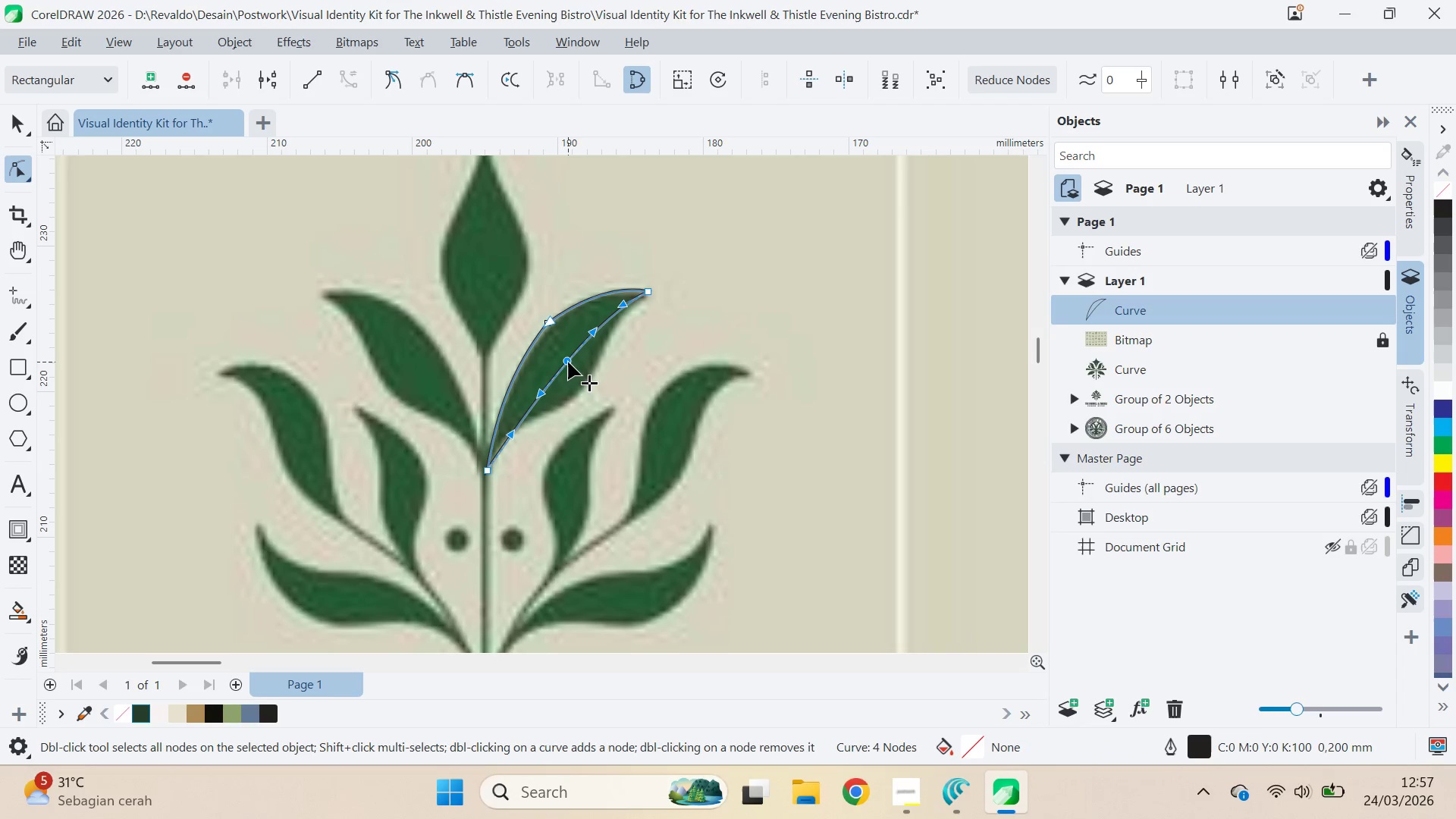 
left_click_drag(start_coordinate=[568, 362], to_coordinate=[582, 389])
 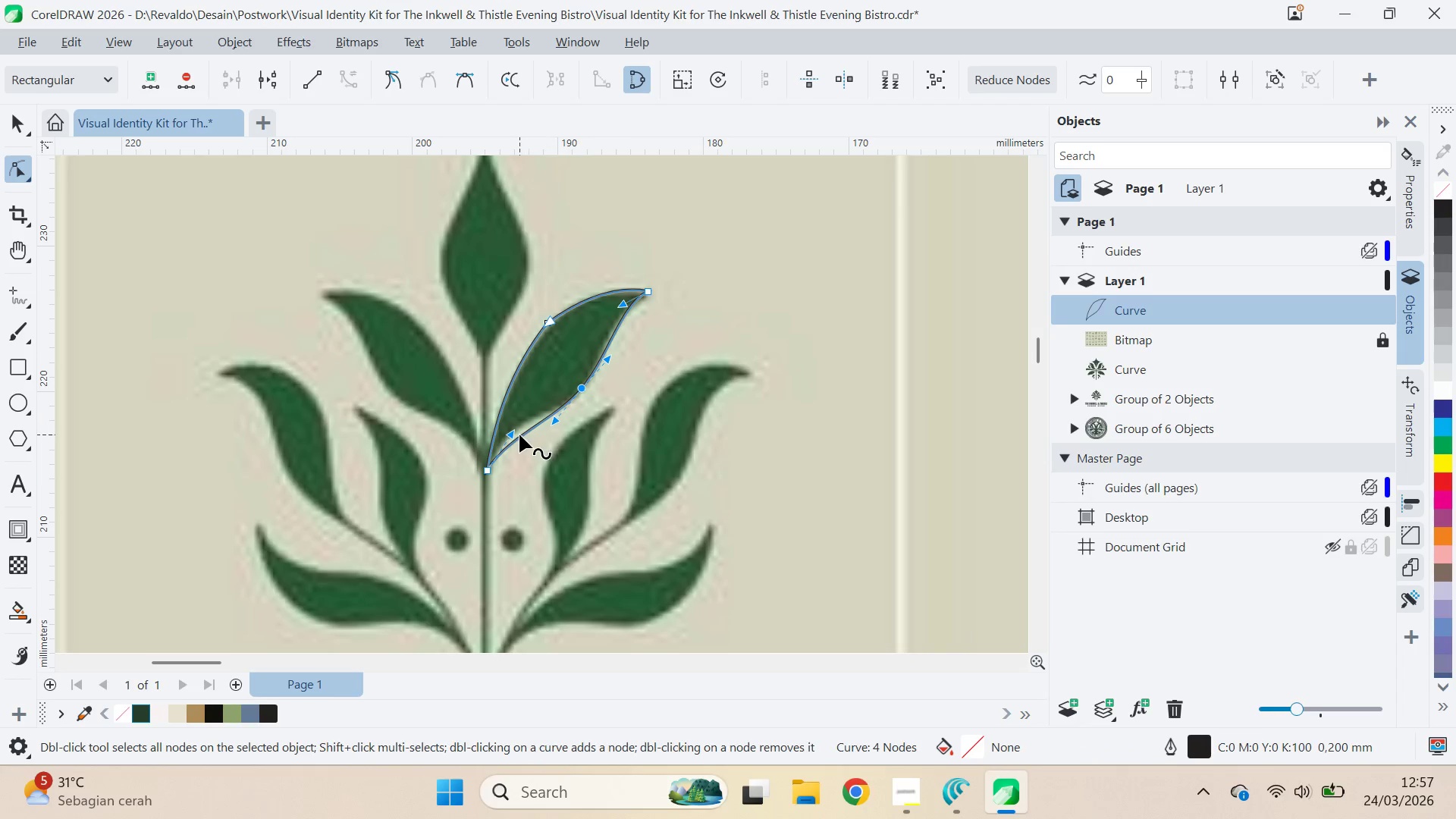 
left_click_drag(start_coordinate=[510, 435], to_coordinate=[527, 407])
 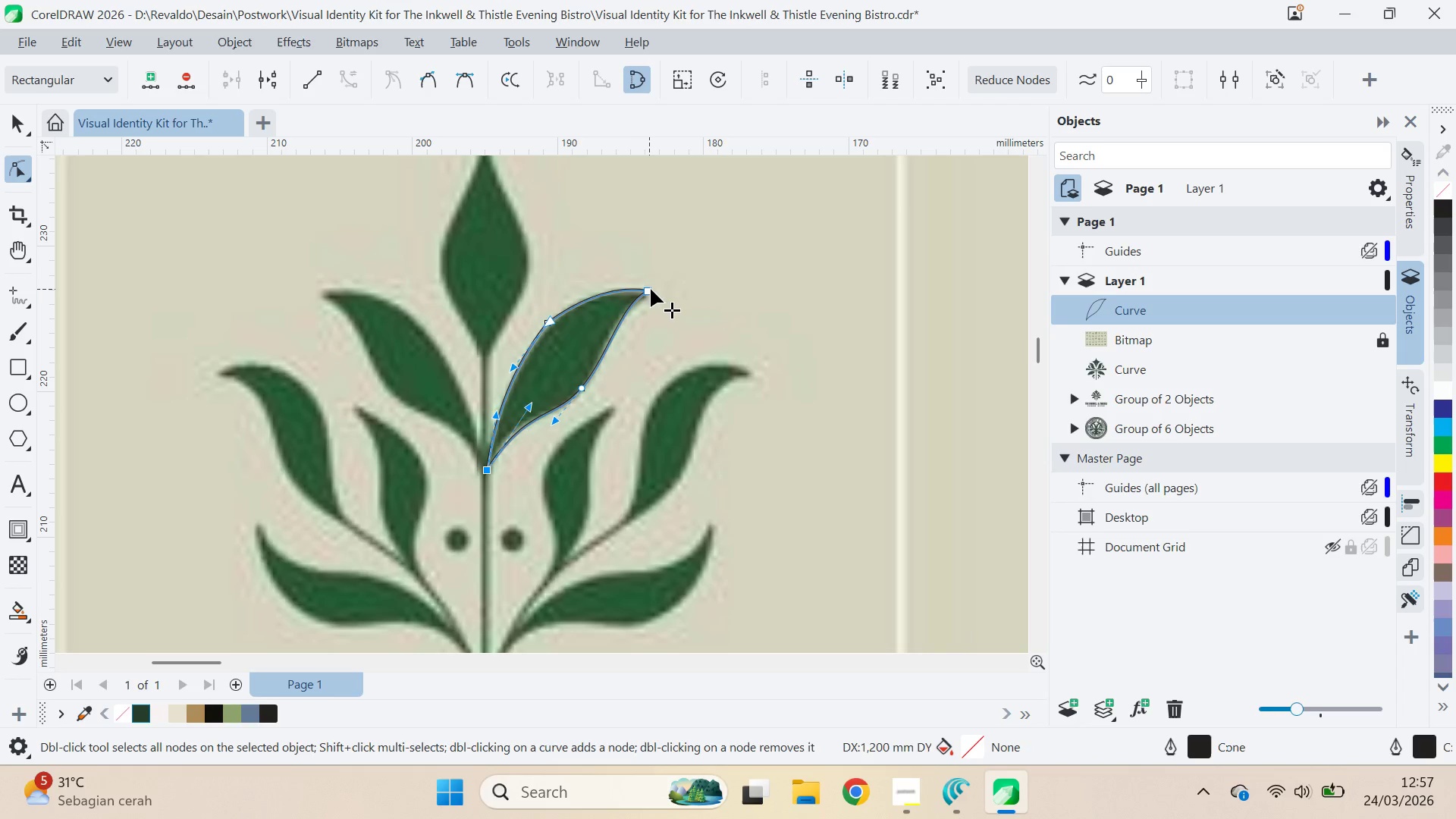 
left_click([651, 289])
 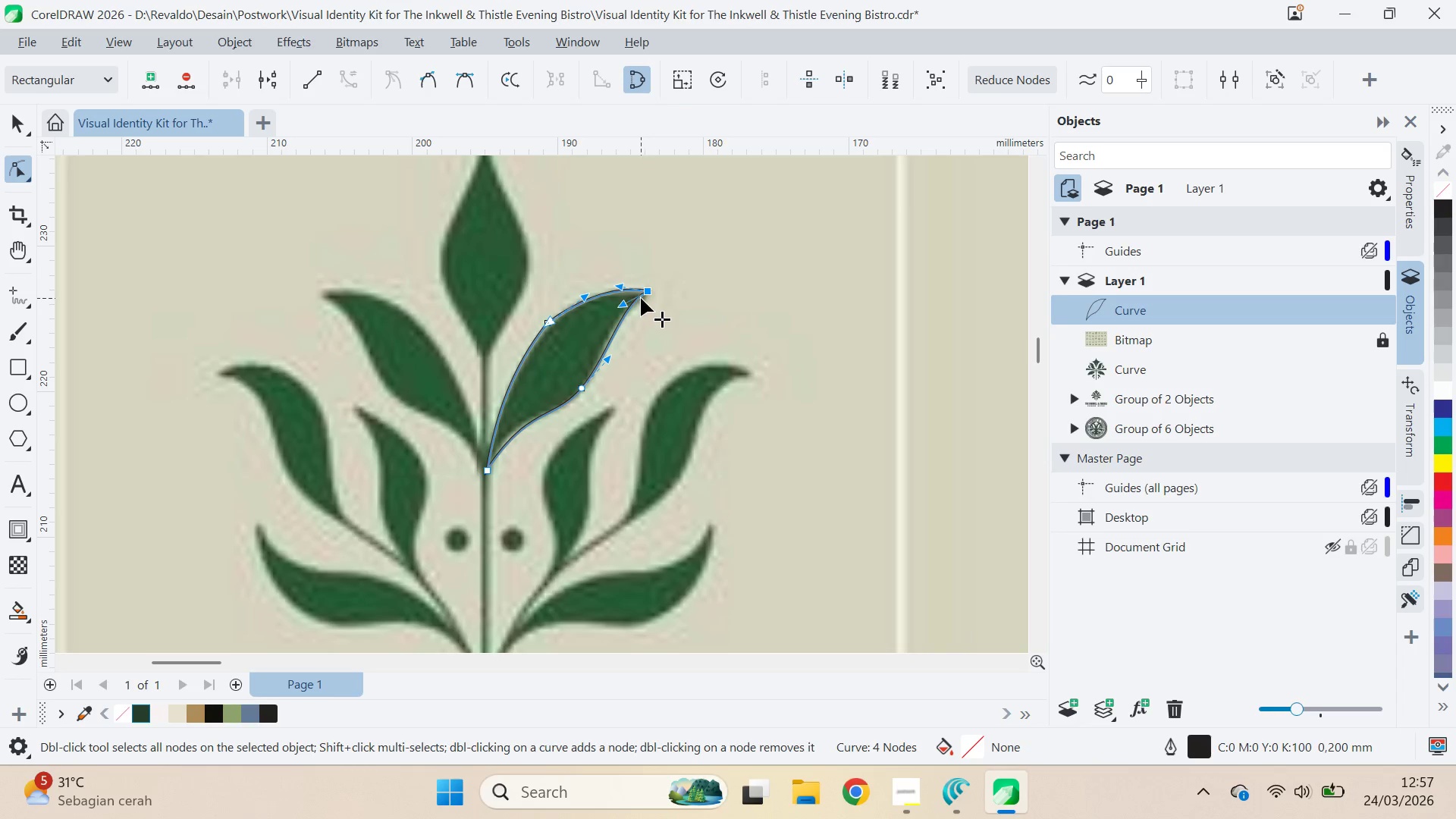 
left_click_drag(start_coordinate=[648, 290], to_coordinate=[642, 331])
 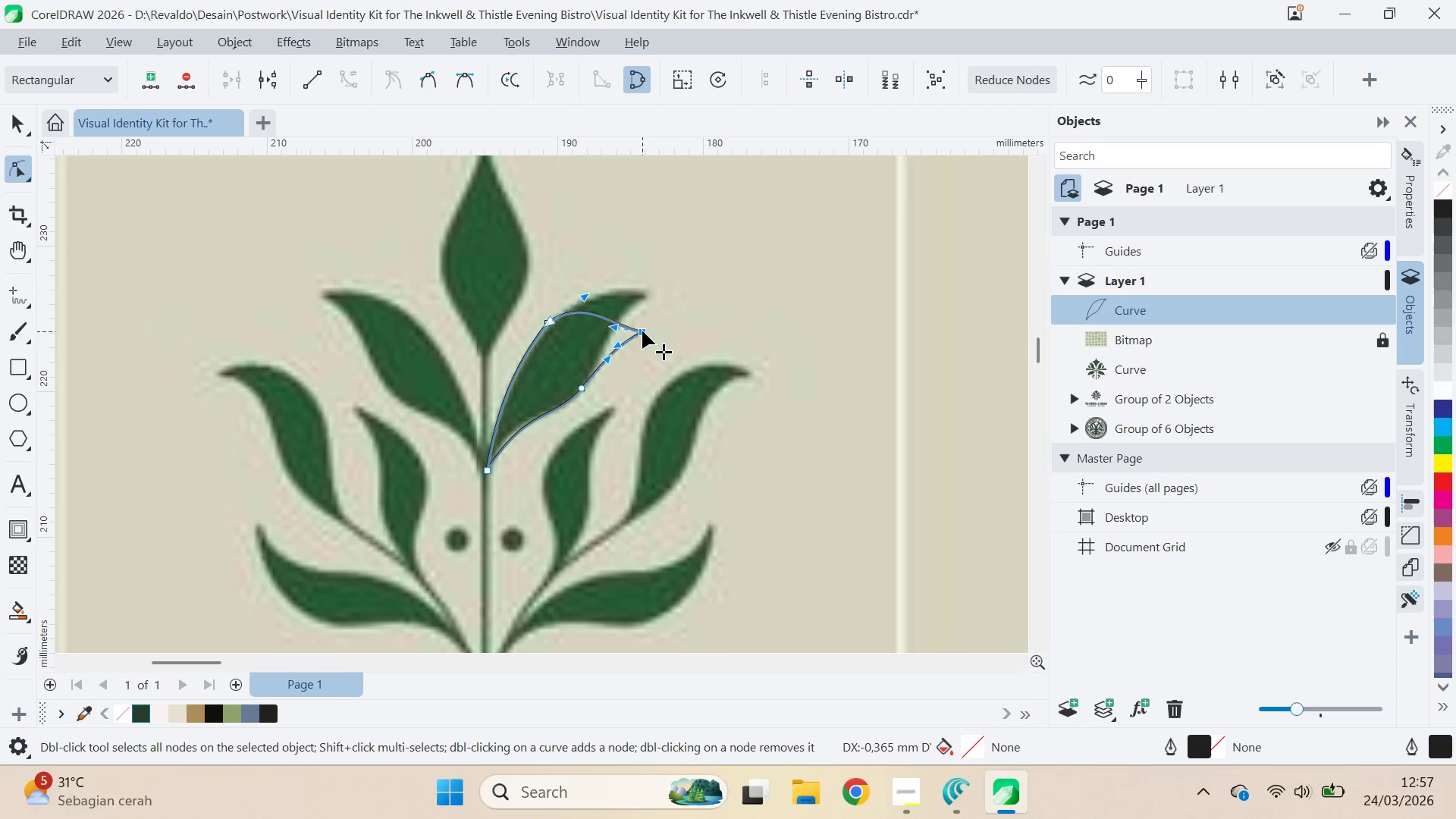 
left_click_drag(start_coordinate=[642, 331], to_coordinate=[650, 293])
 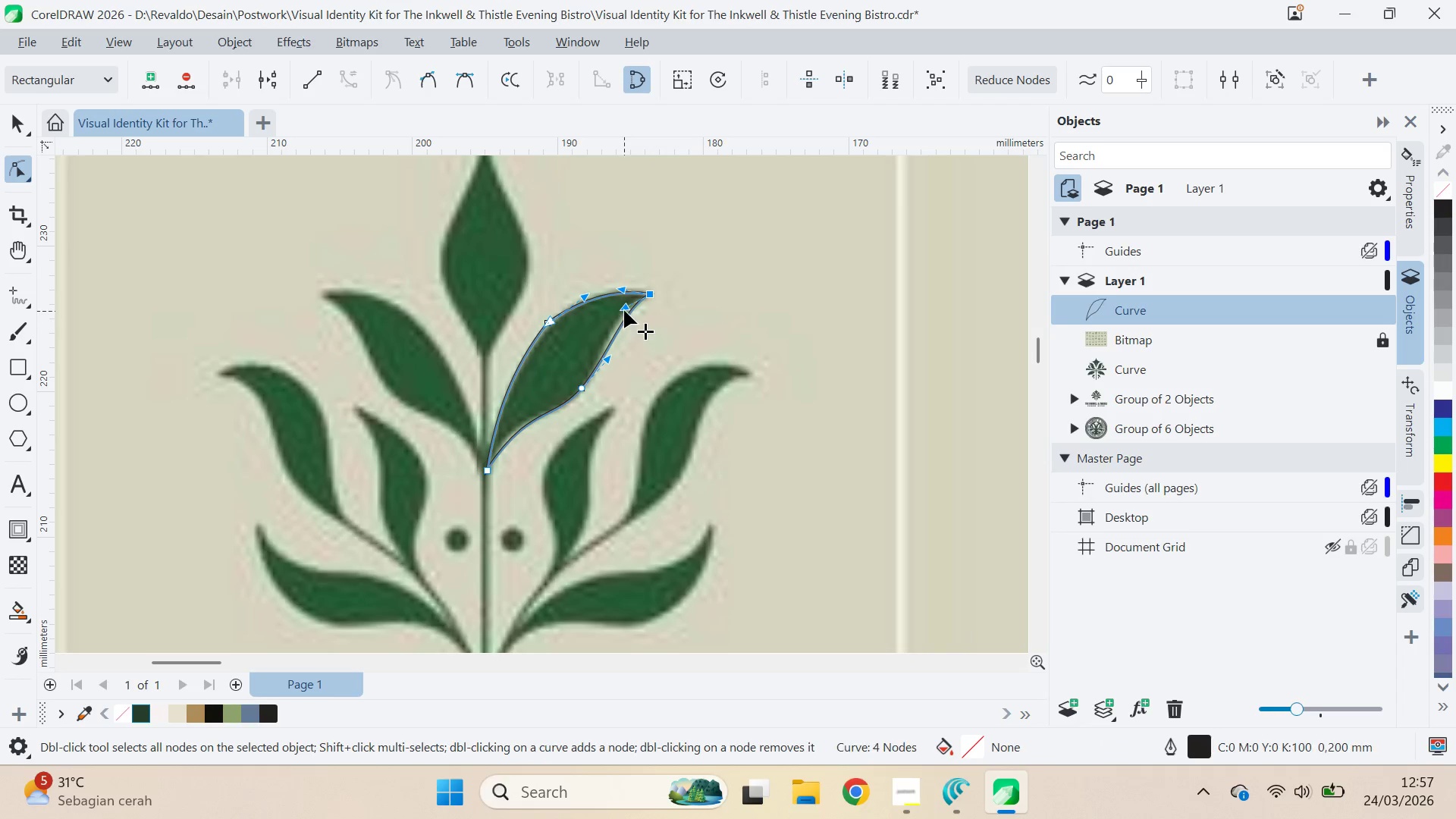 
left_click_drag(start_coordinate=[625, 310], to_coordinate=[610, 312])
 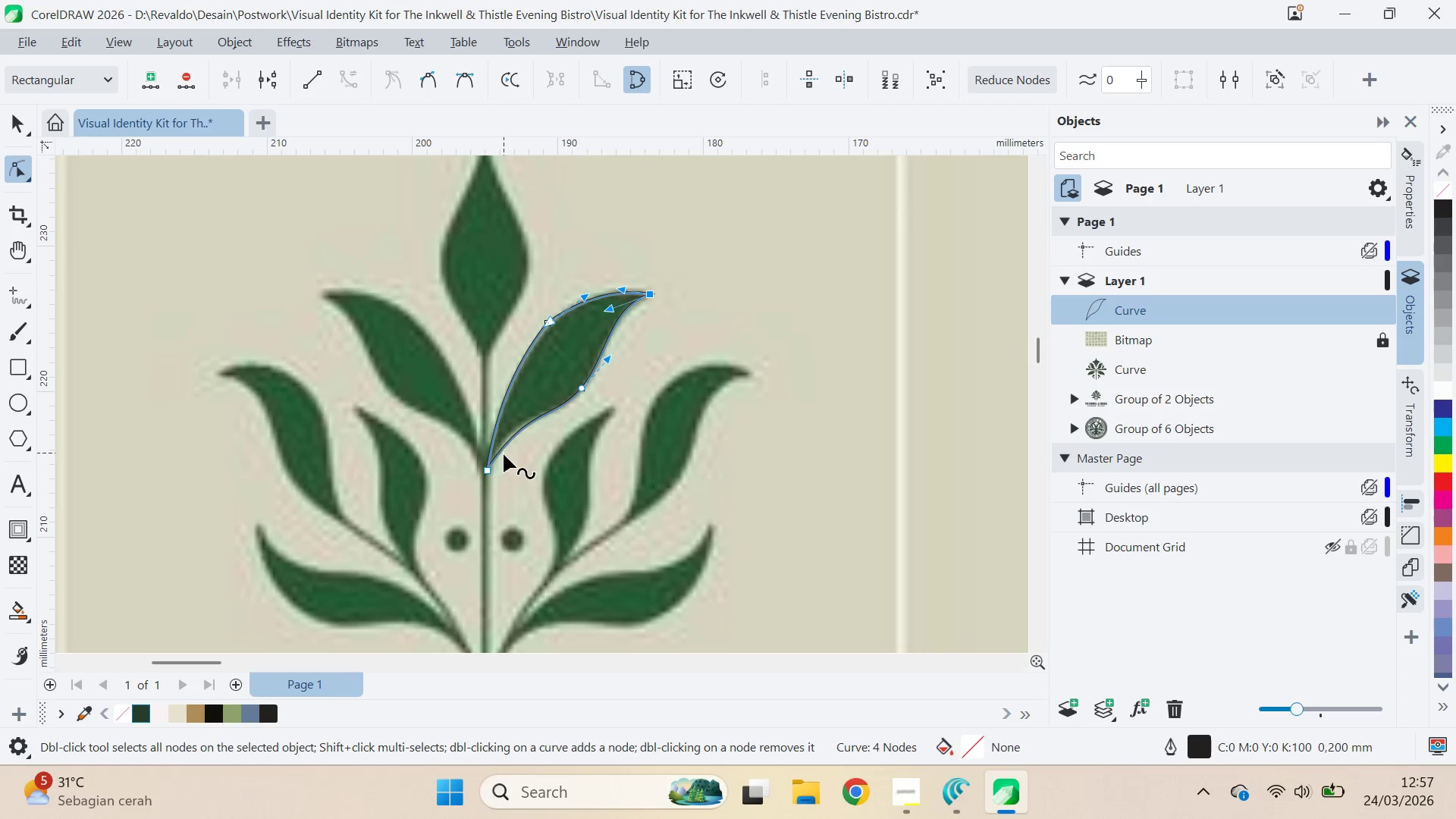 
left_click([489, 466])
 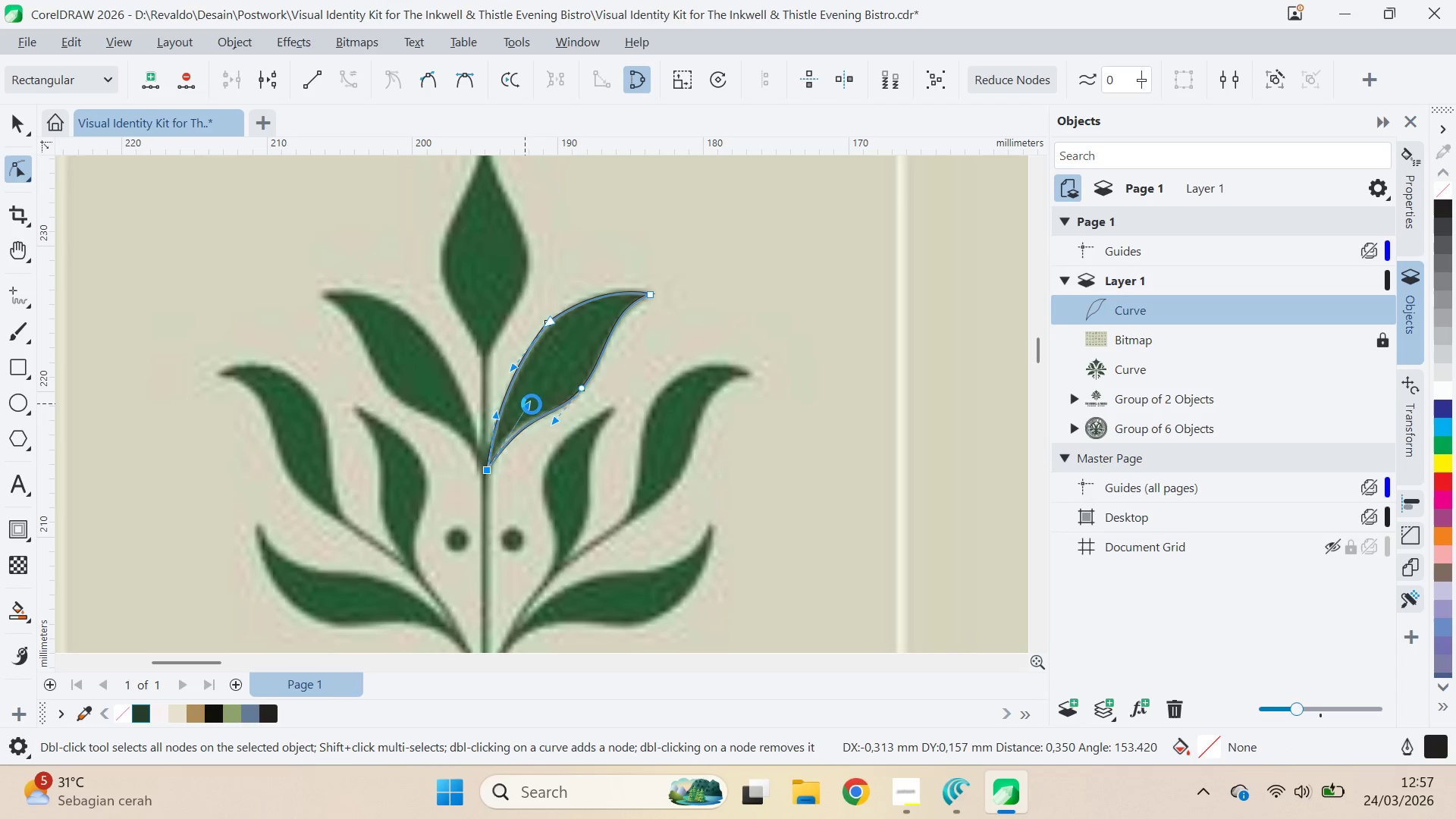 
left_click([582, 390])
 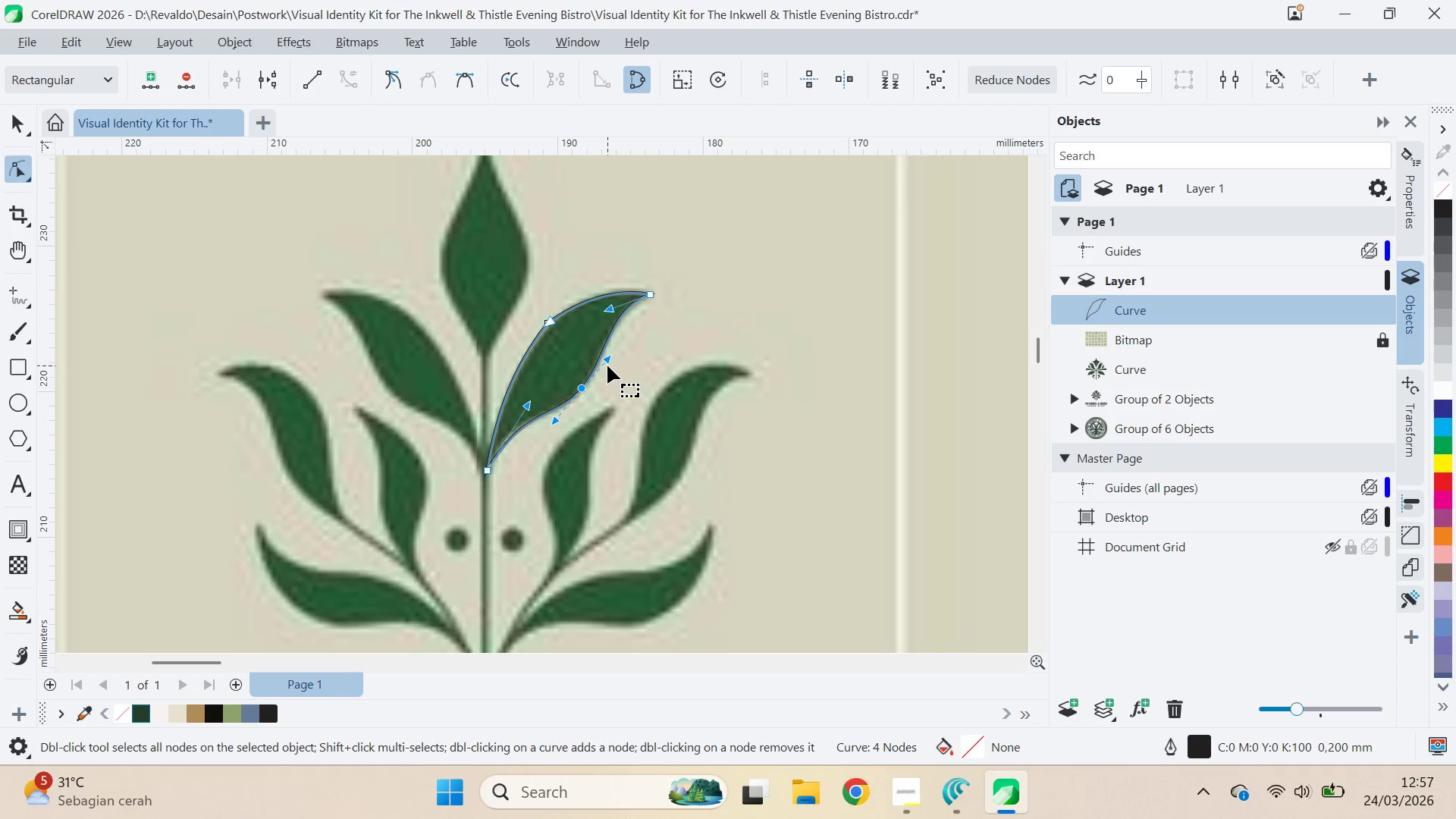 
left_click_drag(start_coordinate=[607, 363], to_coordinate=[614, 359])
 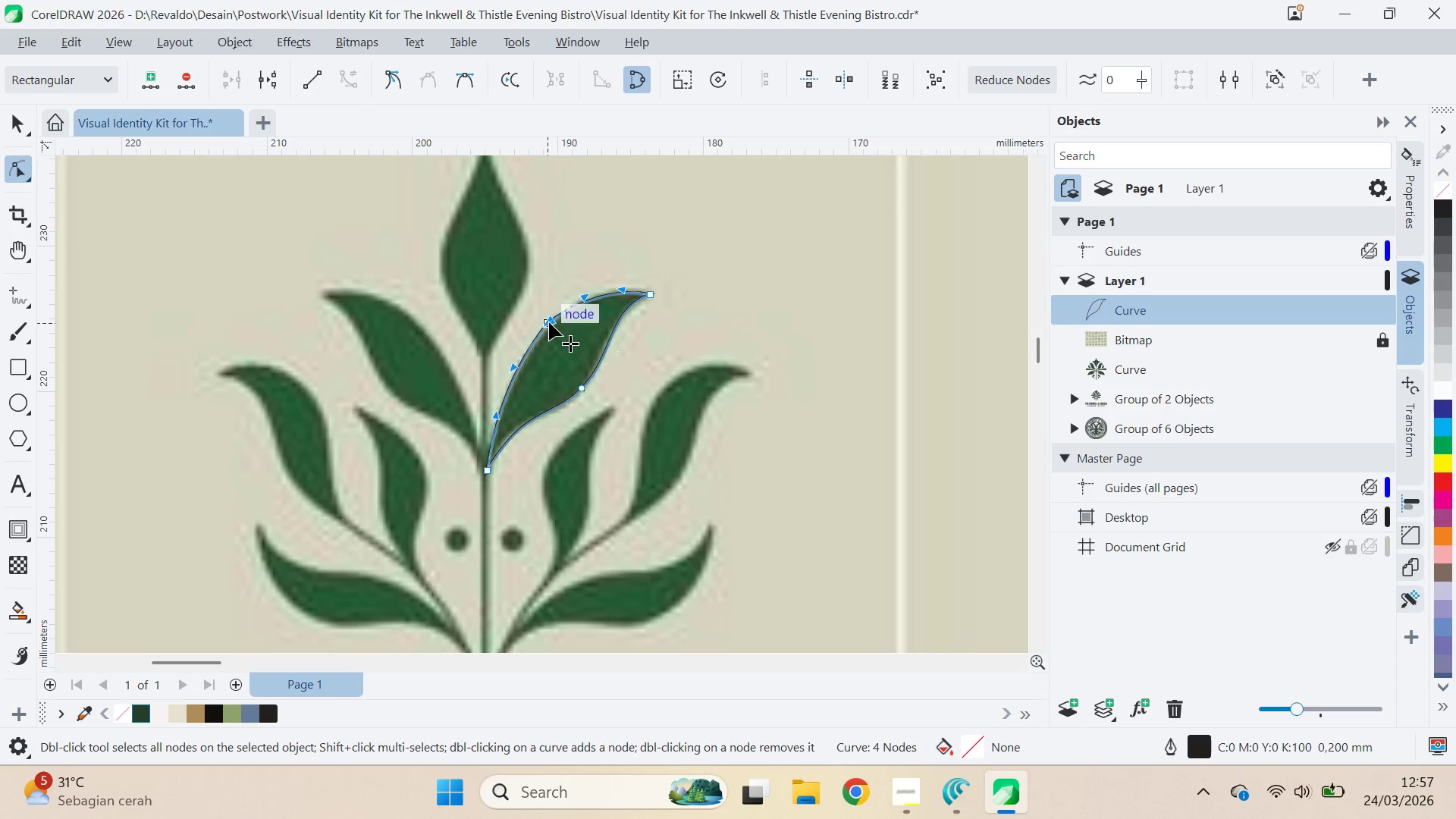 
double_click([549, 322])
 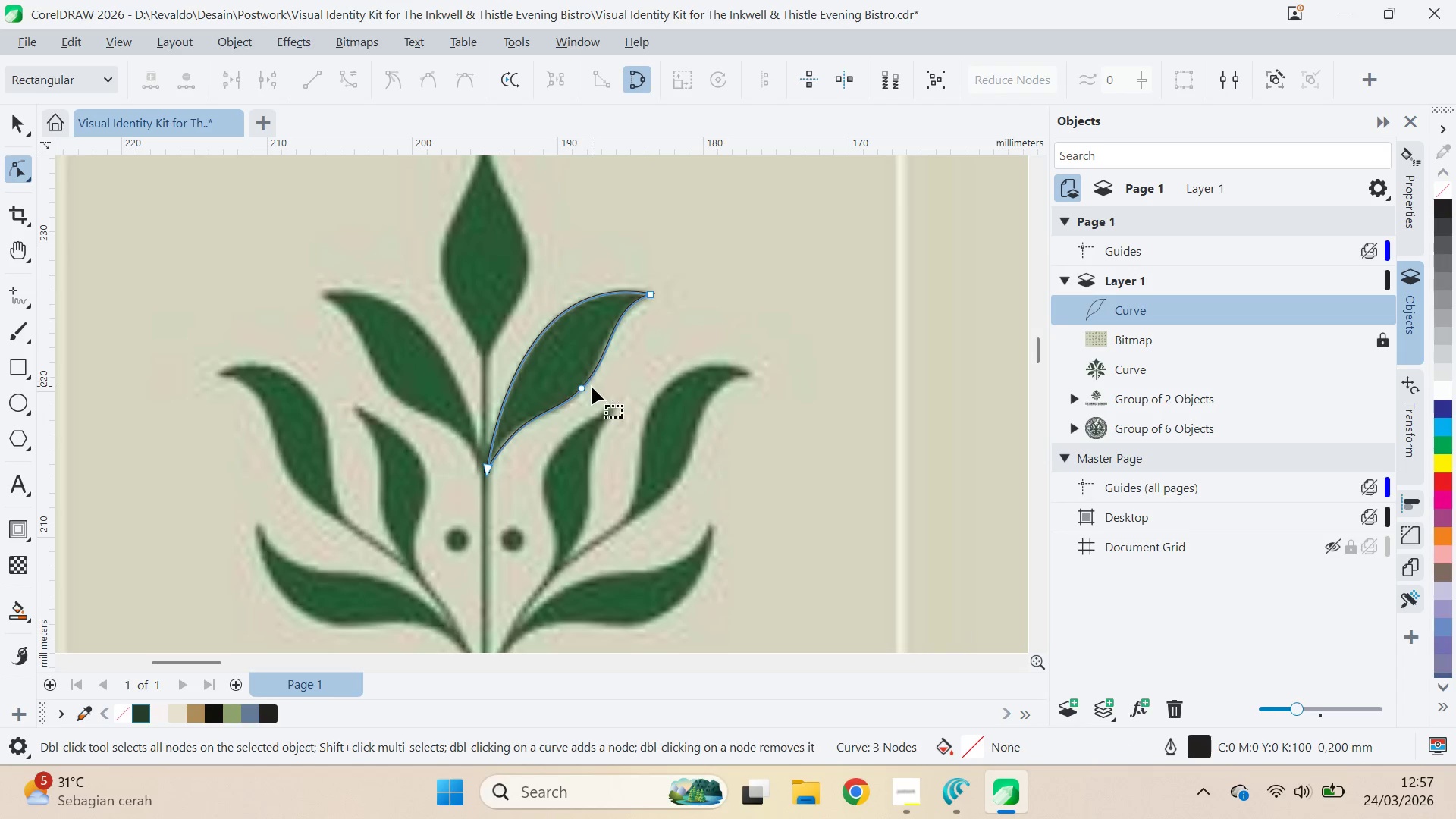 
key(V)
 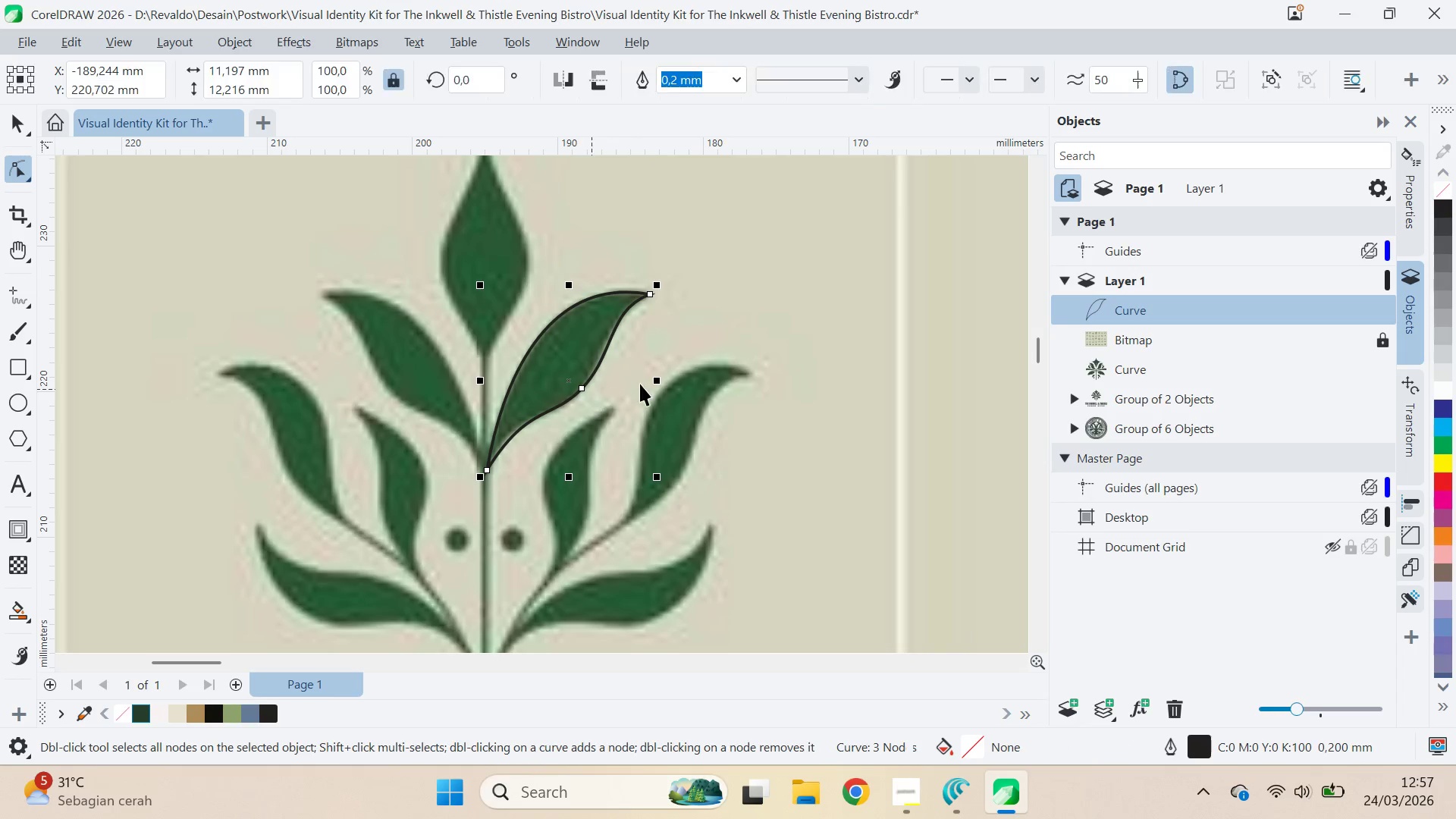 
left_click([642, 384])
 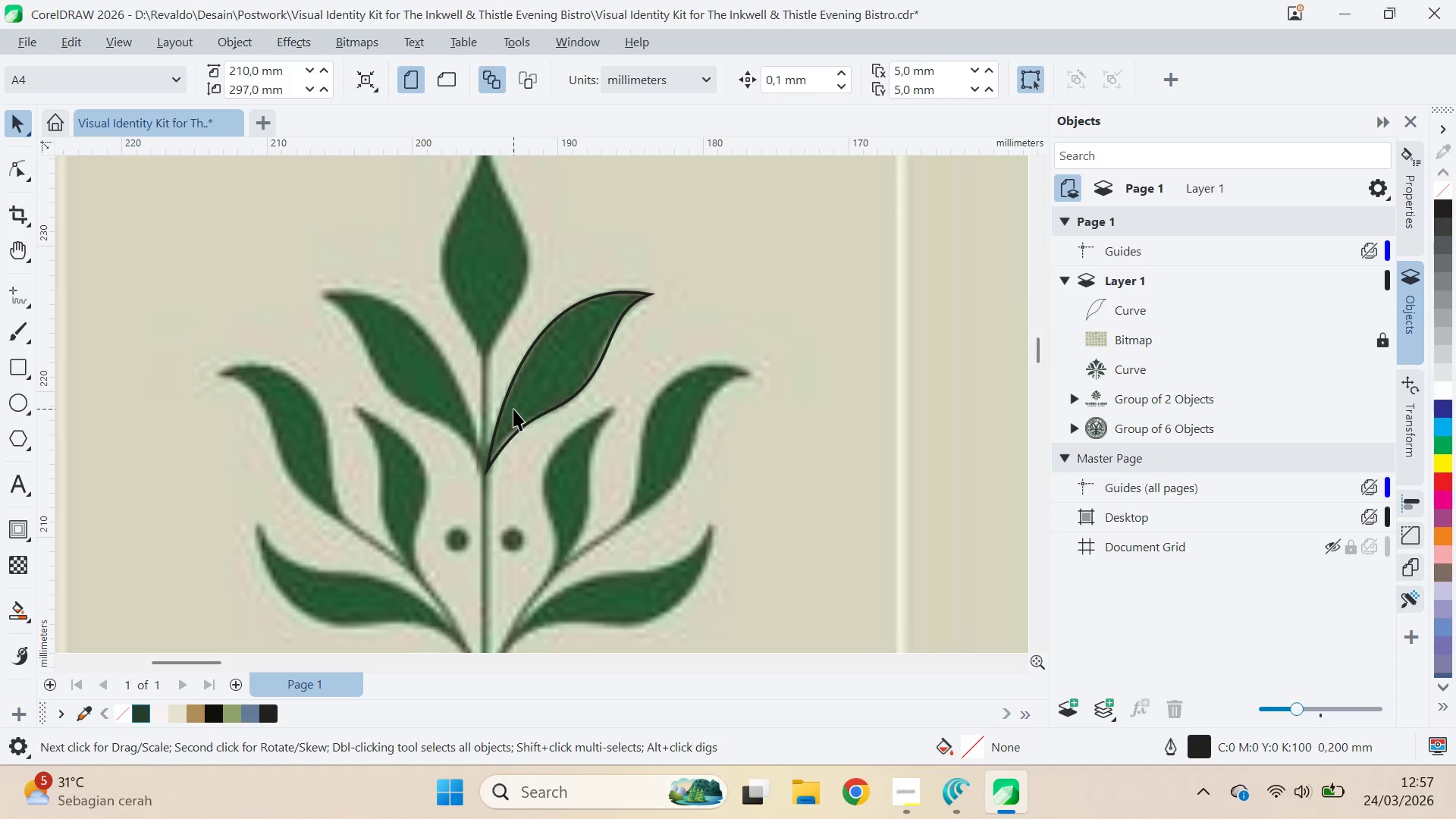 
left_click([514, 409])
 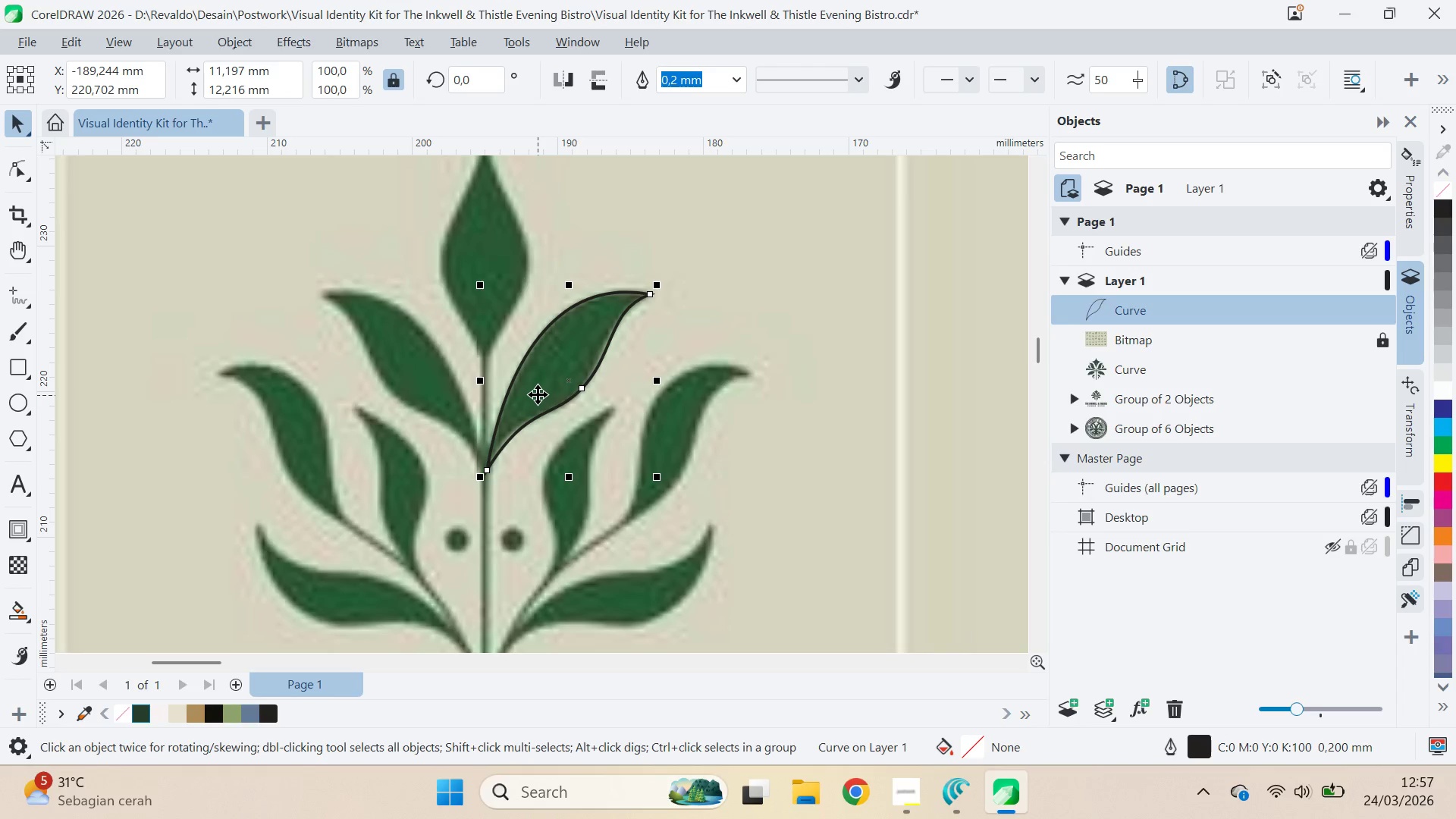 
hold_key(key=ShiftLeft, duration=1.5)
 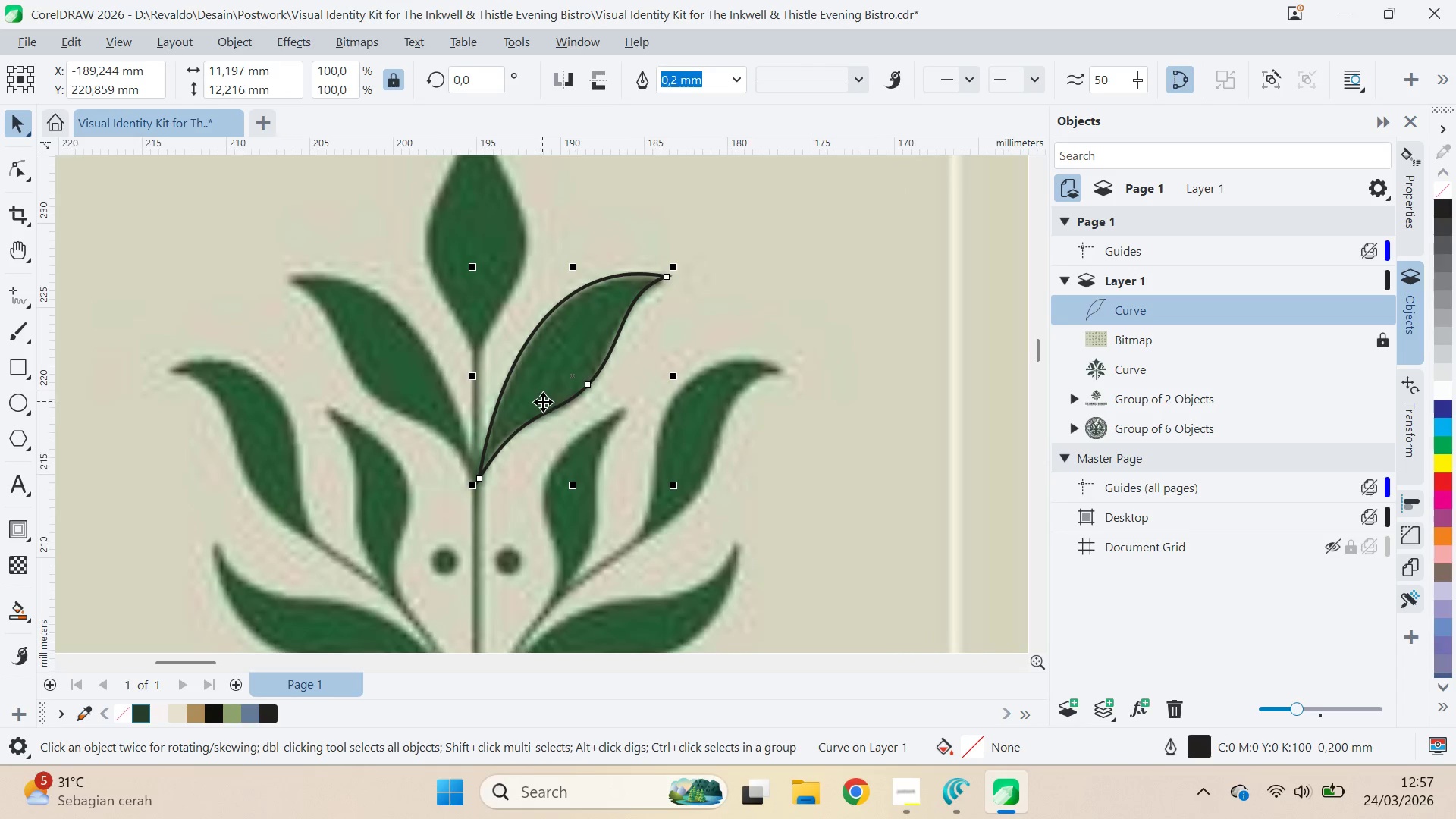 
key(Shift+ShiftLeft)
 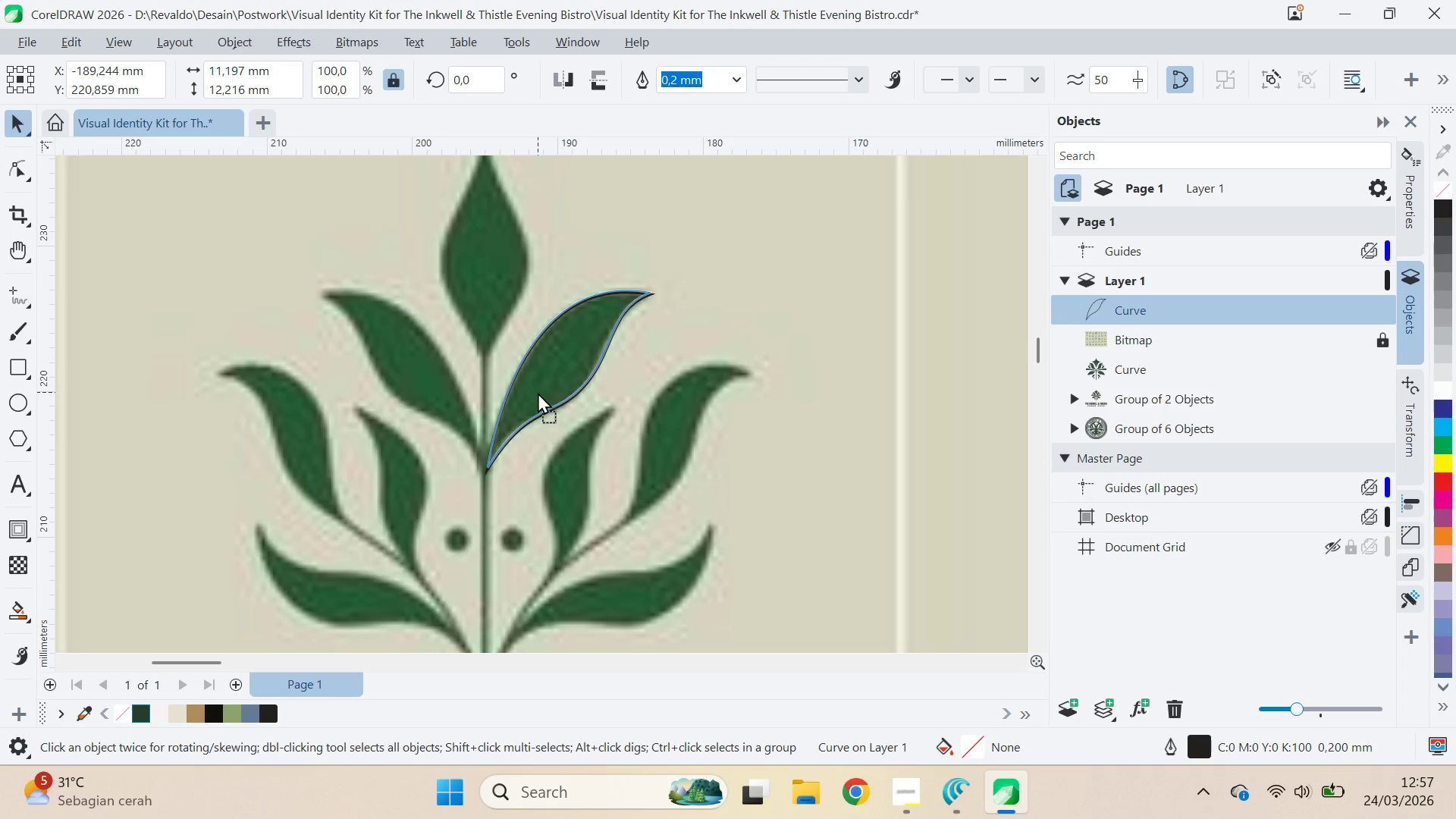 
key(Shift+ShiftLeft)
 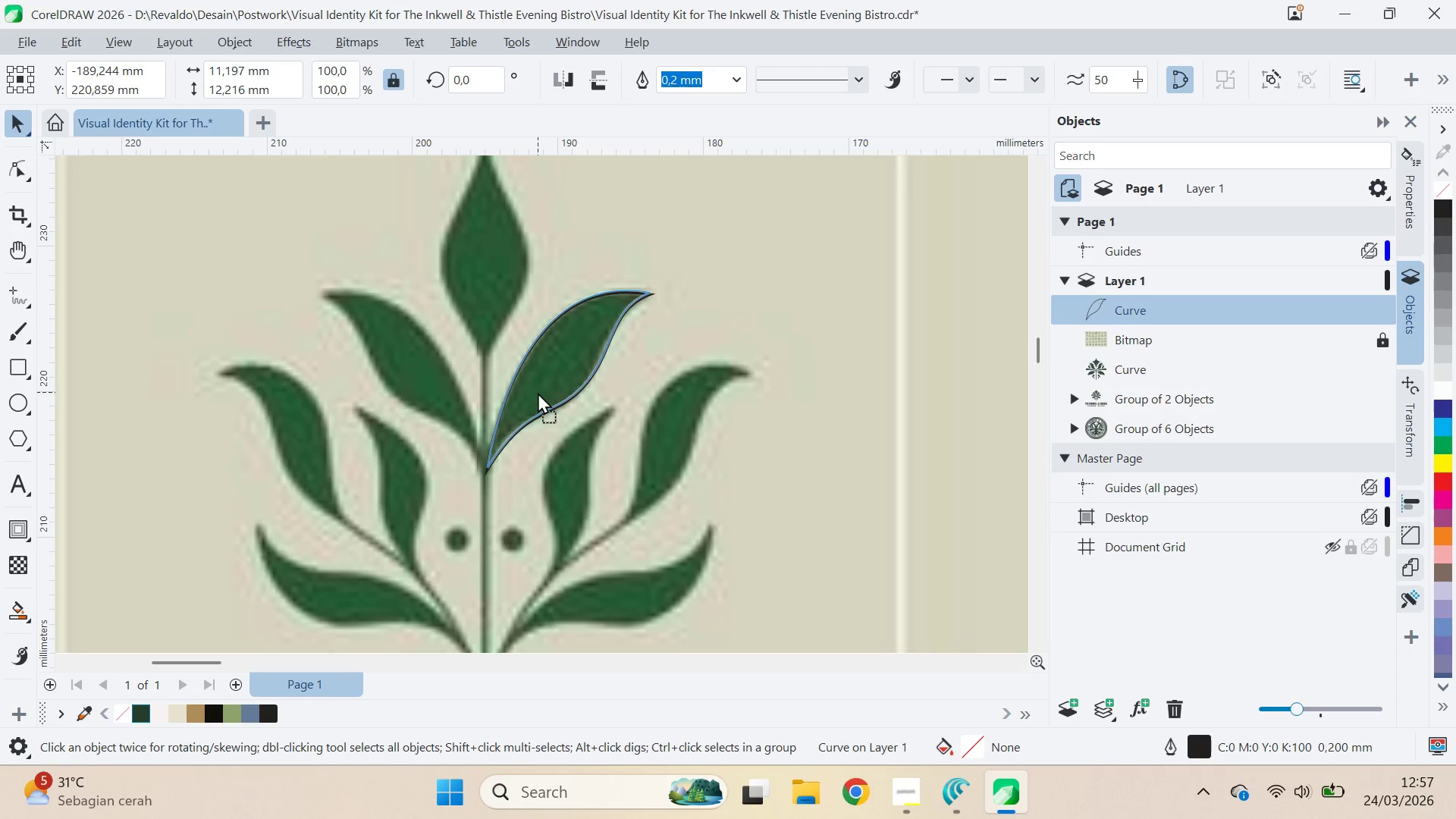 
key(Shift+ShiftLeft)
 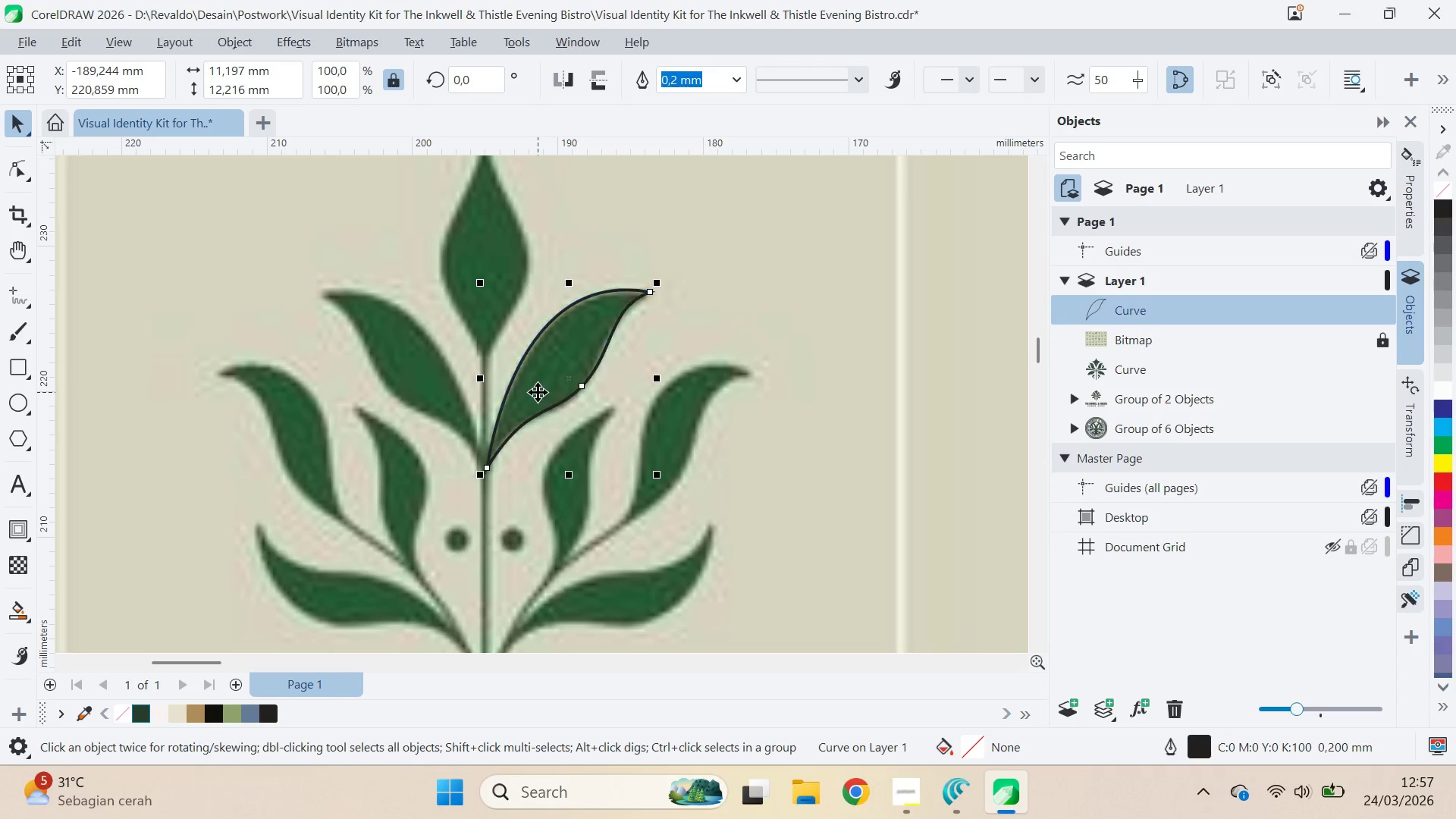 
key(Shift+ShiftLeft)
 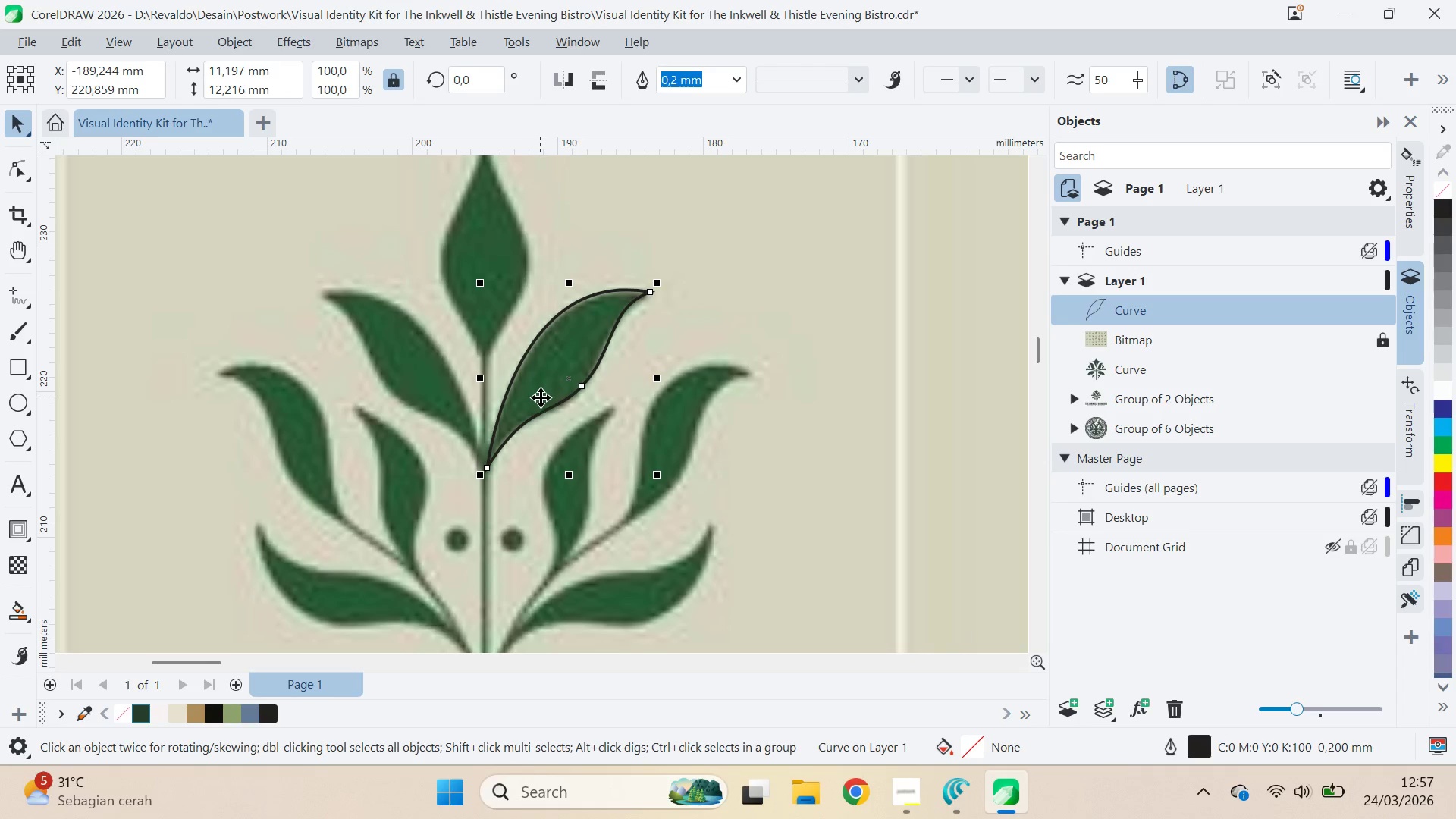 
scroll: coordinate [543, 407], scroll_direction: down, amount: 11.0
 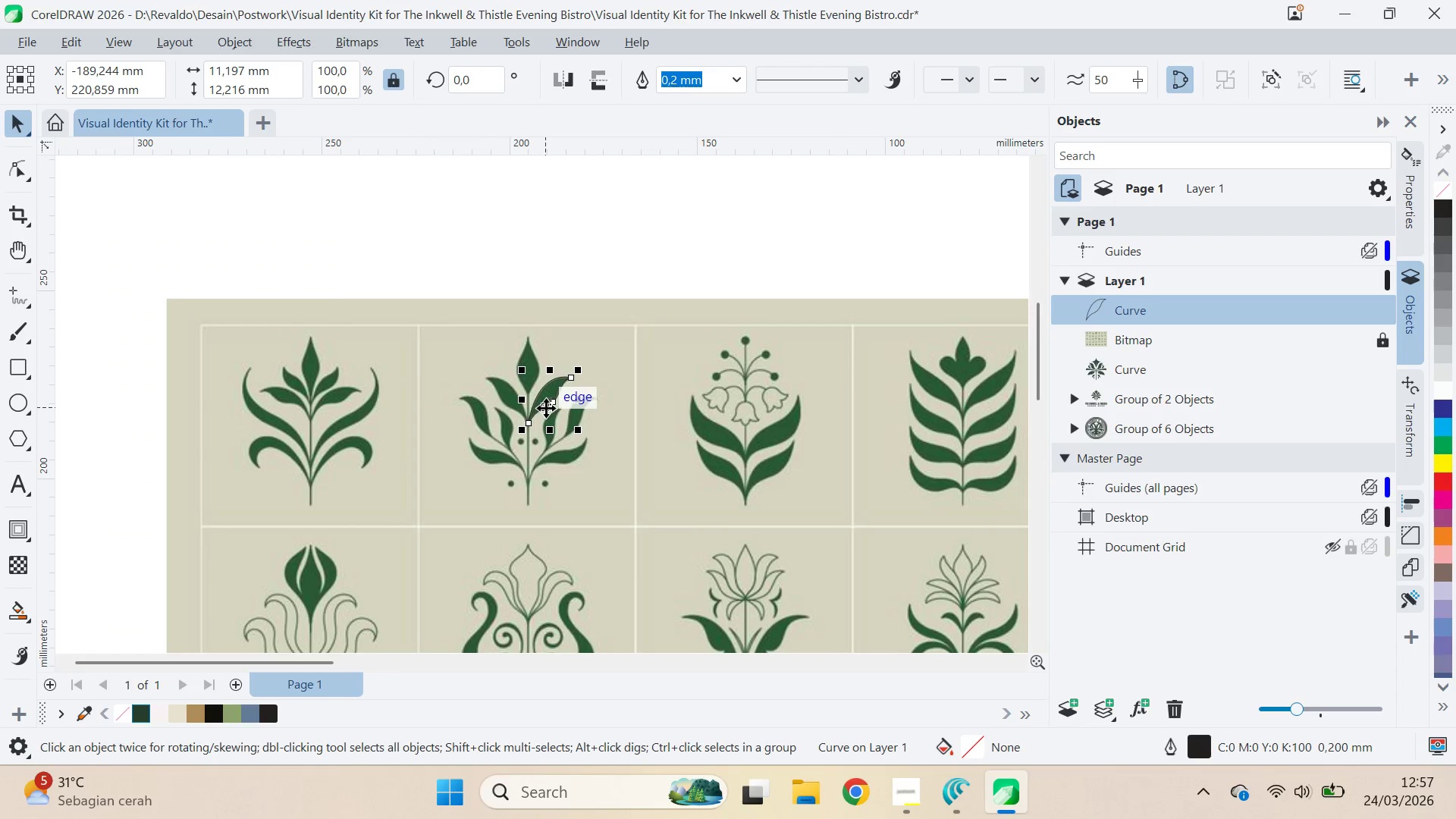 
scroll: coordinate [546, 406], scroll_direction: up, amount: 1.0
 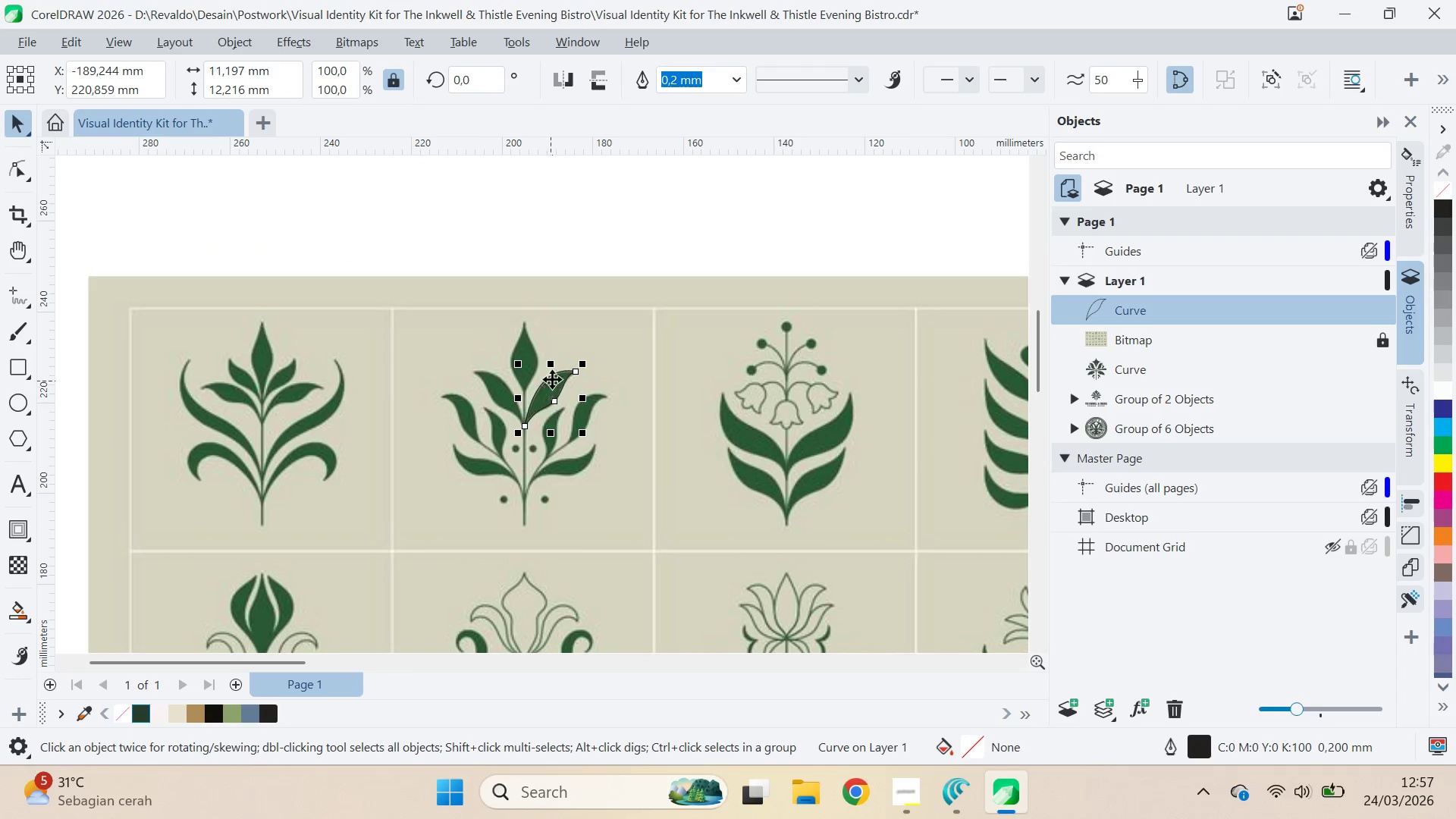 
left_click([553, 356])
 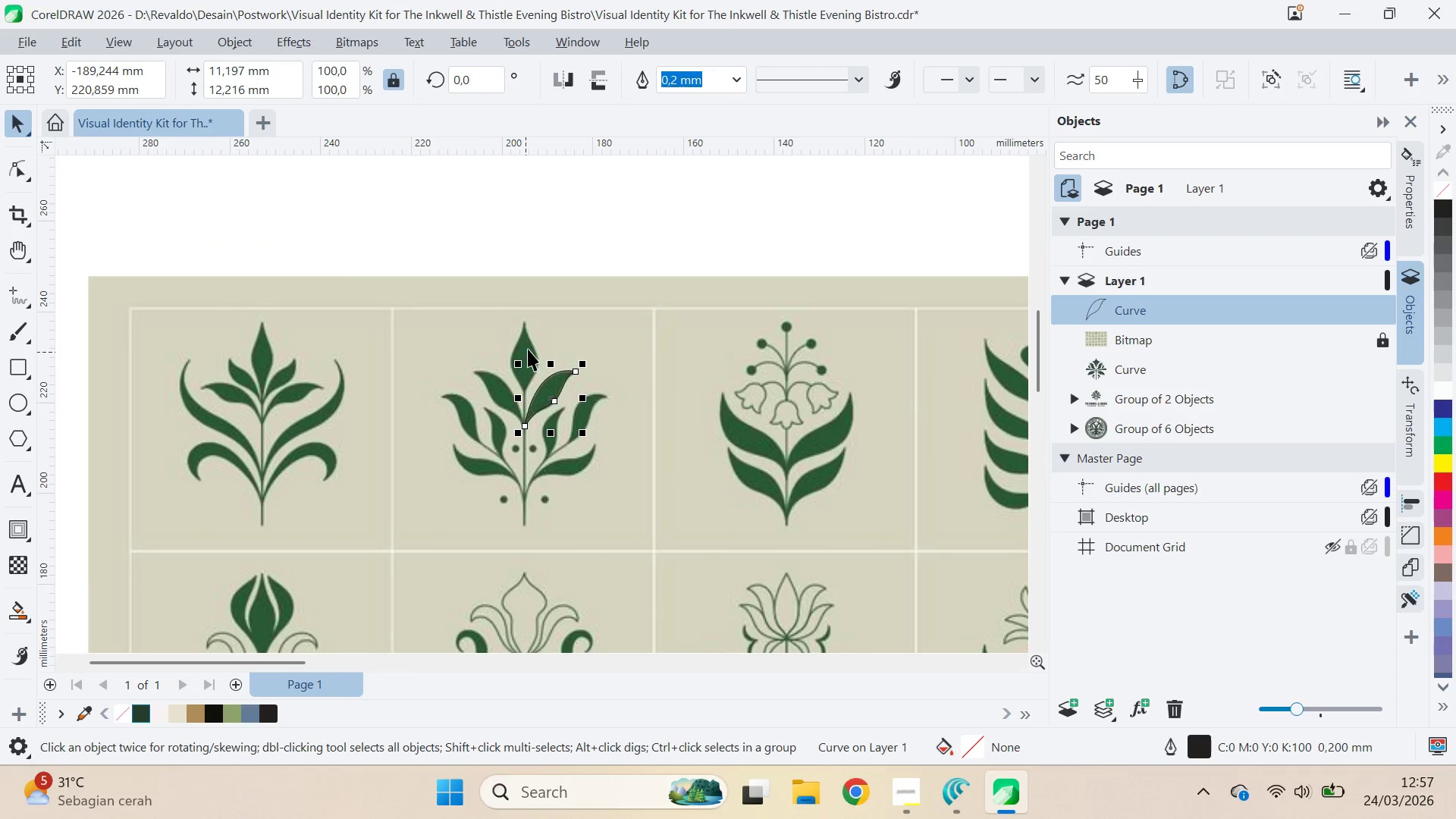 
scroll: coordinate [528, 349], scroll_direction: up, amount: 5.0
 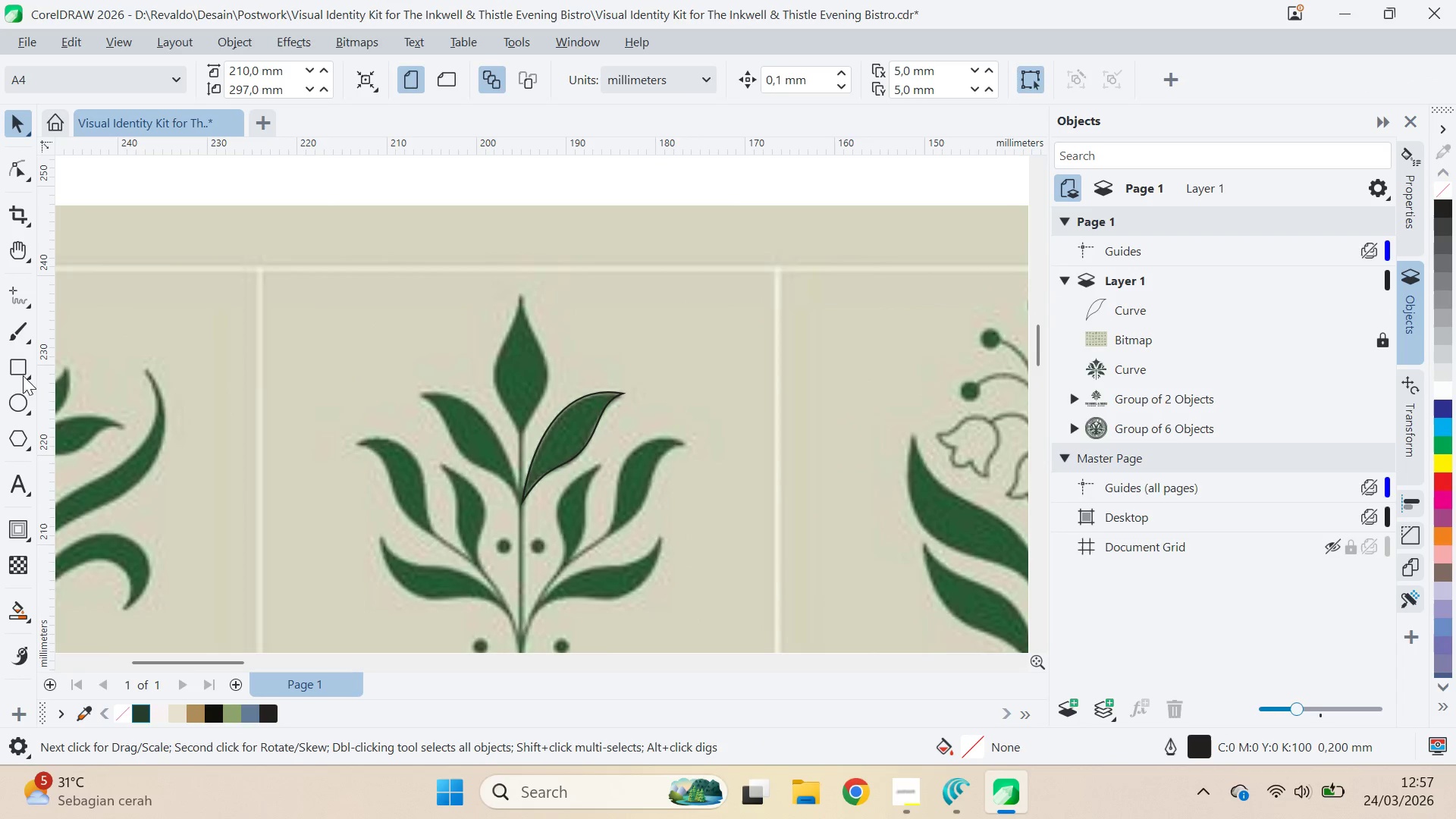 
left_click([28, 367])
 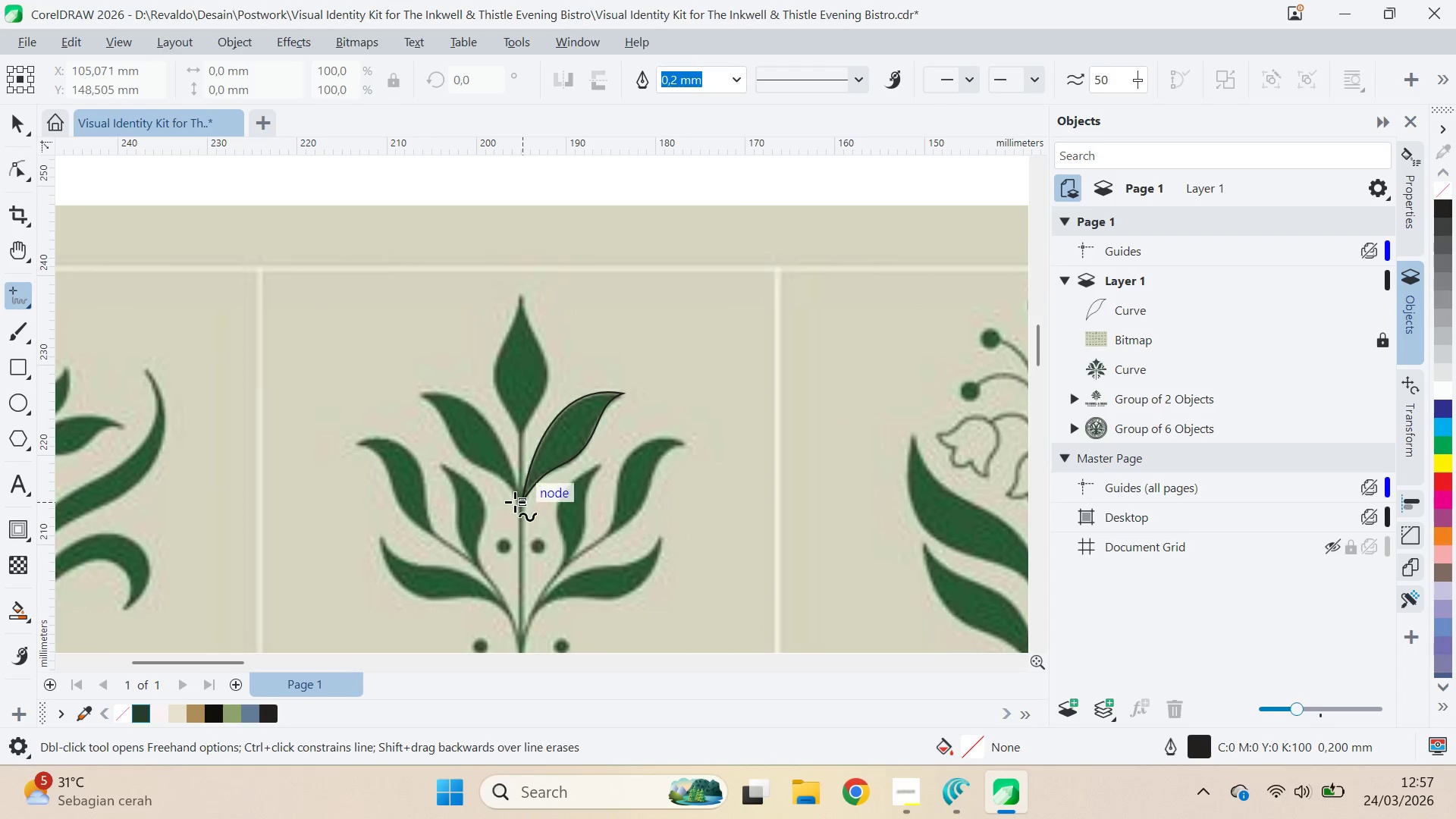 
hold_key(key=ShiftLeft, duration=1.39)
 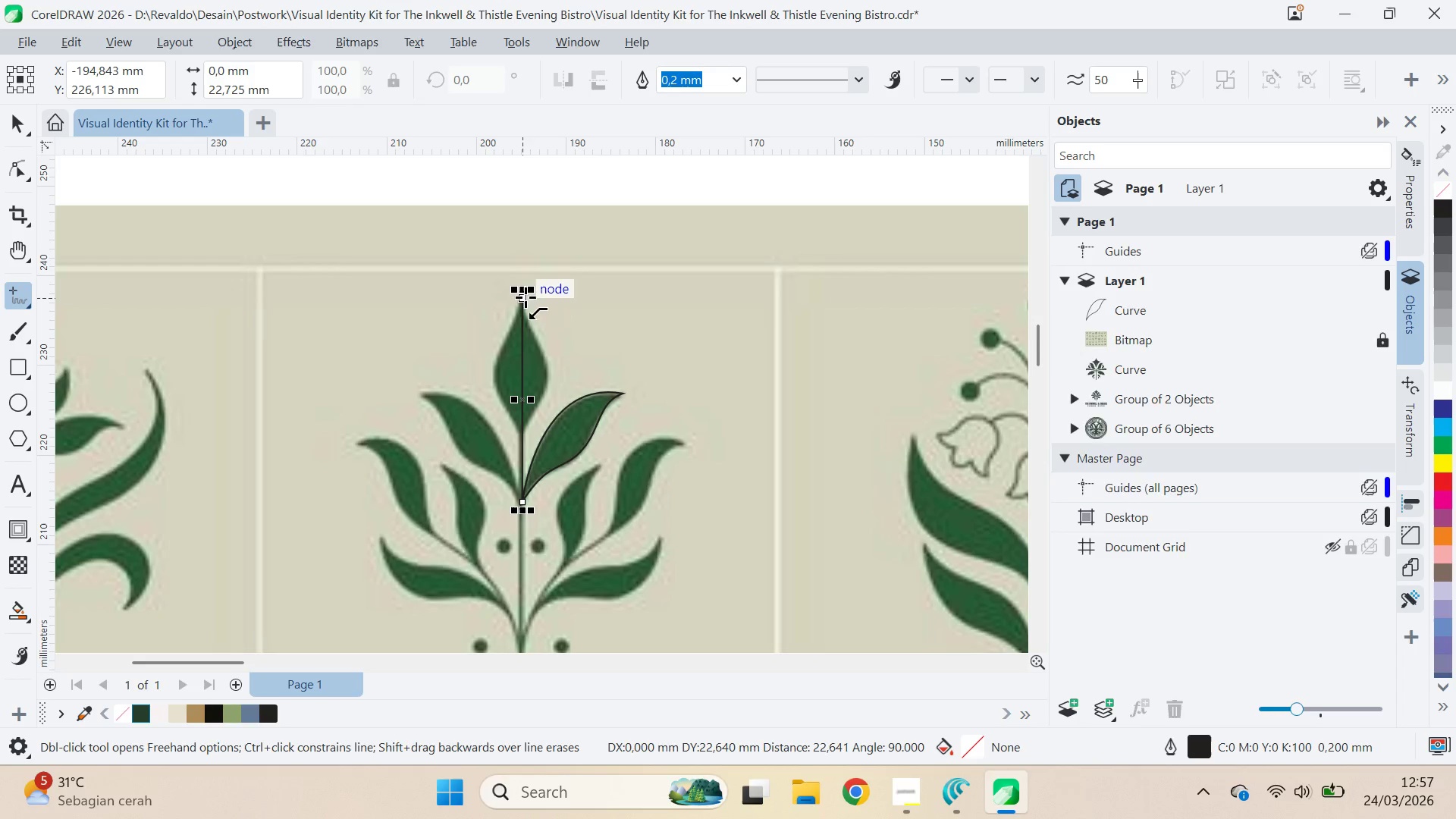 
key(V)
 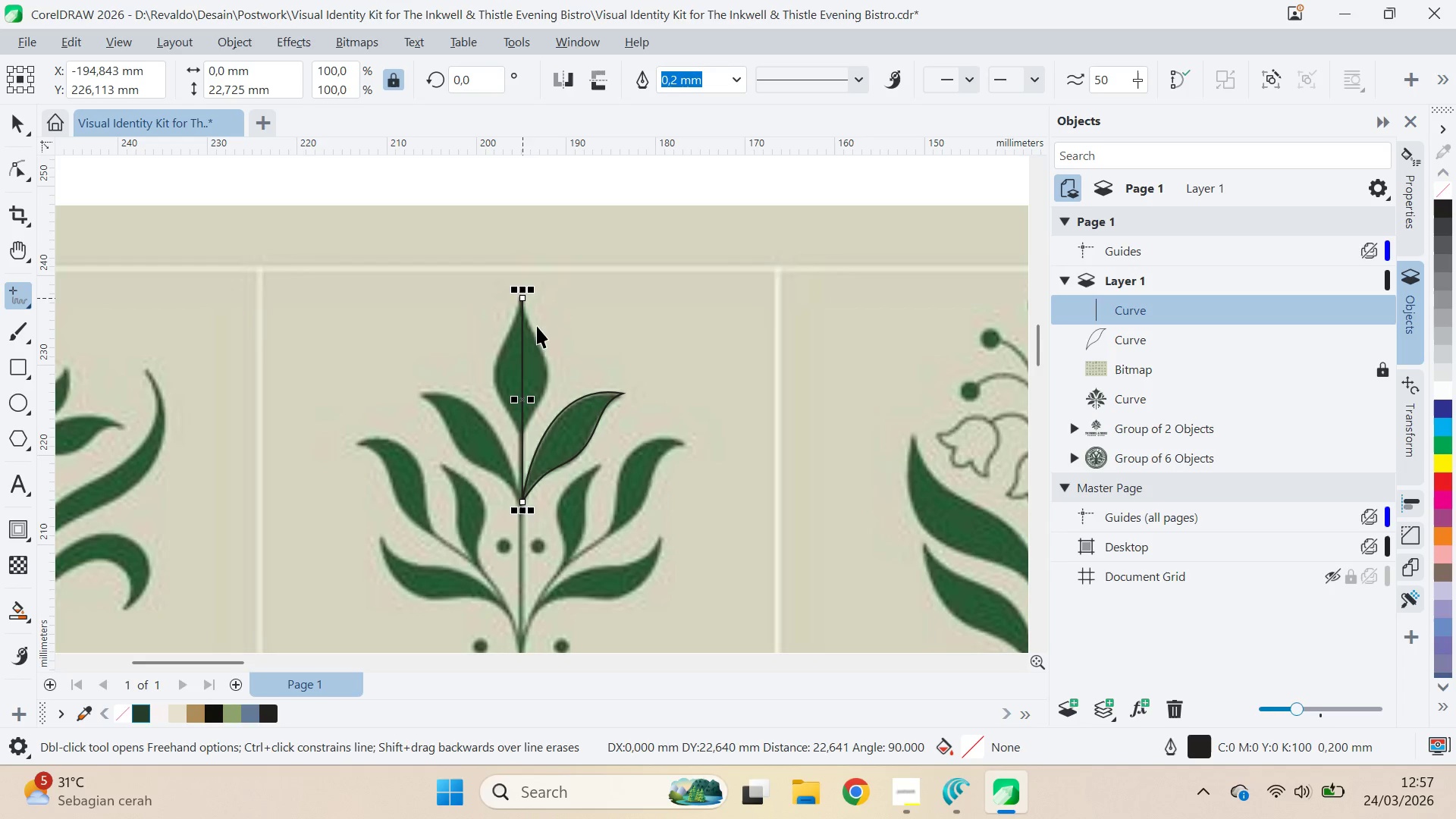 
key(A)
 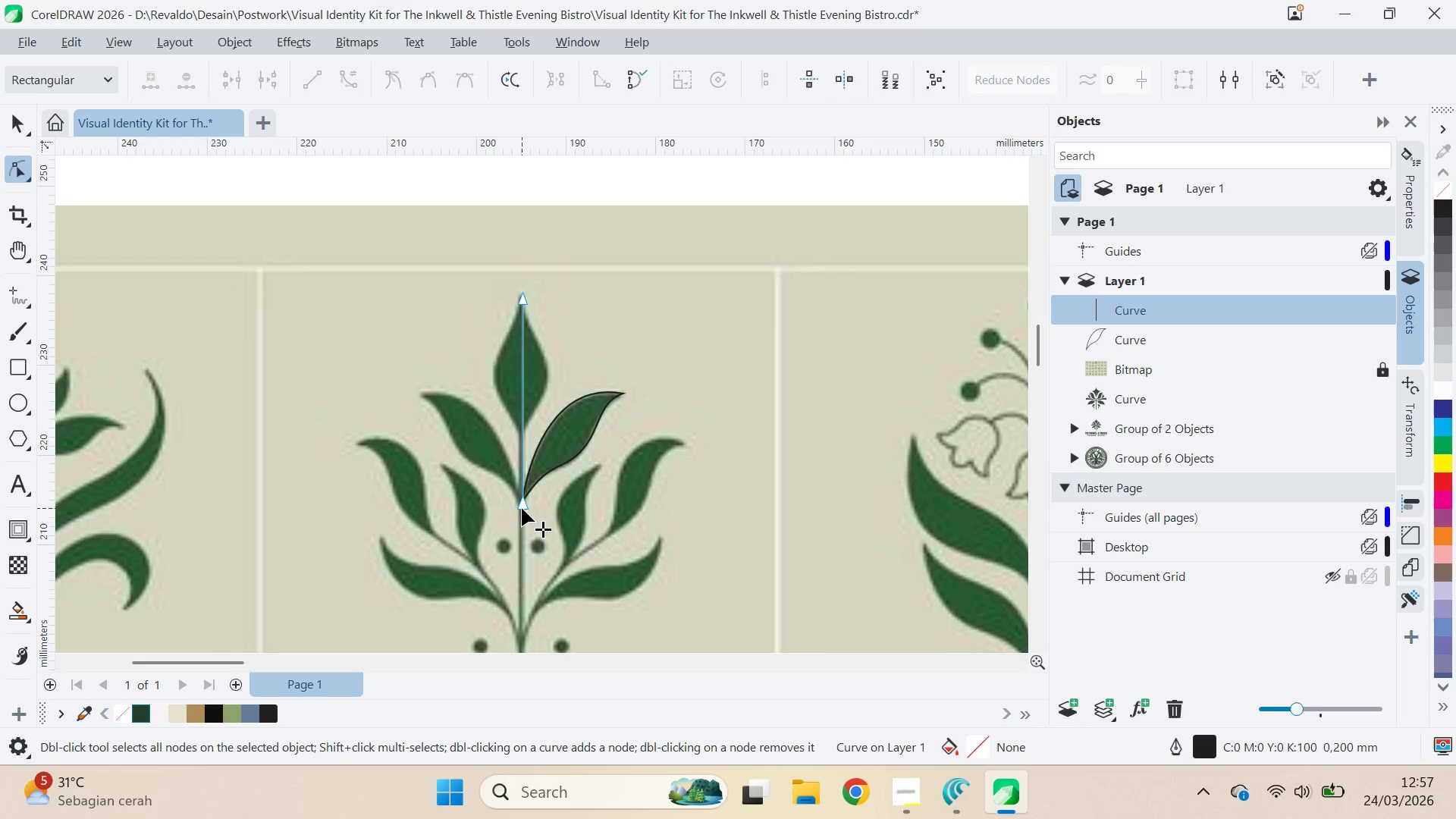 
left_click_drag(start_coordinate=[523, 504], to_coordinate=[518, 435])
 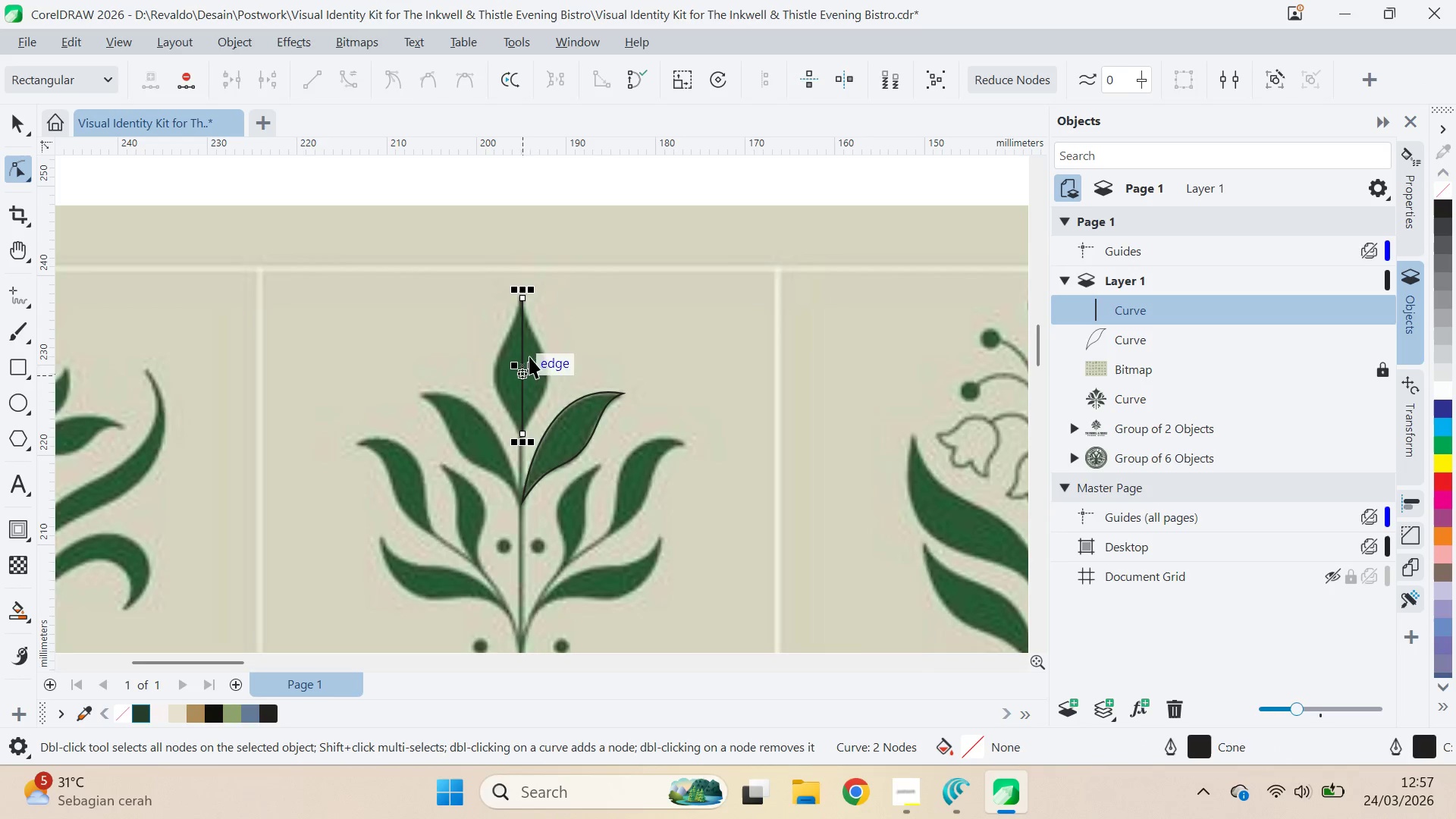 
hold_key(key=ShiftLeft, duration=1.39)
 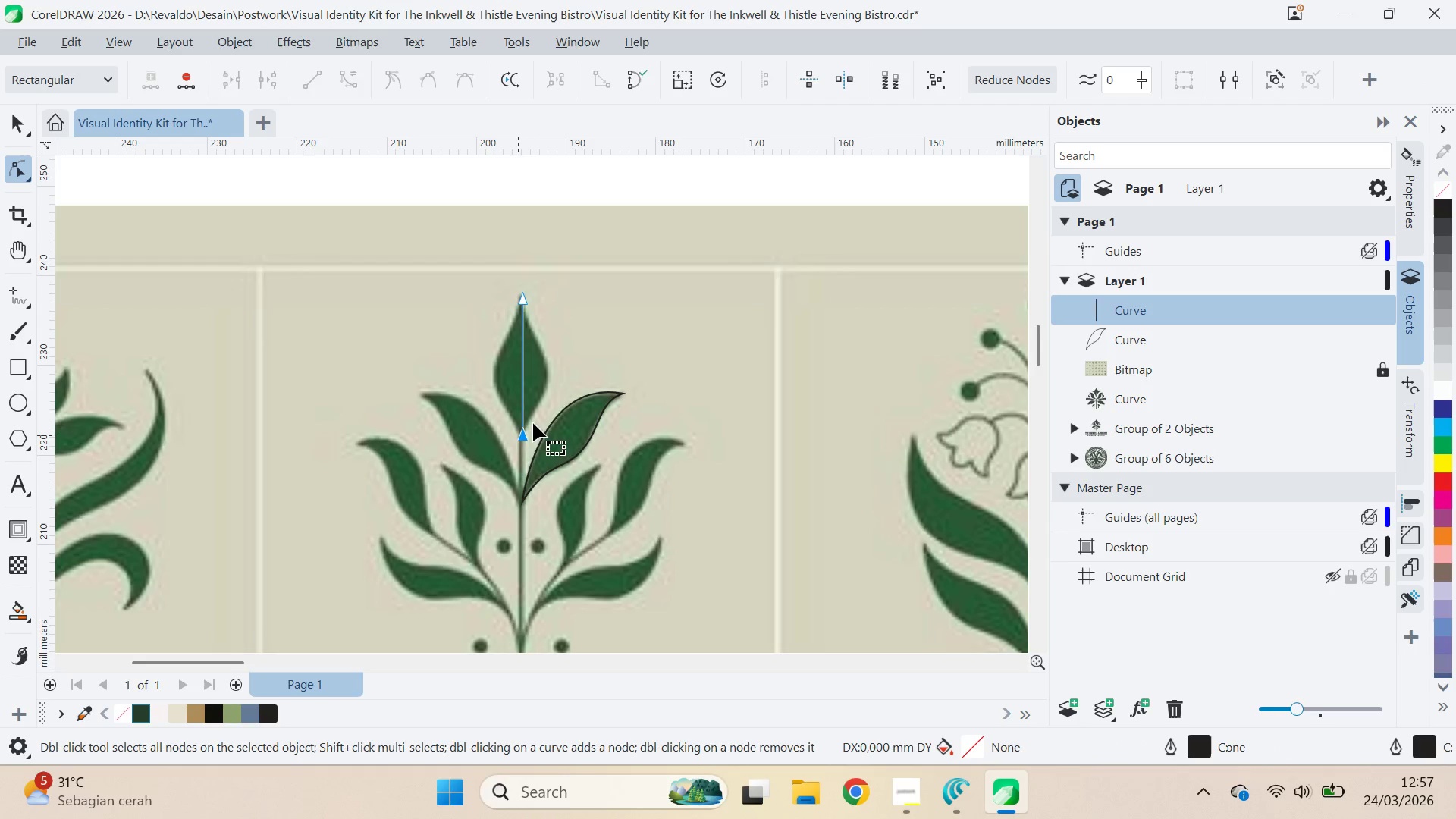 
key(V)
 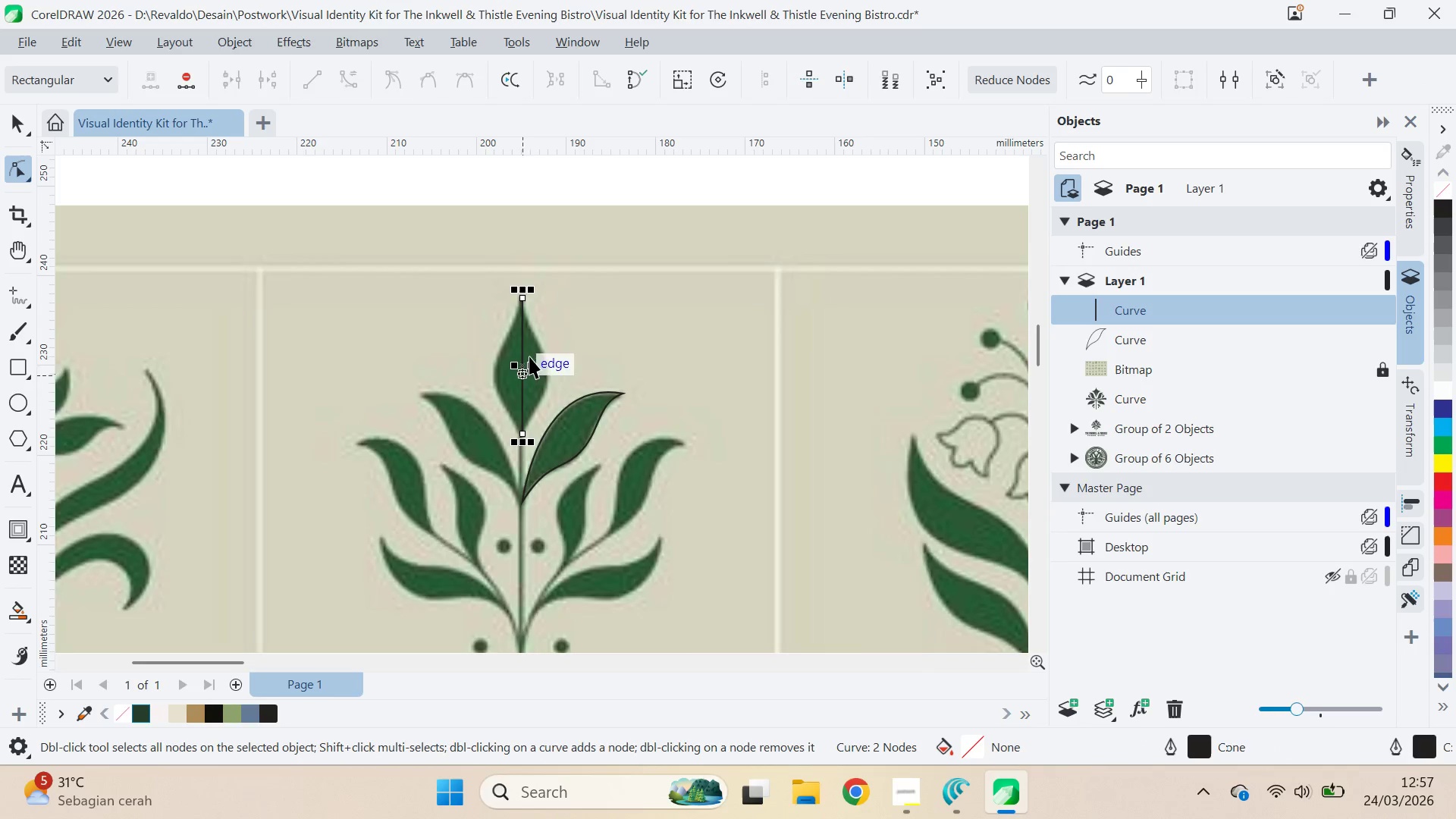 
scroll: coordinate [532, 351], scroll_direction: up, amount: 3.0
 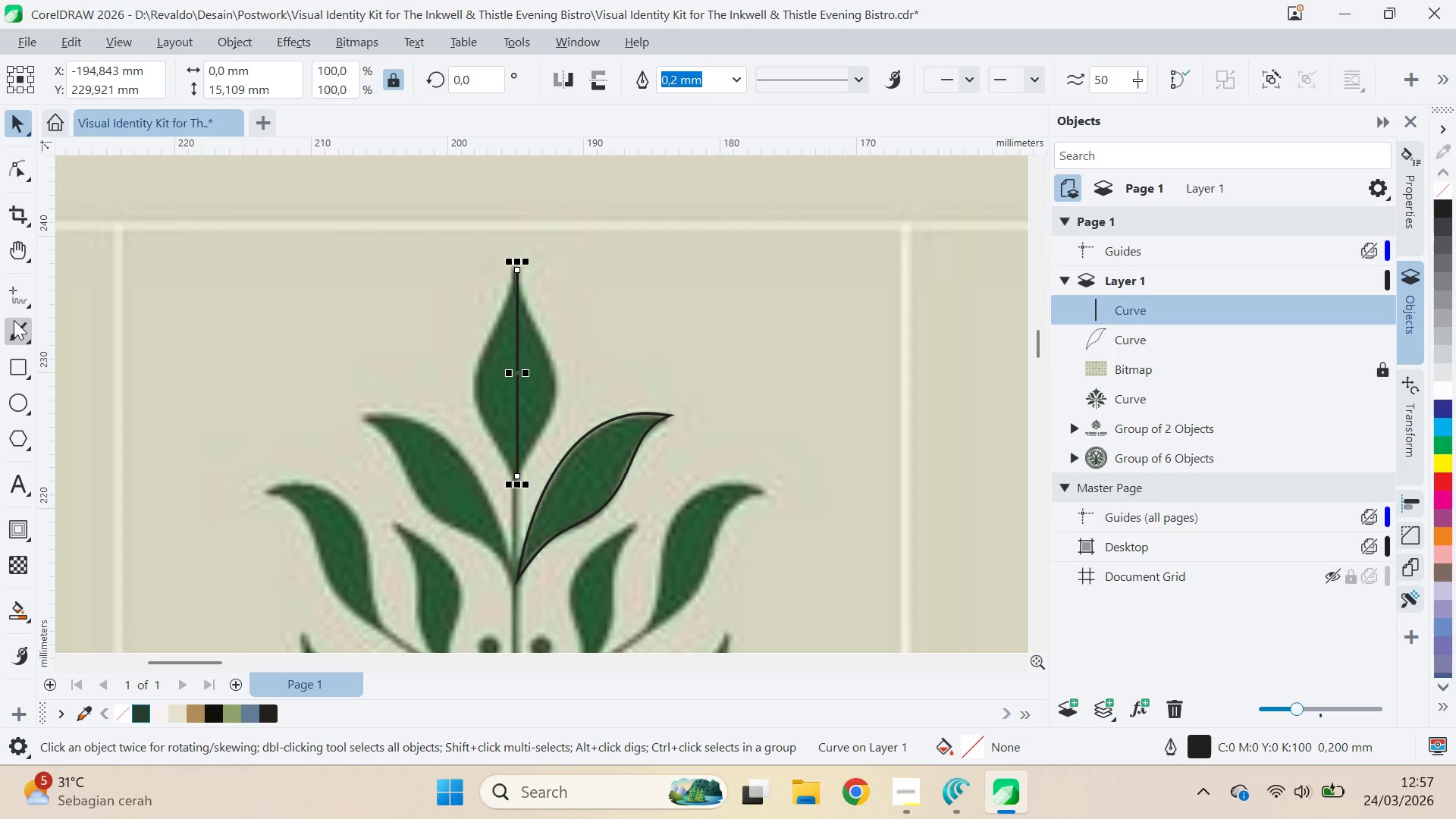 
left_click_drag(start_coordinate=[14, 306], to_coordinate=[14, 297])
 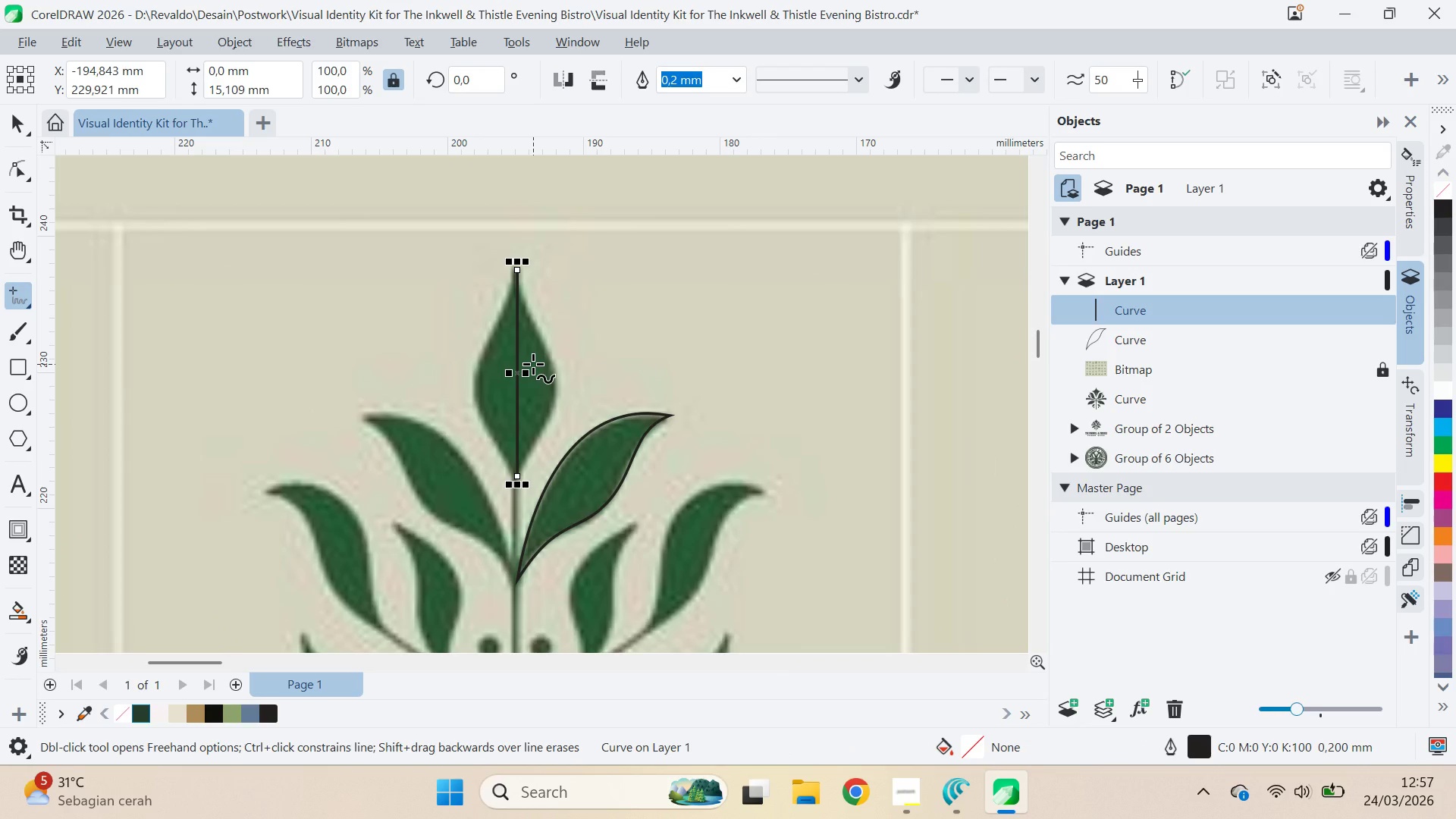 
key(ArrowLeft)
 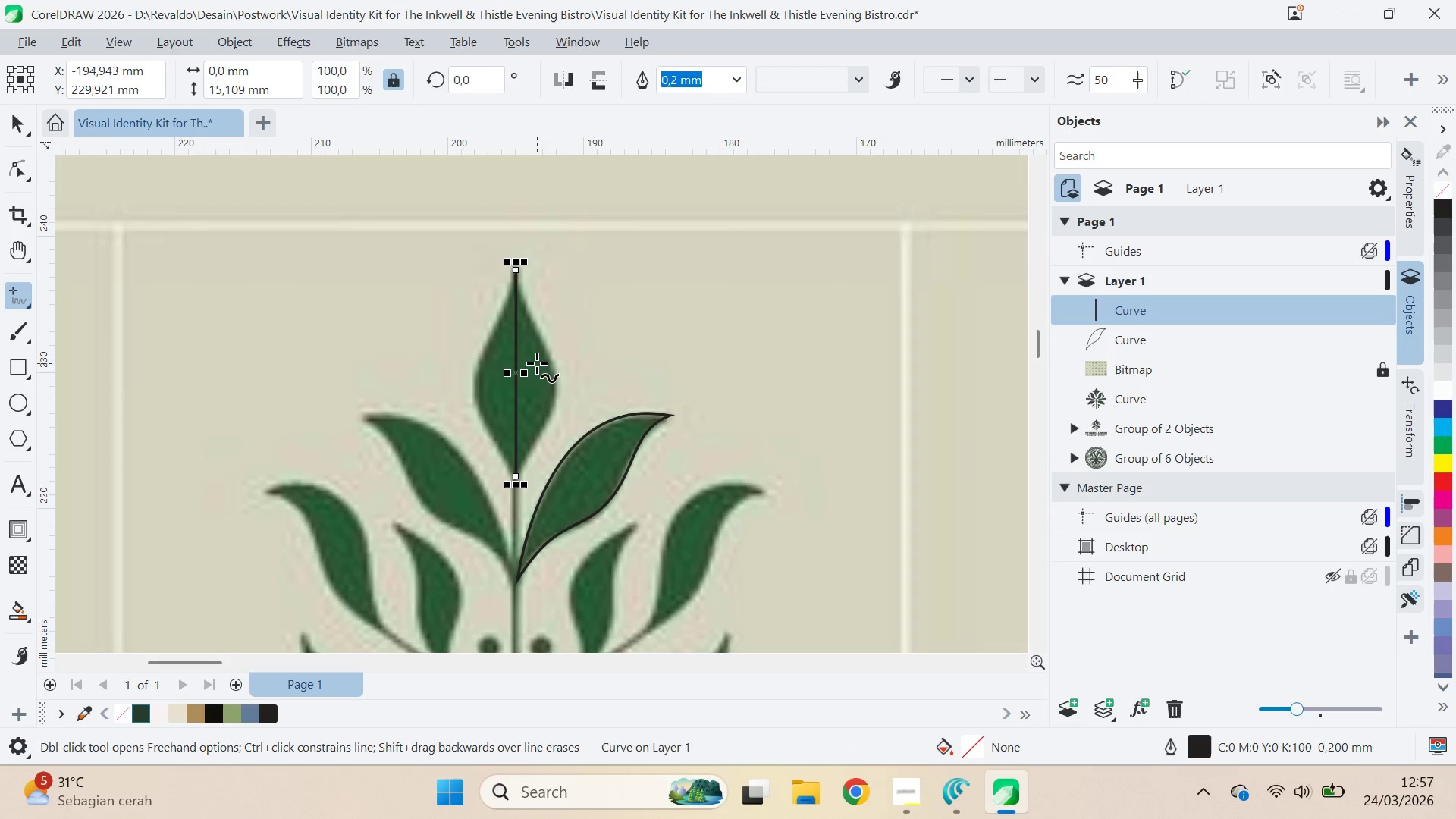 
key(ArrowLeft)
 